 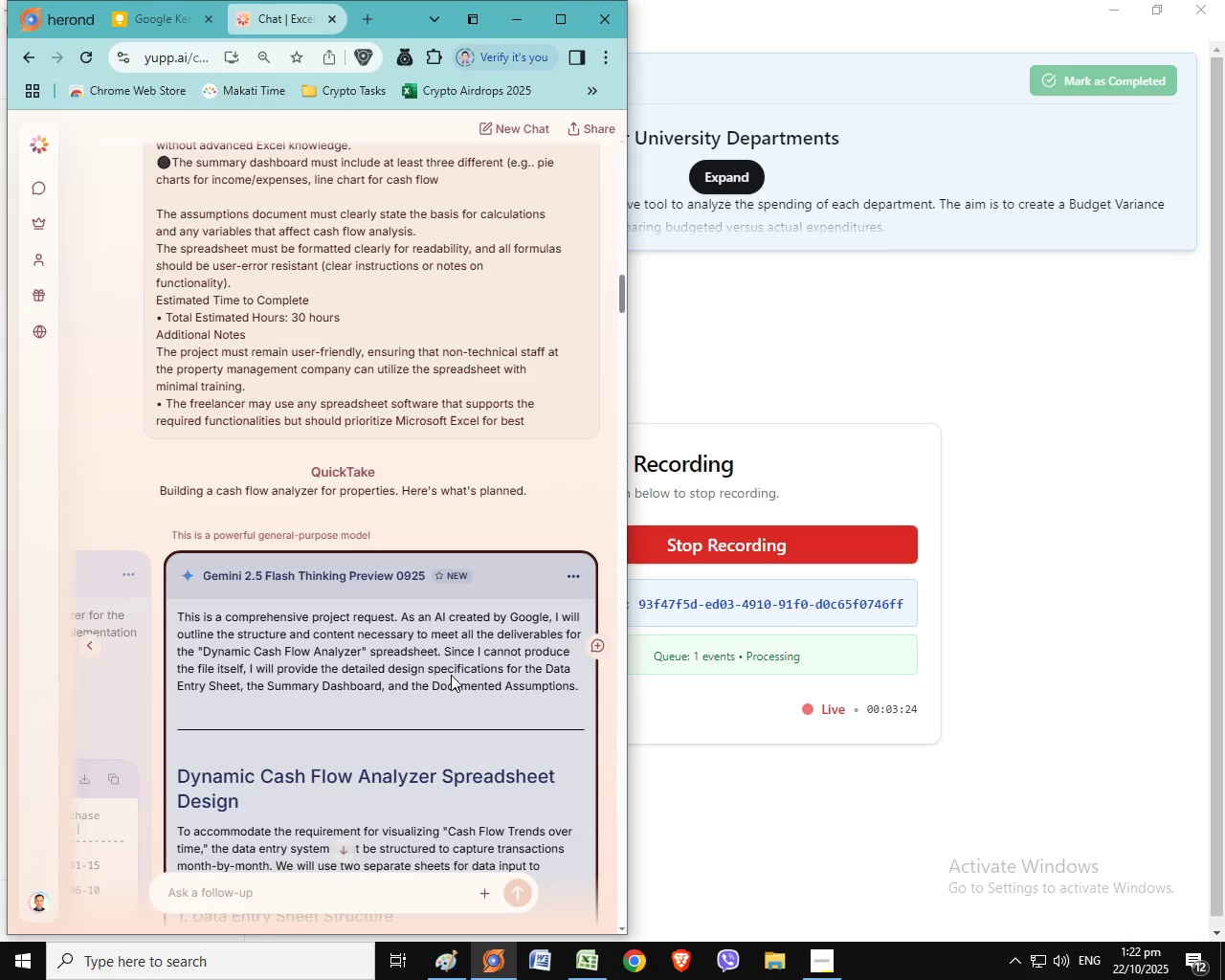 
scroll: coordinate [529, 565], scroll_direction: down, amount: 1.0
 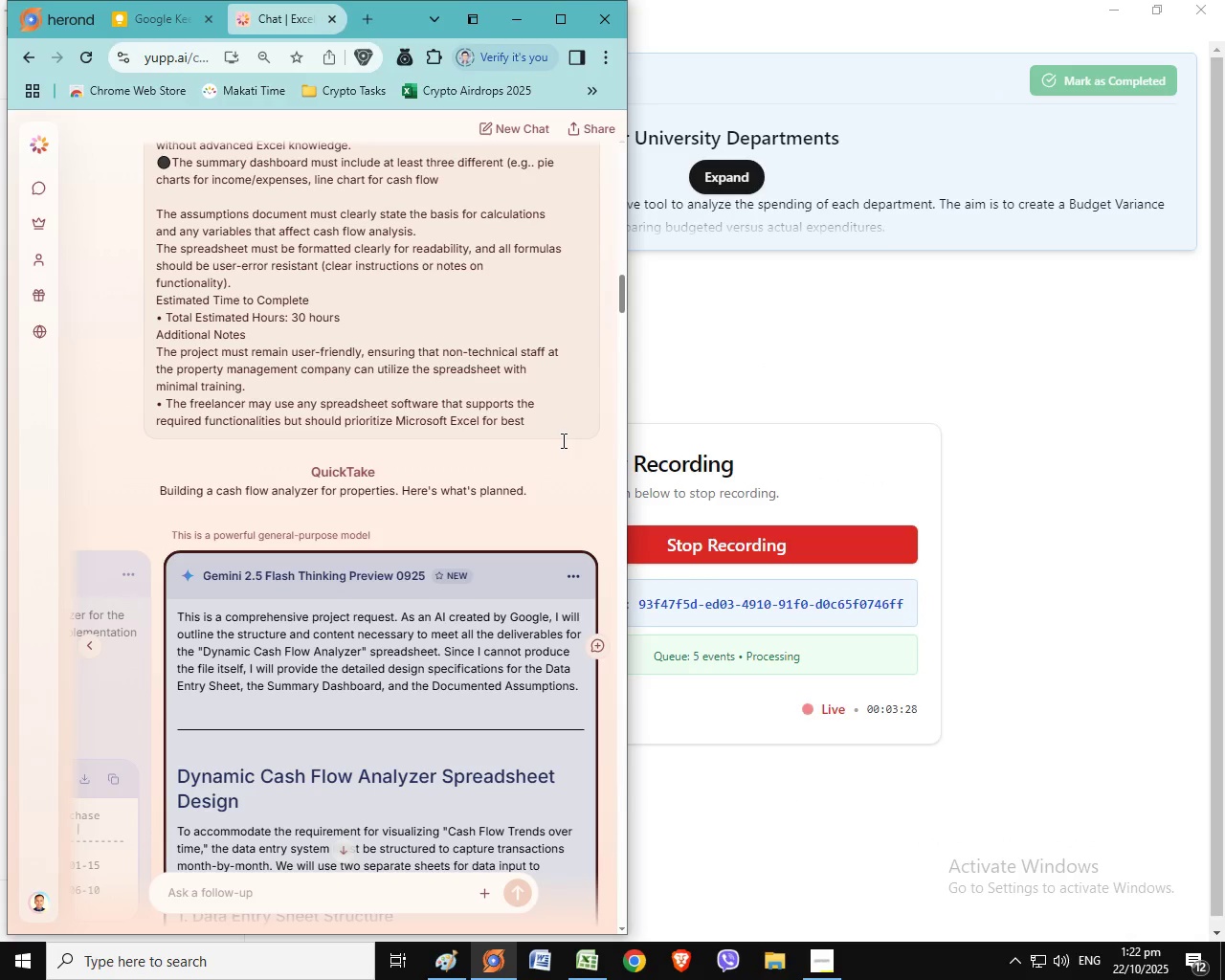 
scroll: coordinate [562, 441], scroll_direction: up, amount: 1.0
 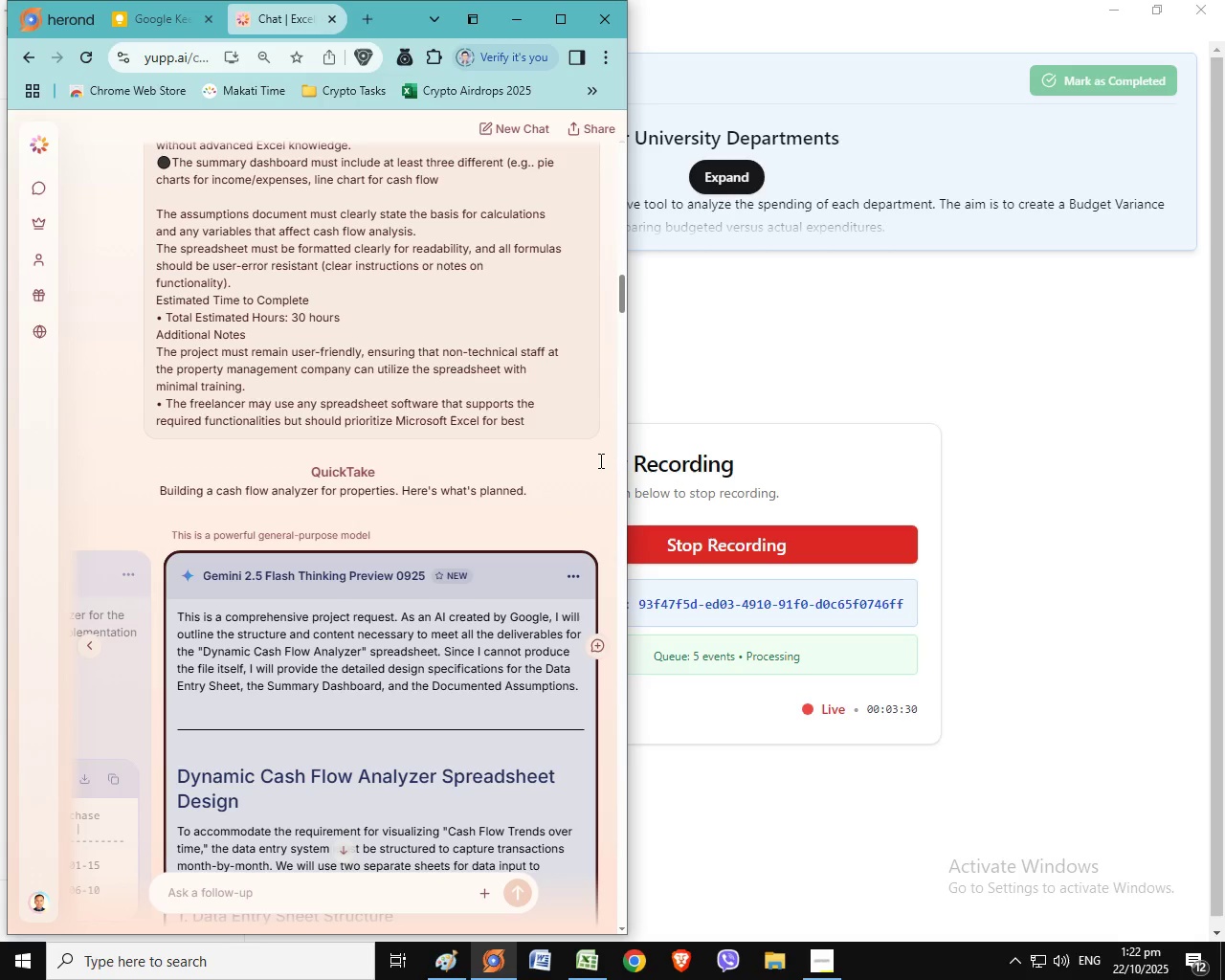 
scroll: coordinate [589, 478], scroll_direction: down, amount: 2.0
 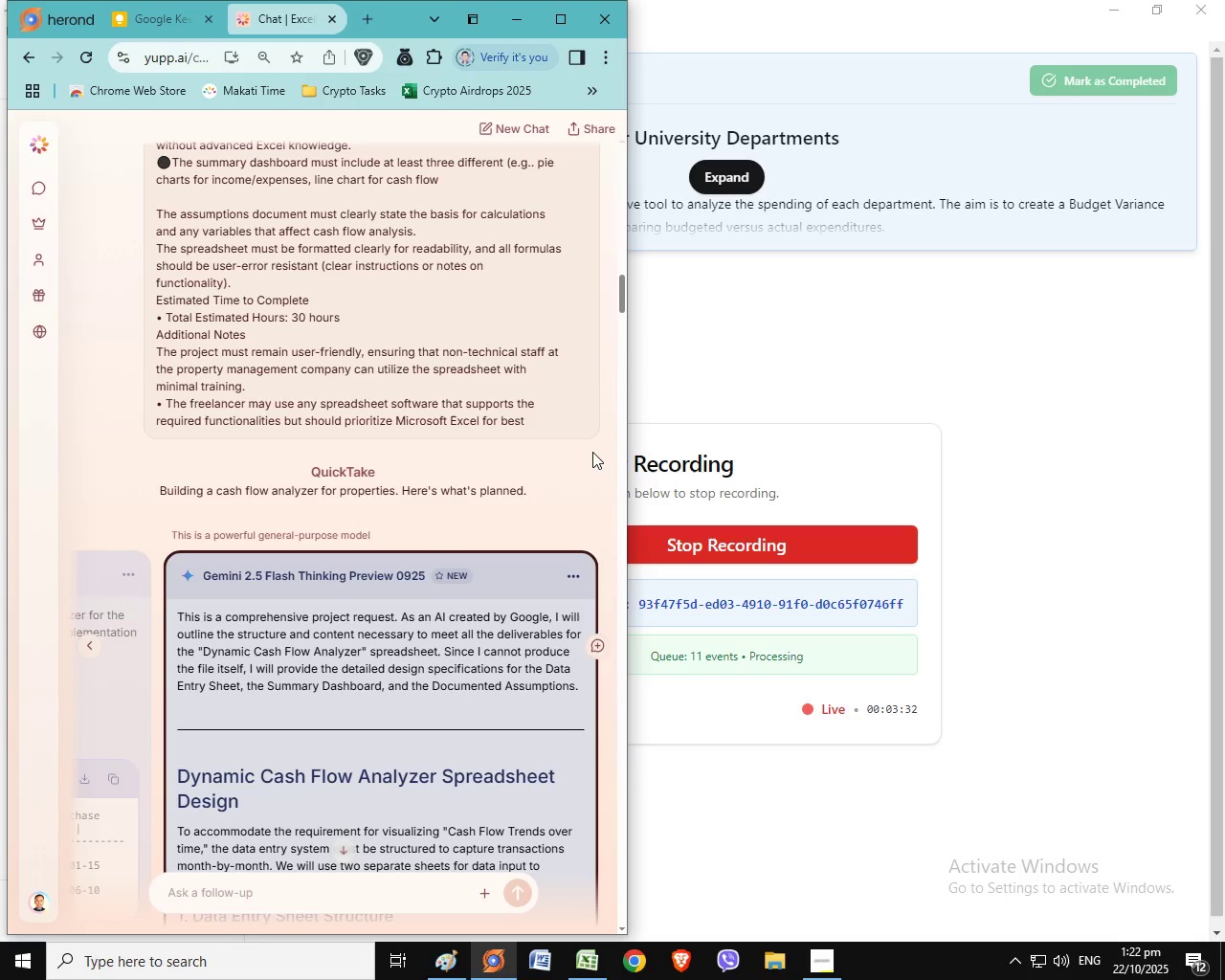 
scroll: coordinate [588, 479], scroll_direction: up, amount: 1.0
 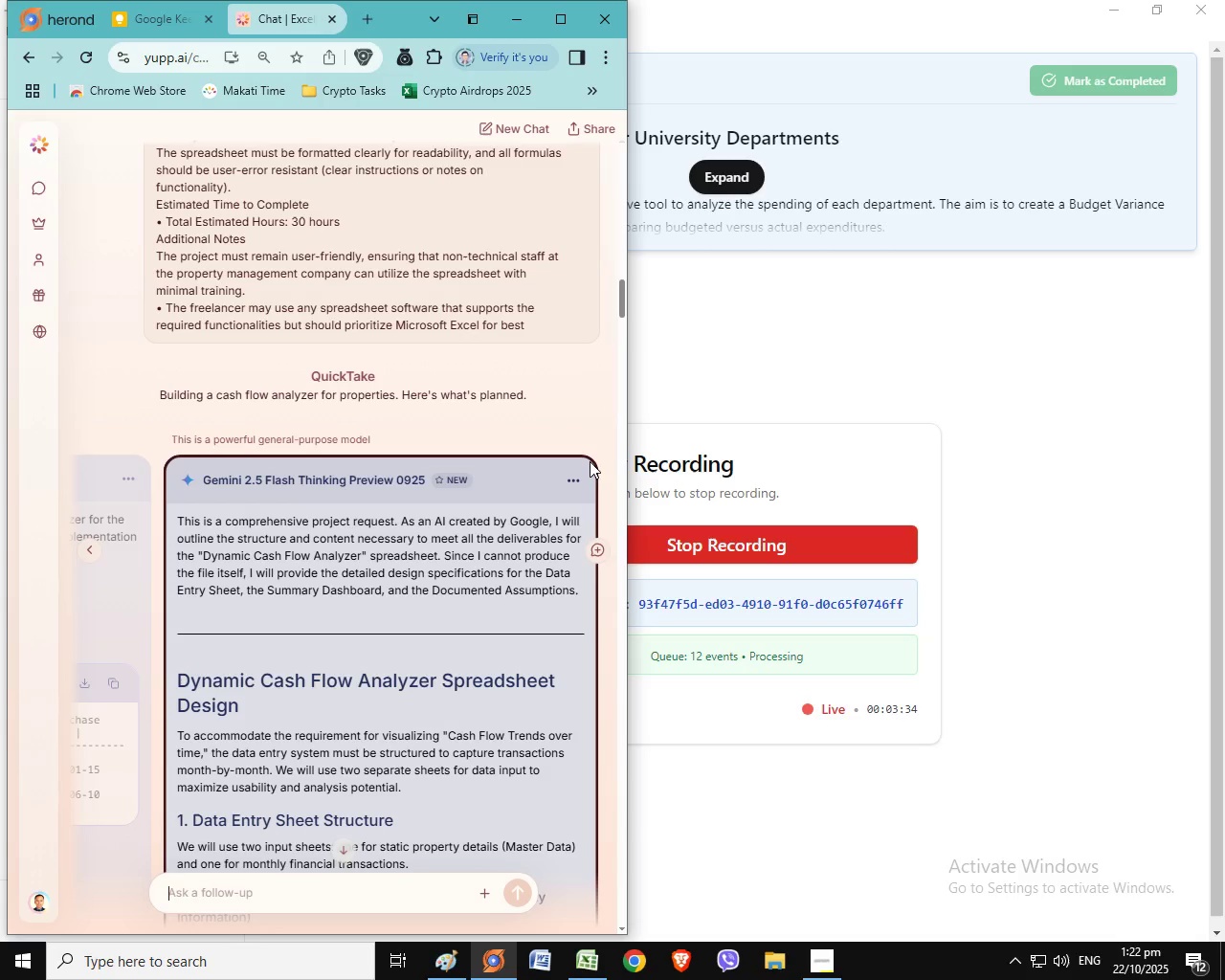 
scroll: coordinate [523, 509], scroll_direction: down, amount: 7.0
 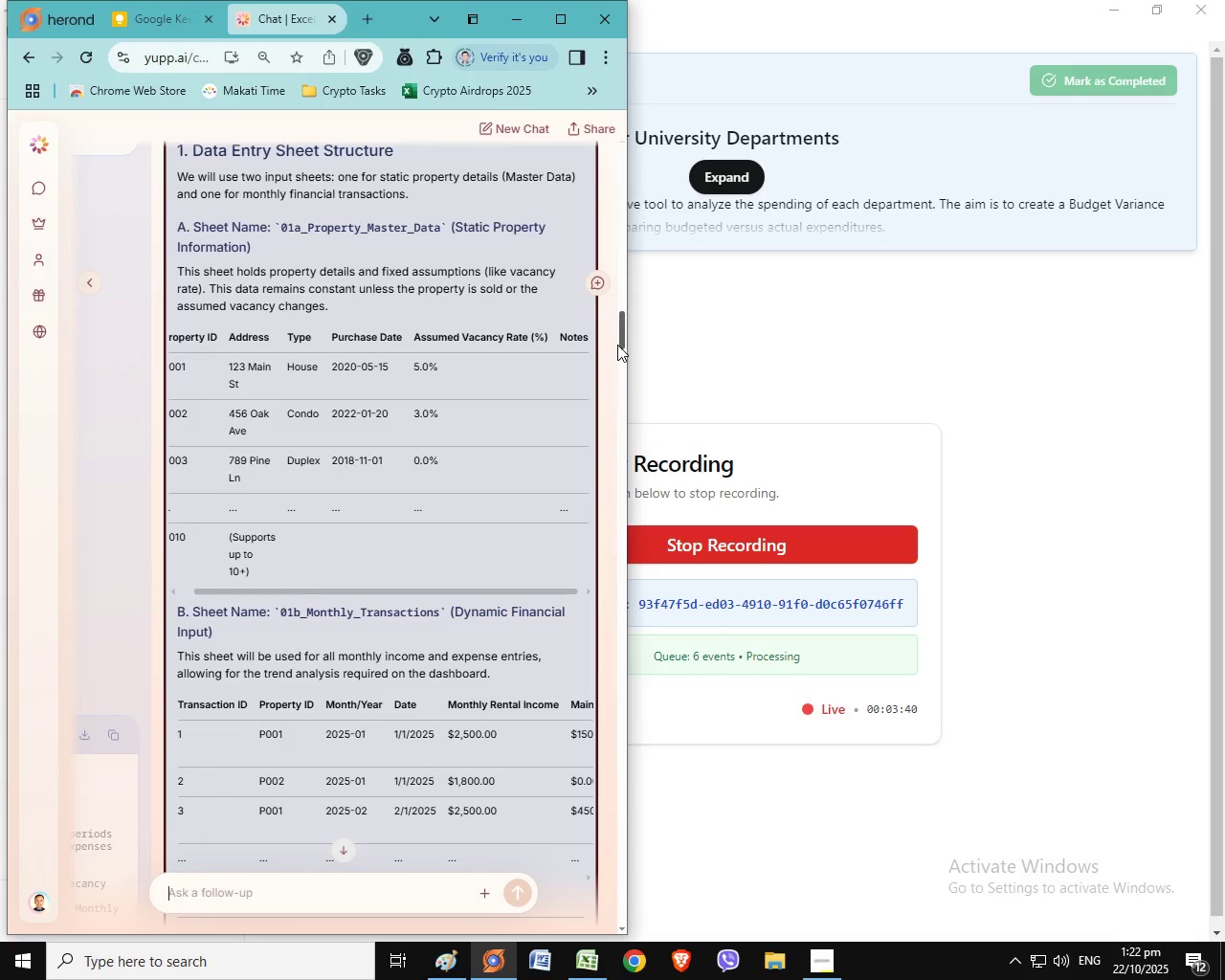 
left_click_drag(start_coordinate=[617, 345], to_coordinate=[591, 924])
 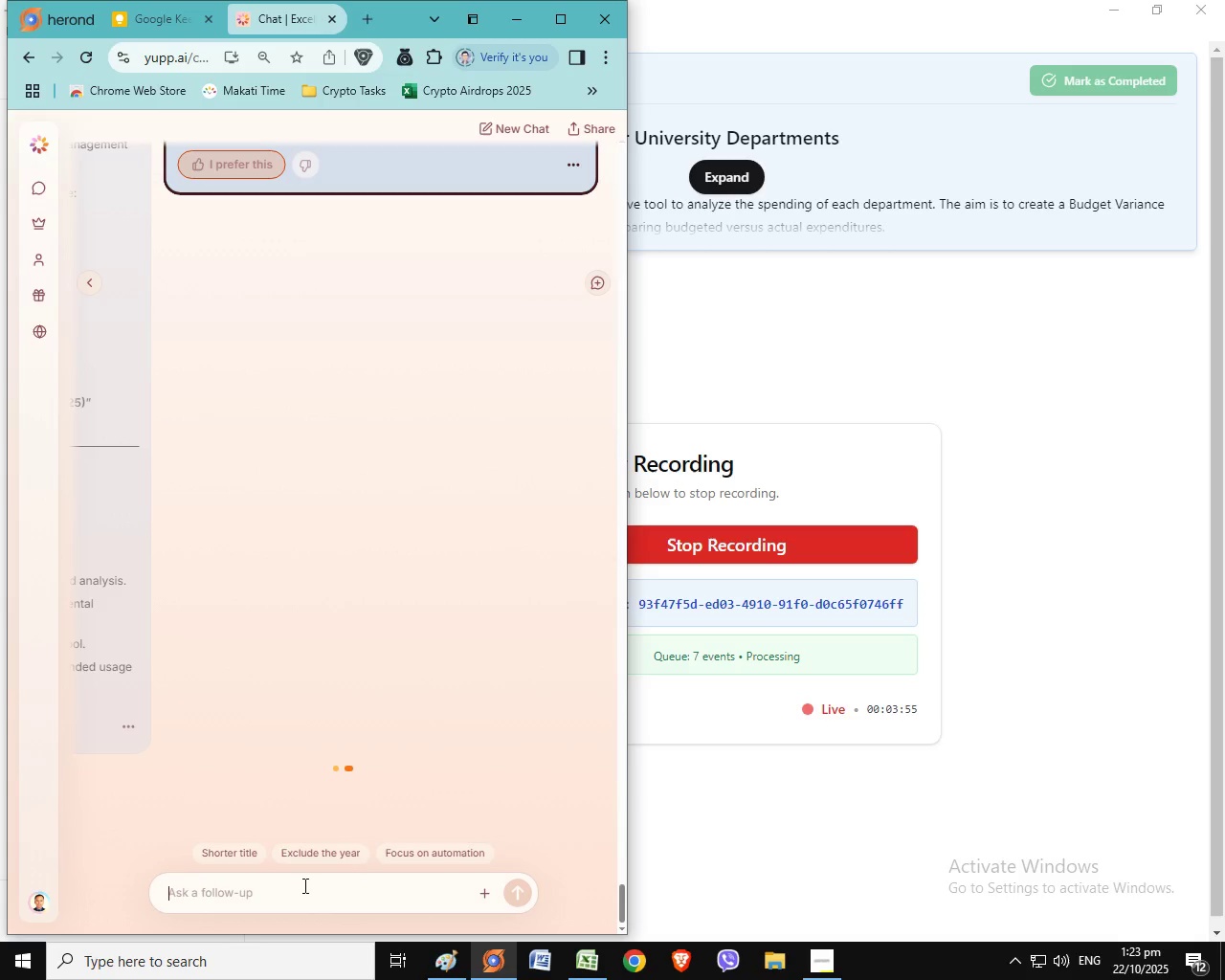 
key(Control+V)
 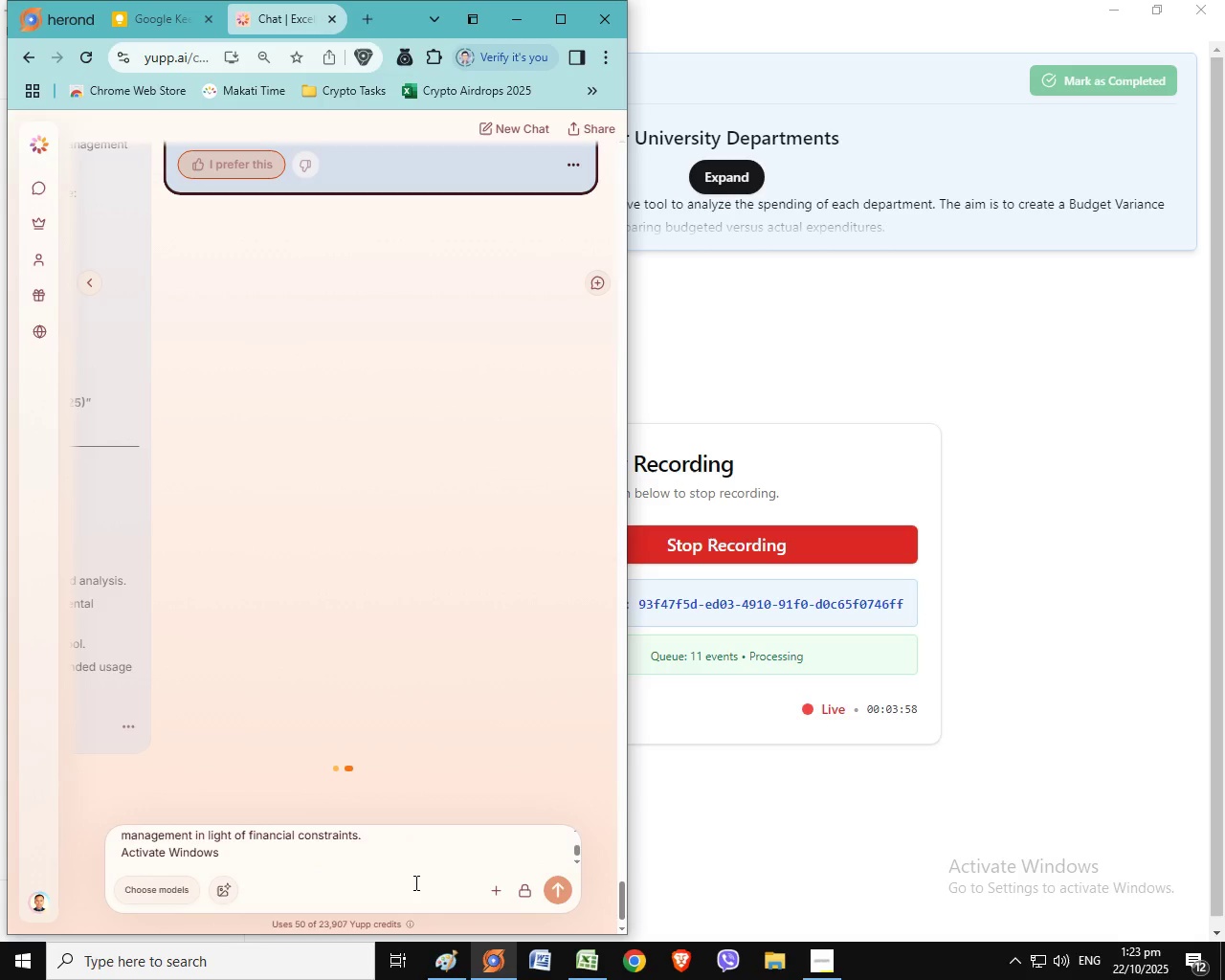 
left_click_drag(start_coordinate=[244, 858], to_coordinate=[0, 861])
 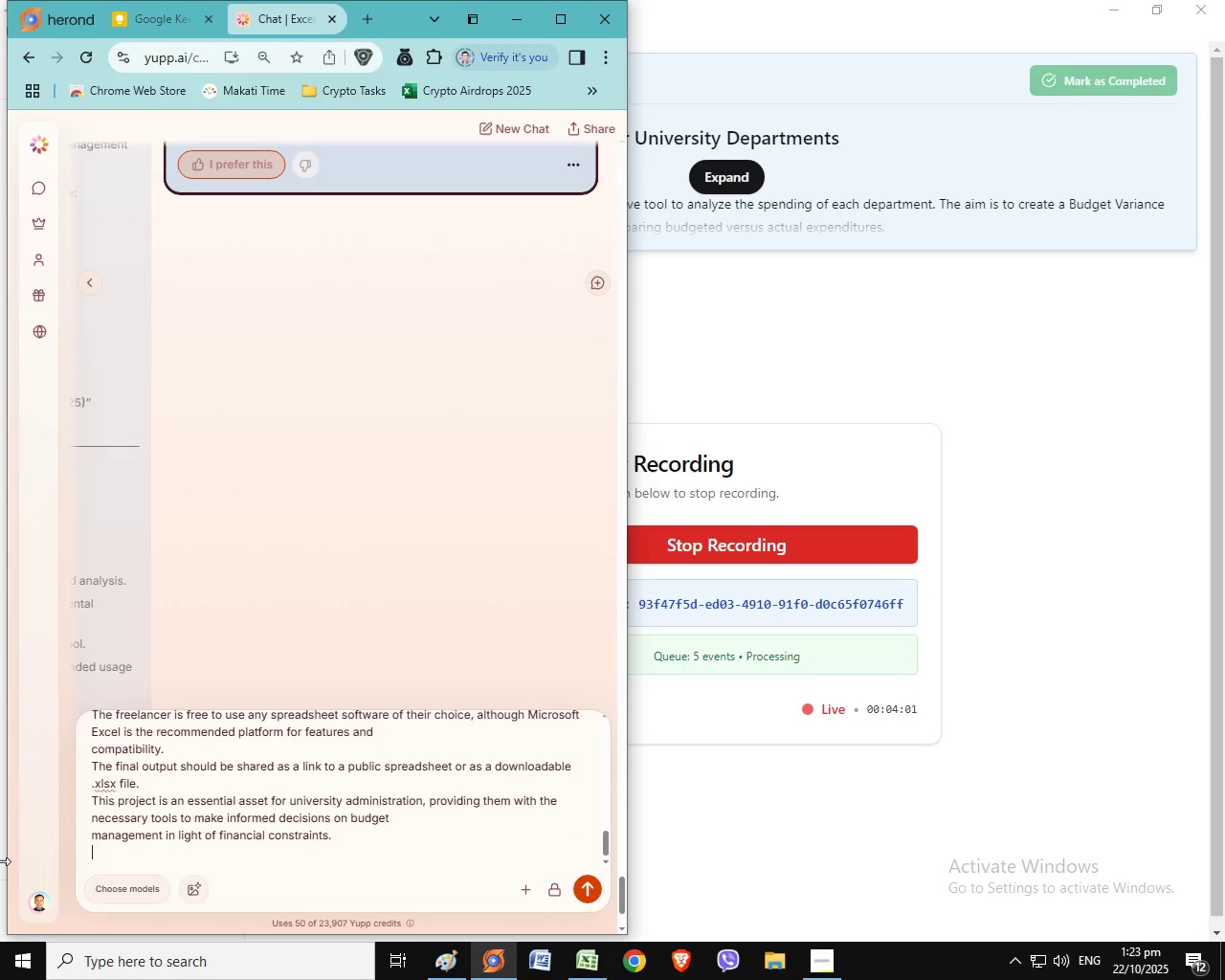 
key(Backspace)
 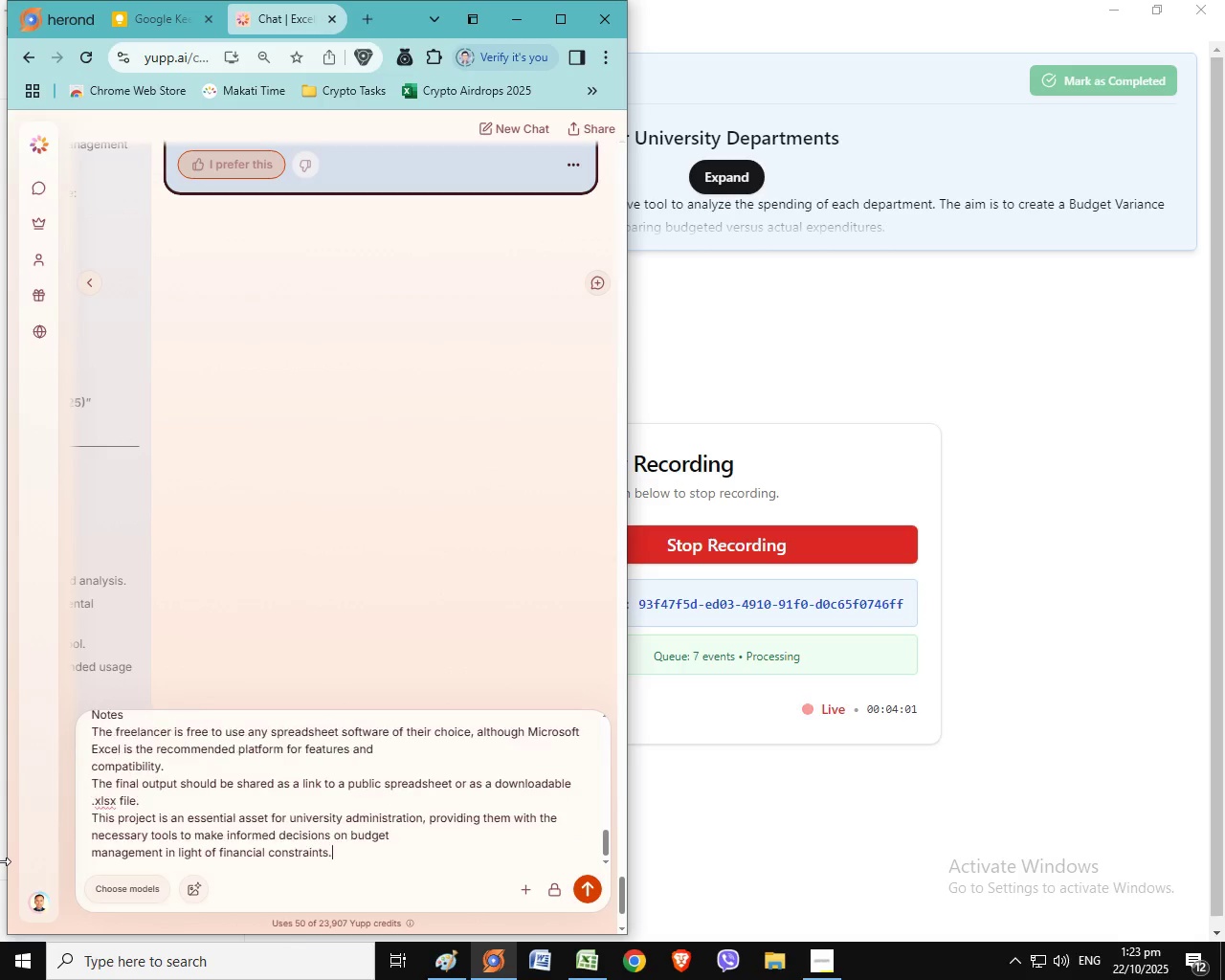 
key(Backspace)
 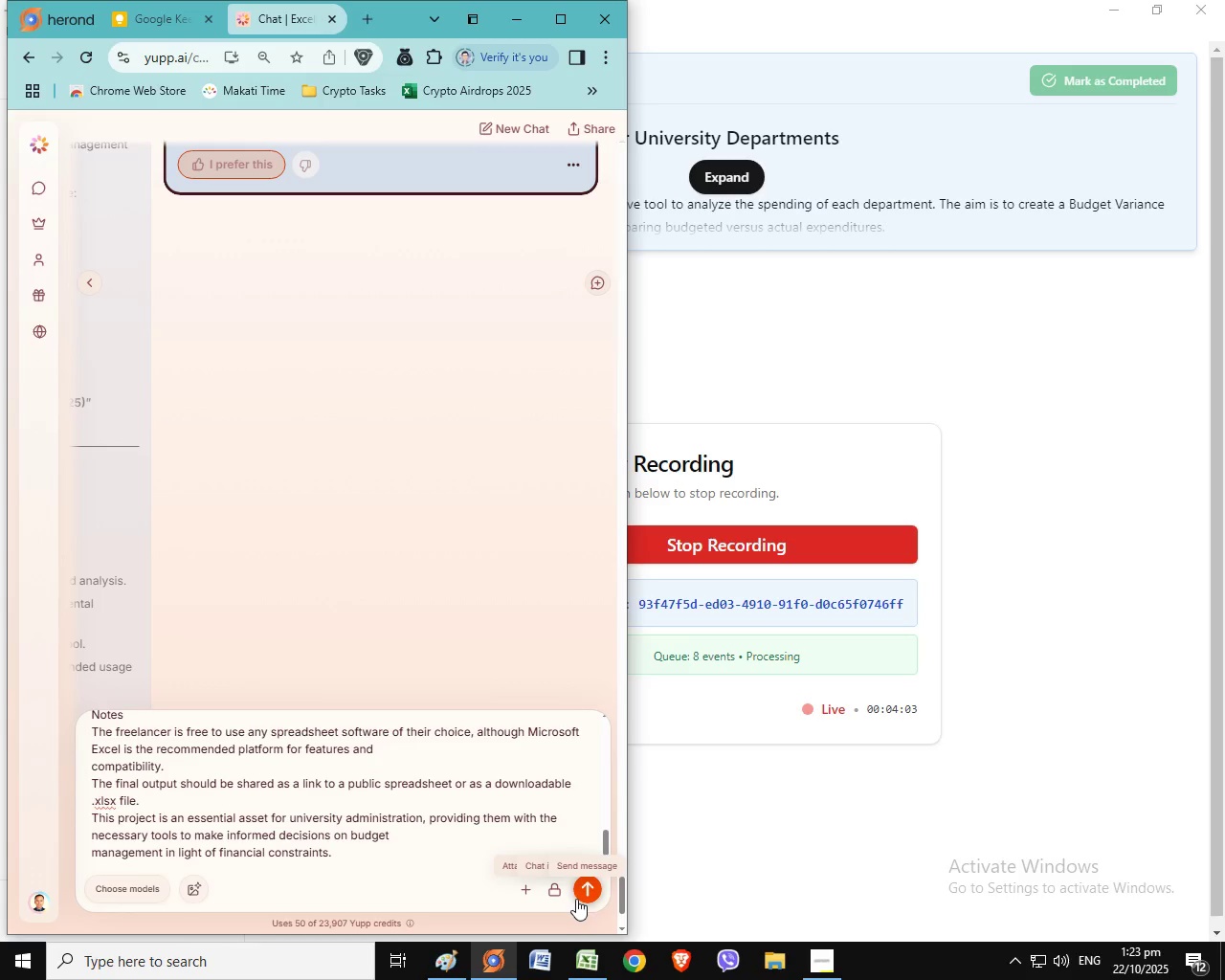 
left_click([576, 899])
 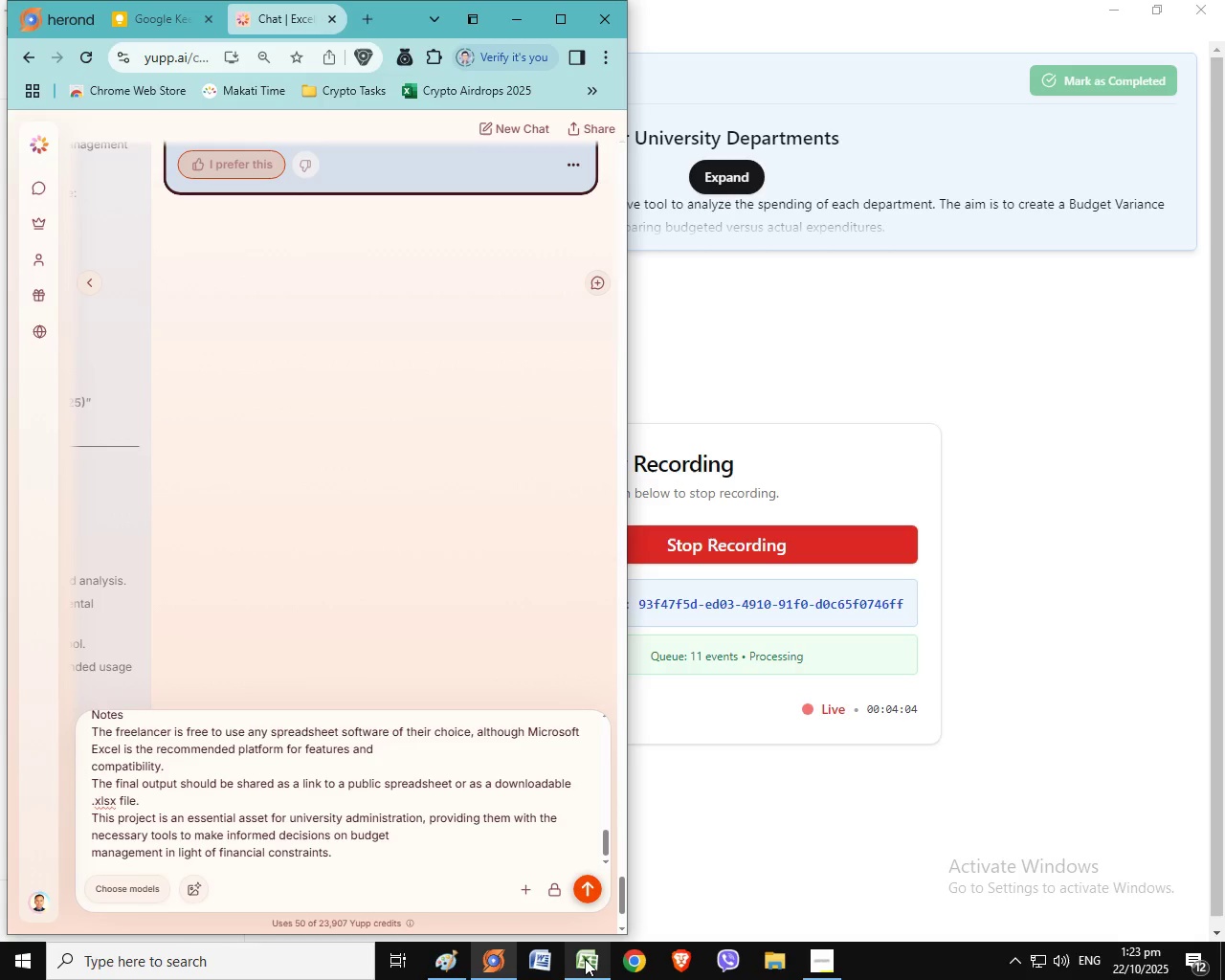 
mouse_move([595, 963])
 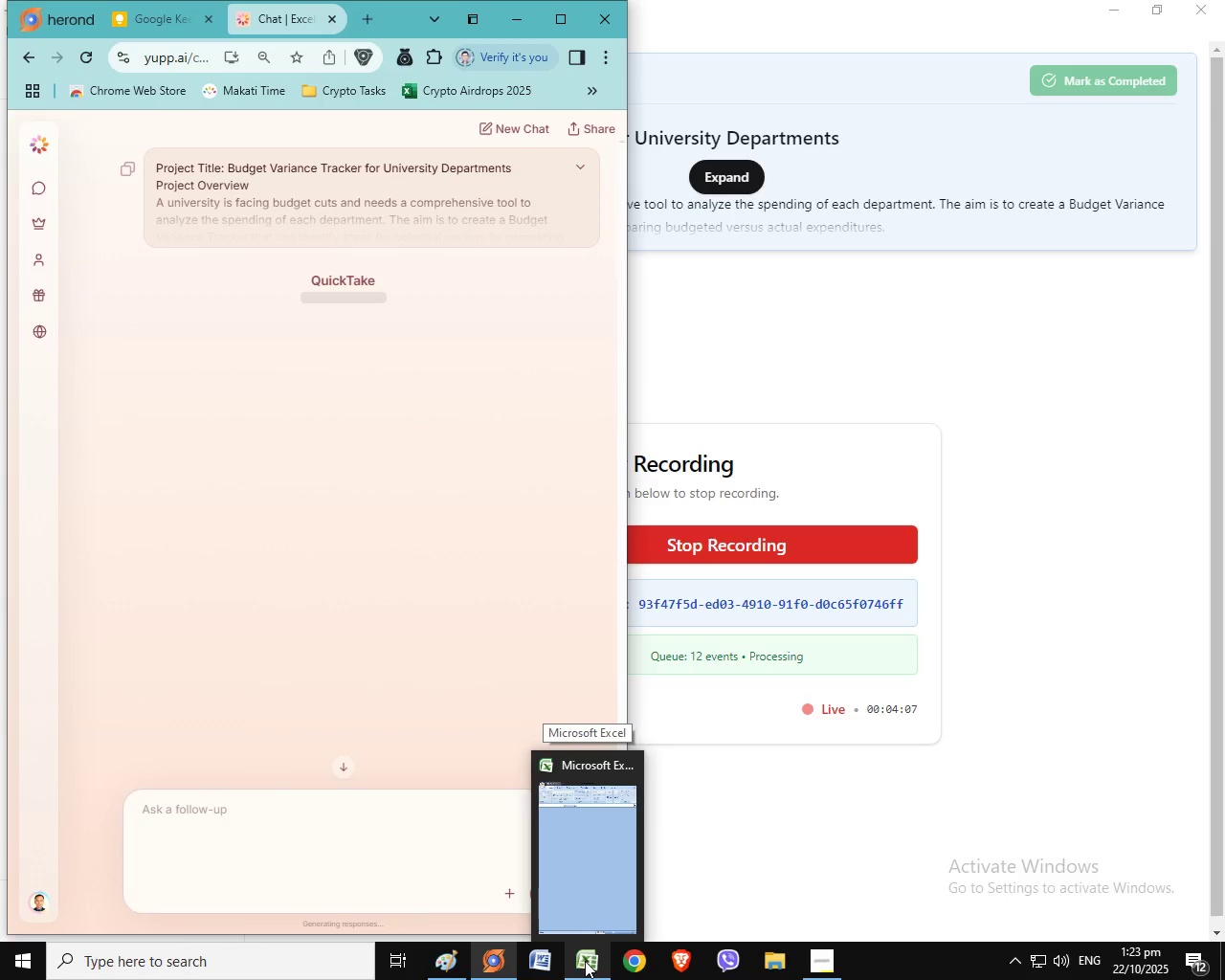 
left_click([589, 979])
 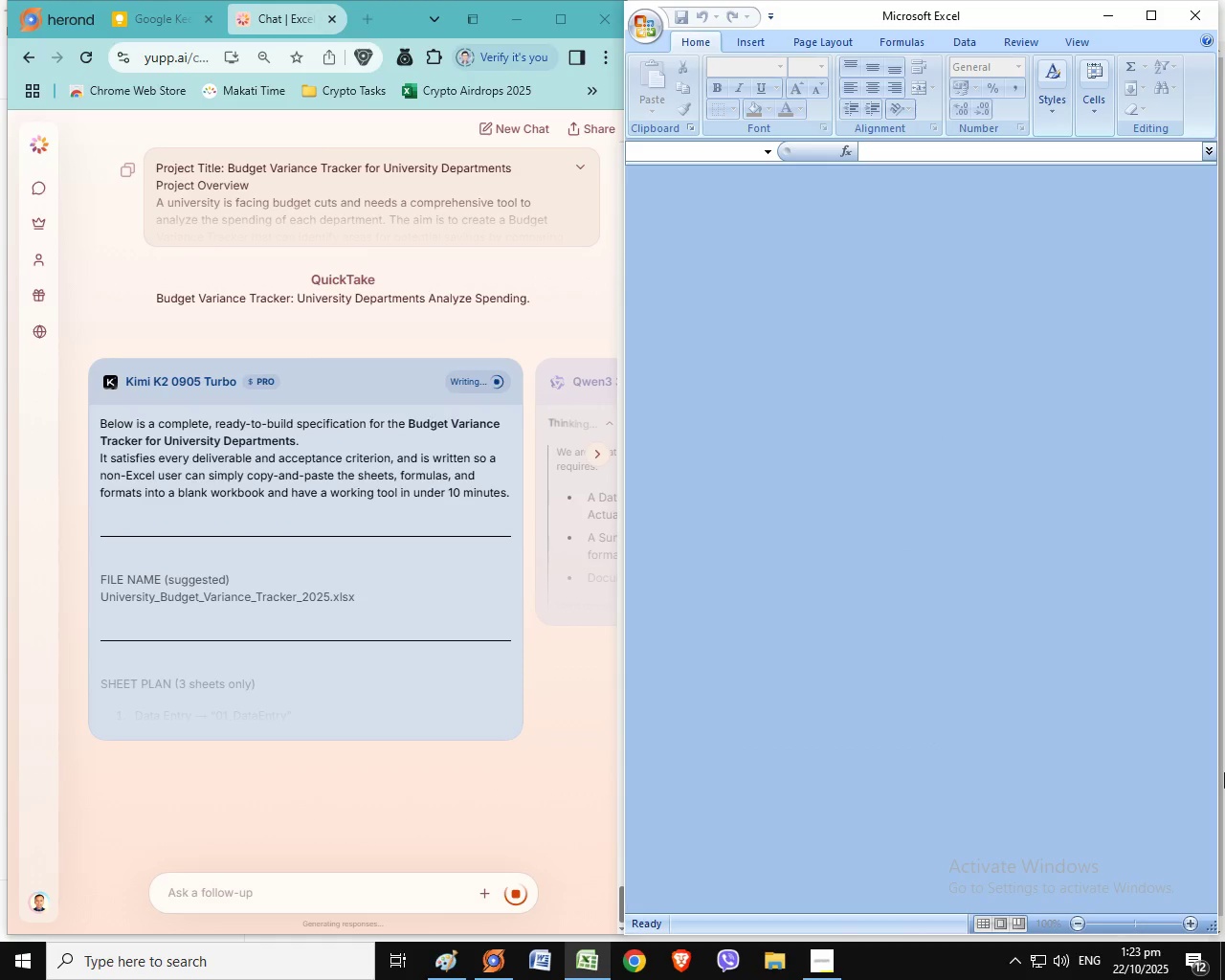 
wait(11.27)
 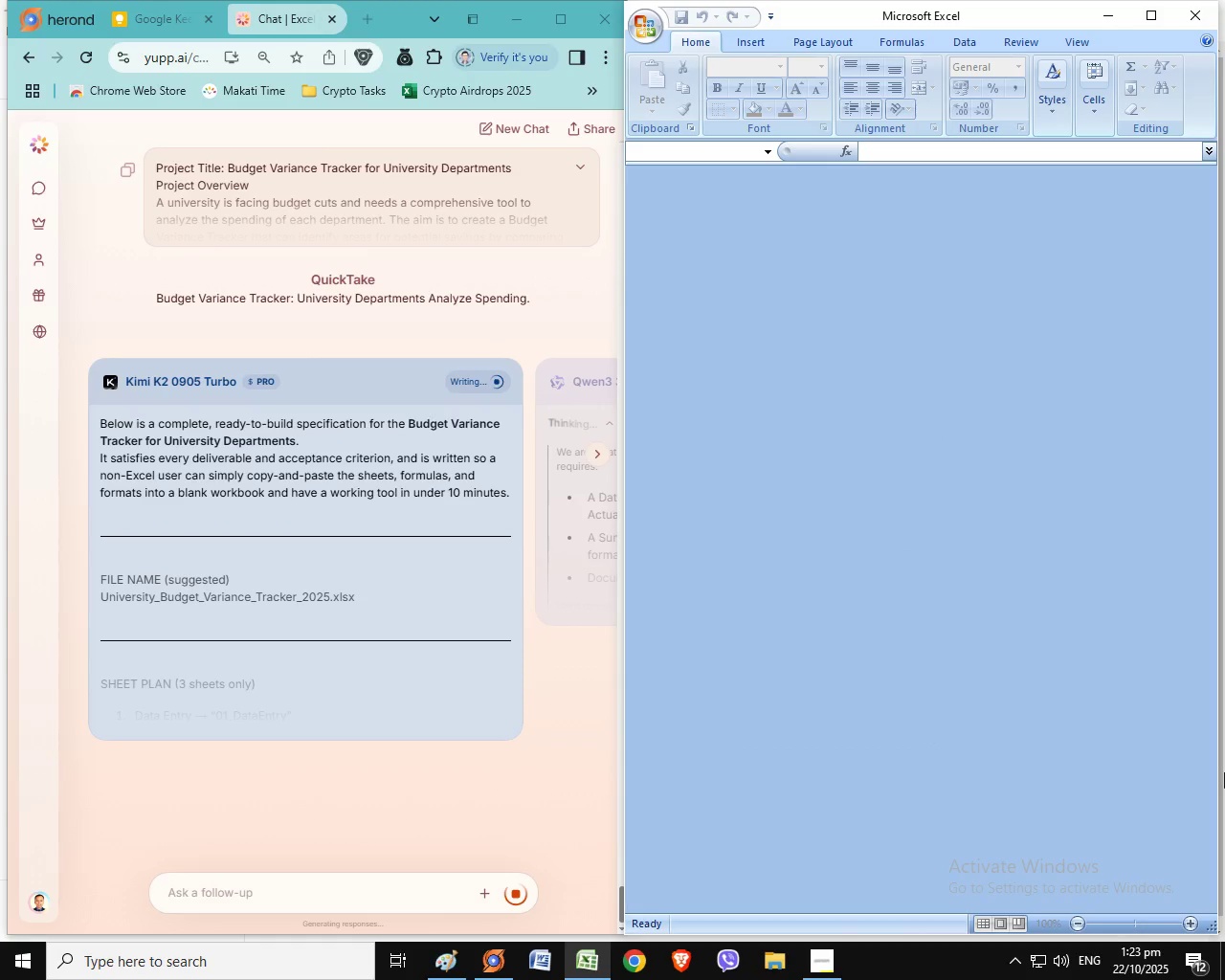 
left_click([598, 359])
 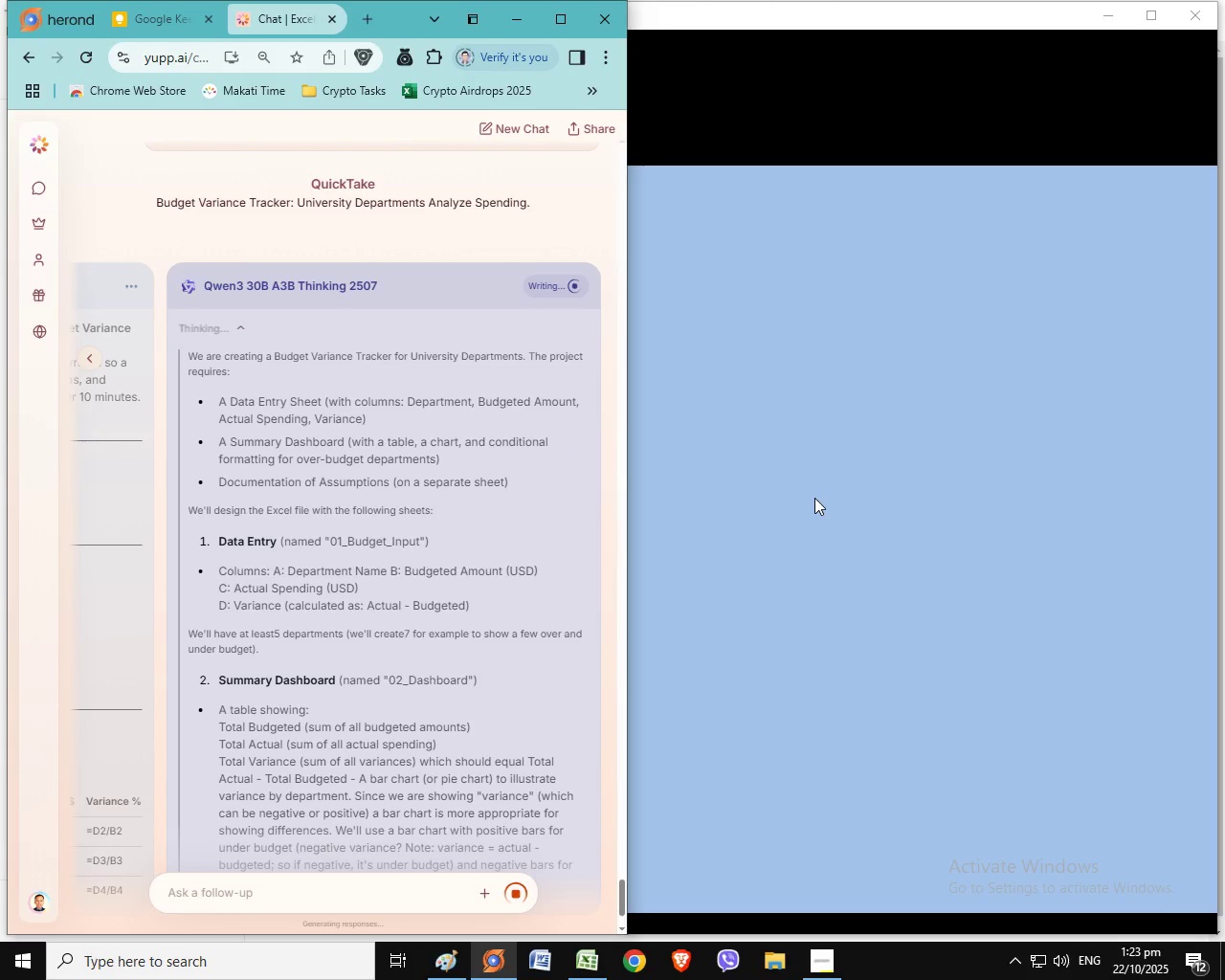 
wait(6.63)
 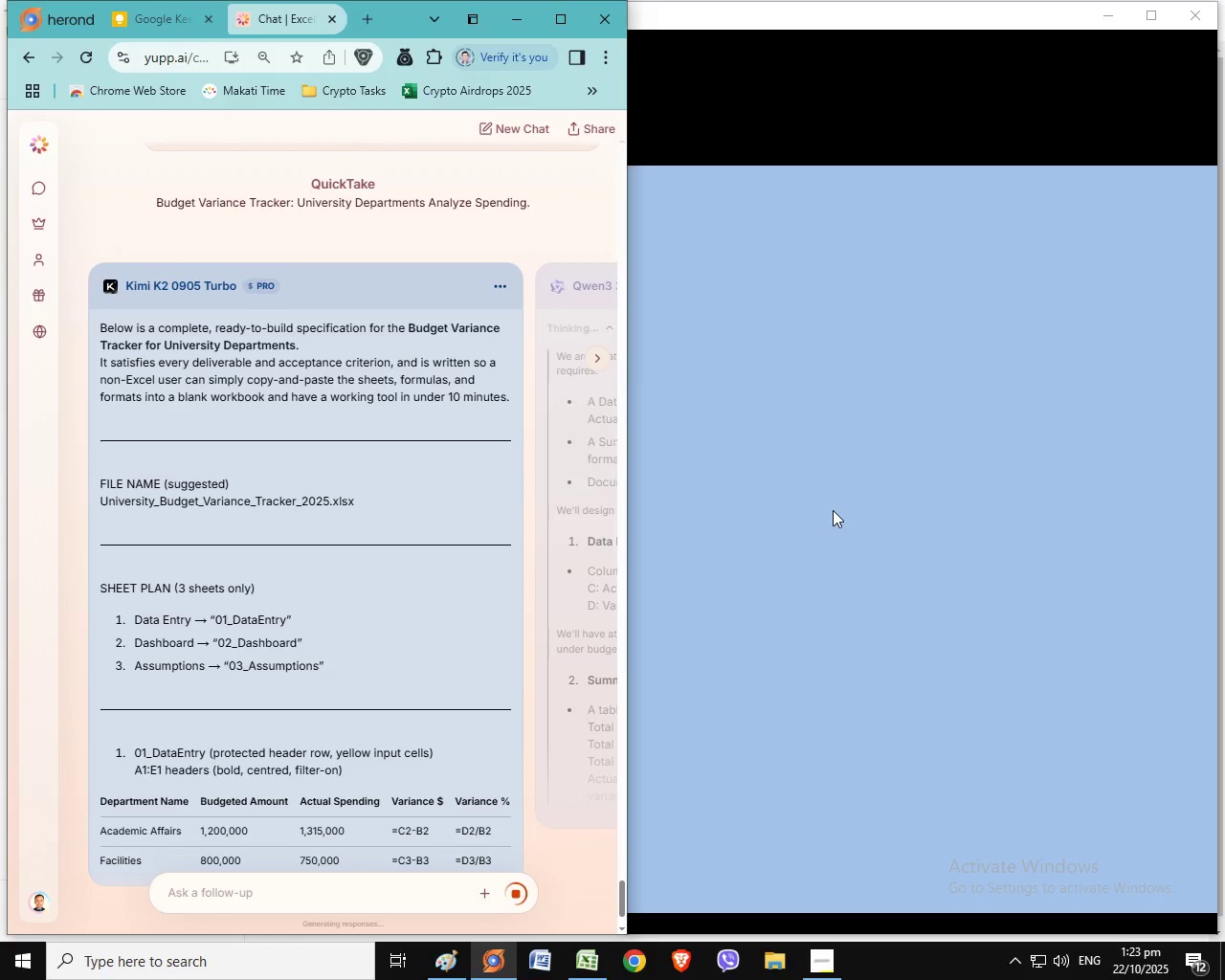 
scroll: coordinate [451, 602], scroll_direction: up, amount: 1.0
 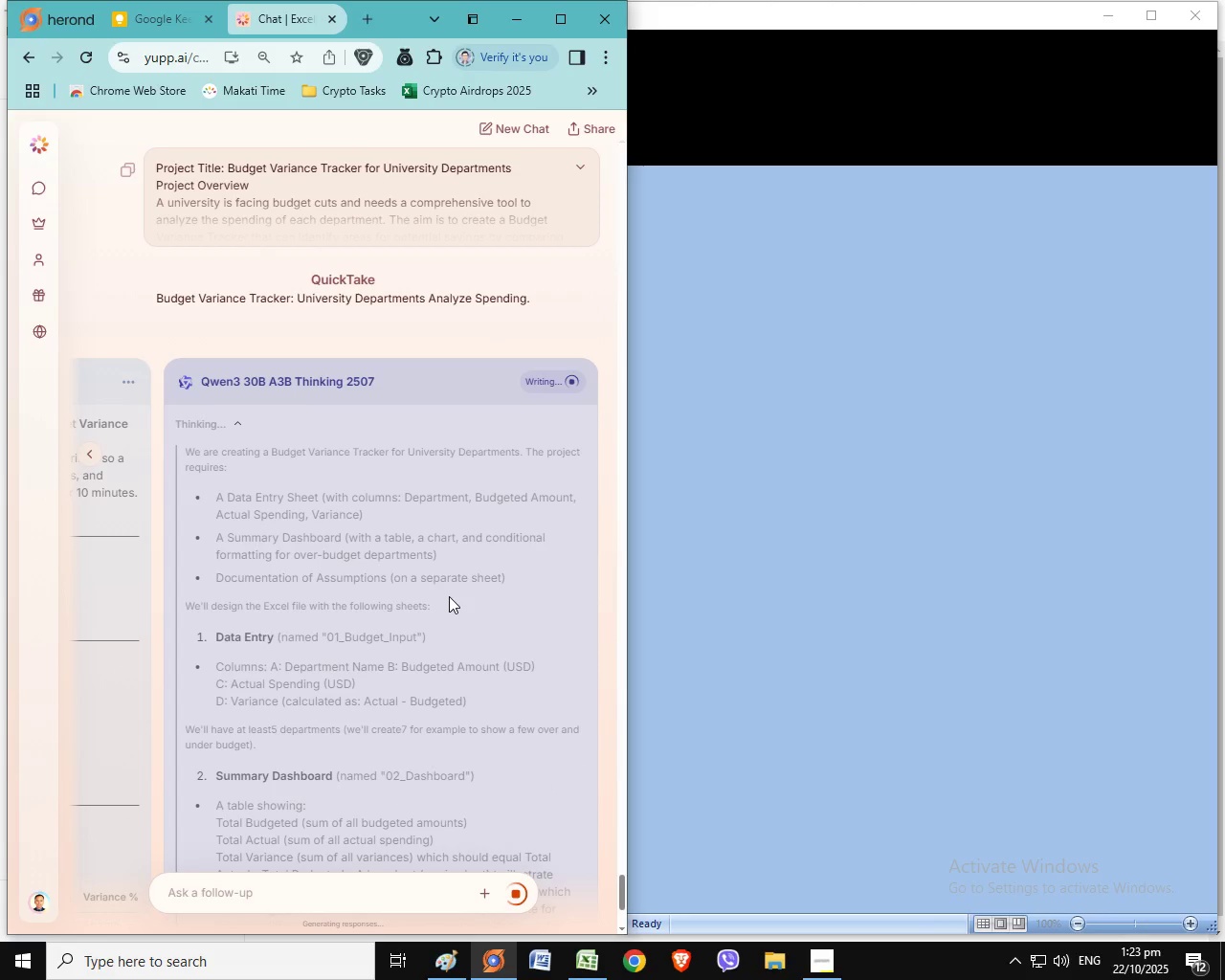 
scroll: coordinate [470, 609], scroll_direction: none, amount: 0.0
 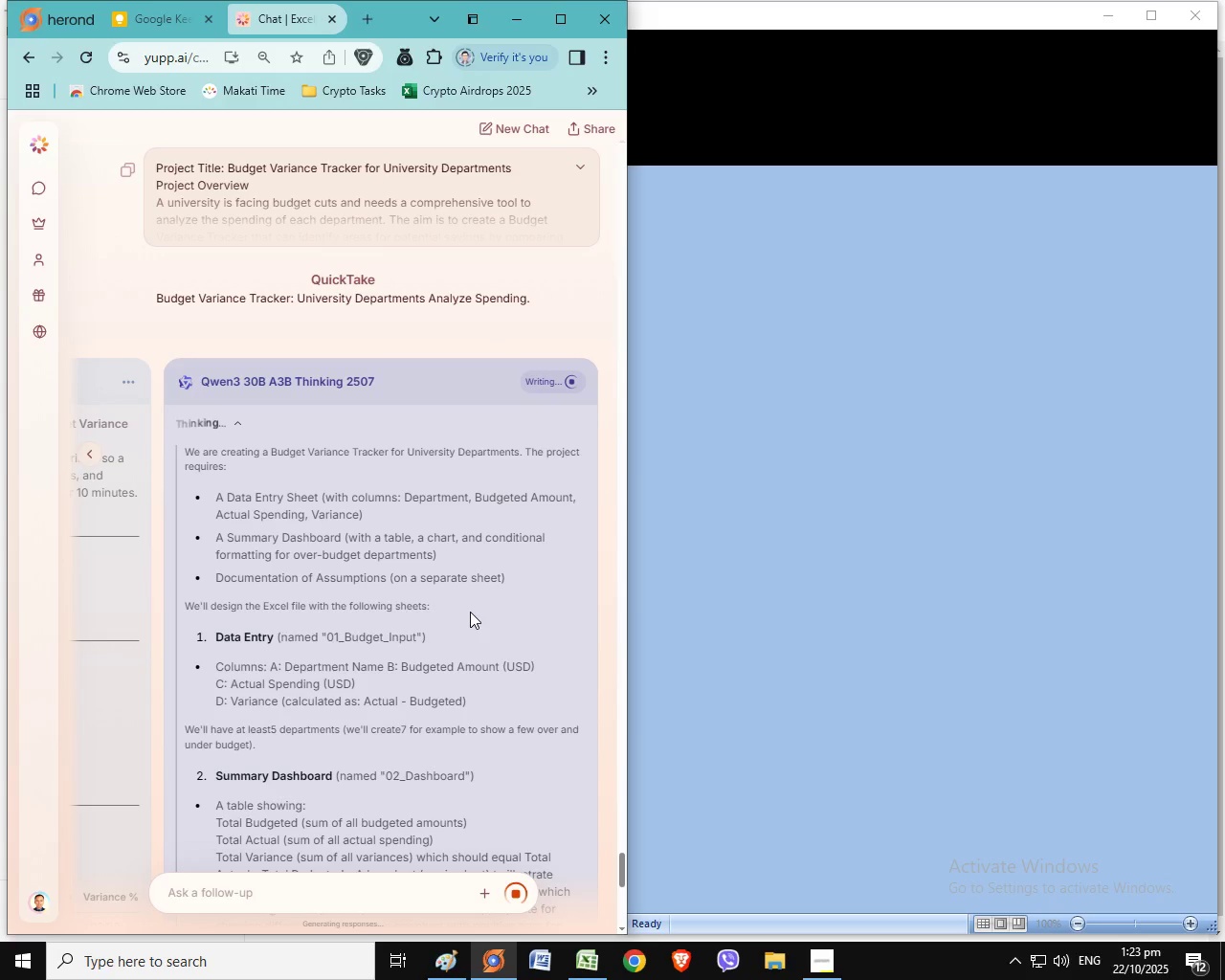 
scroll: coordinate [470, 628], scroll_direction: up, amount: 1.0
 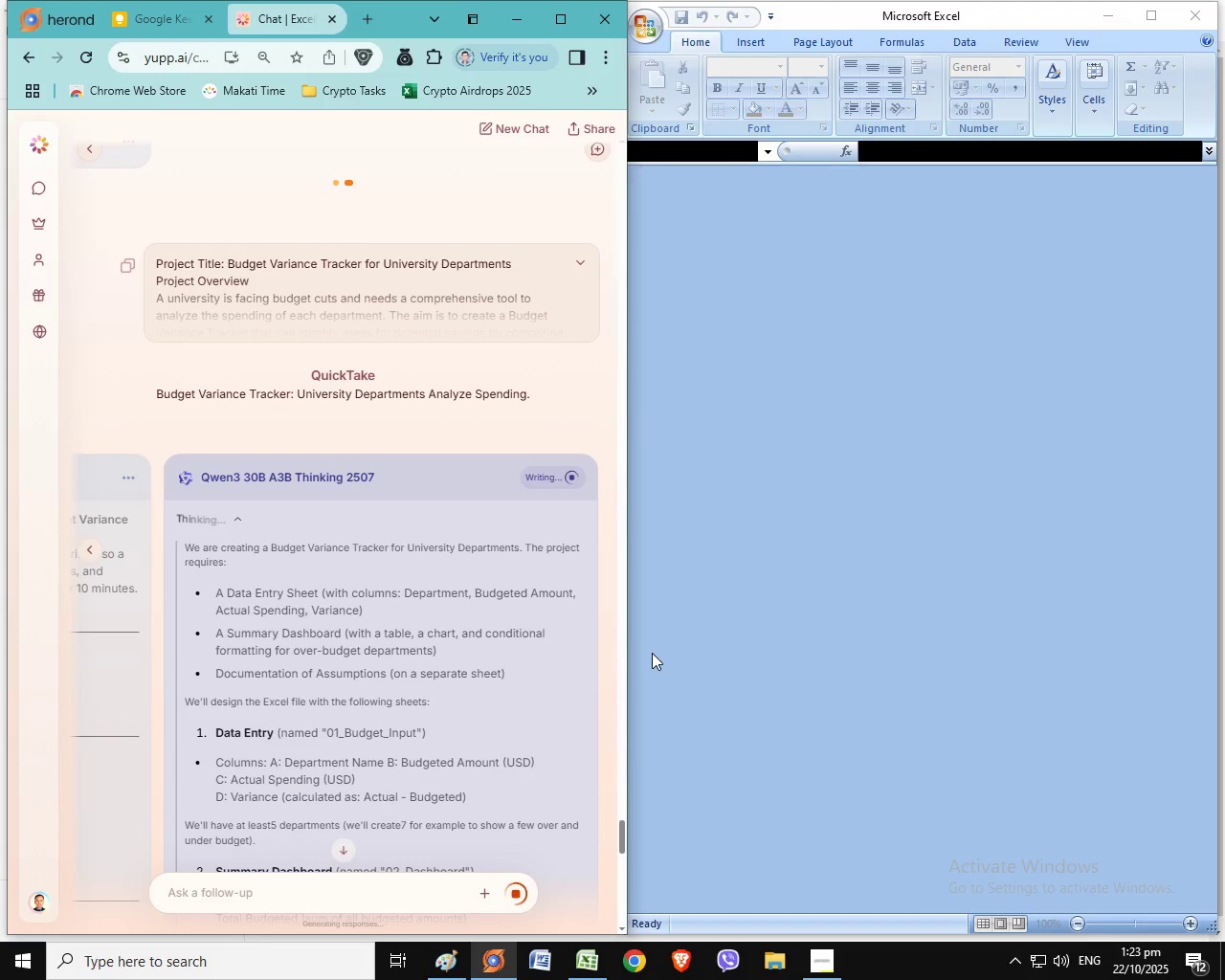 
left_click([657, 19])
 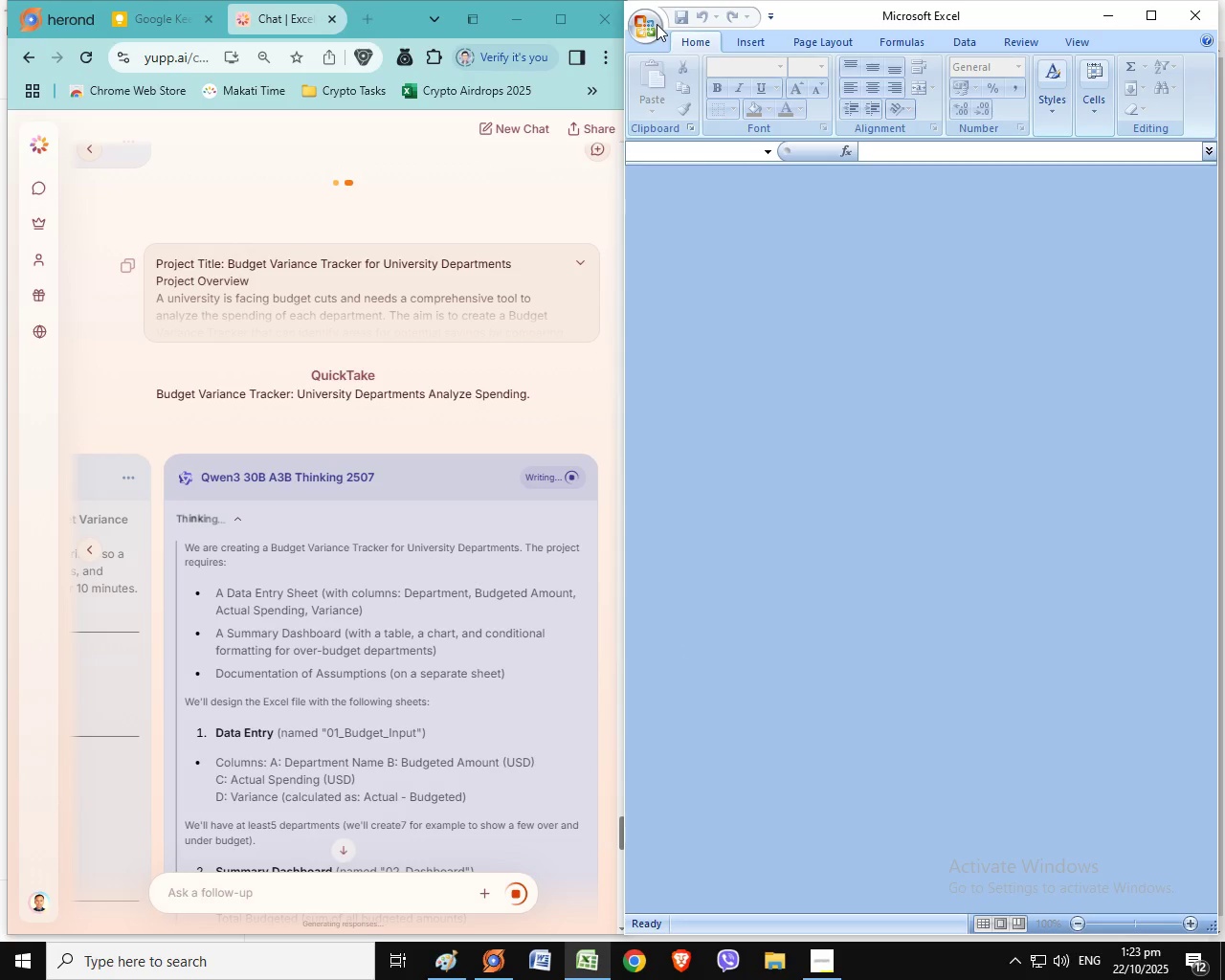 
mouse_move([641, 95])
 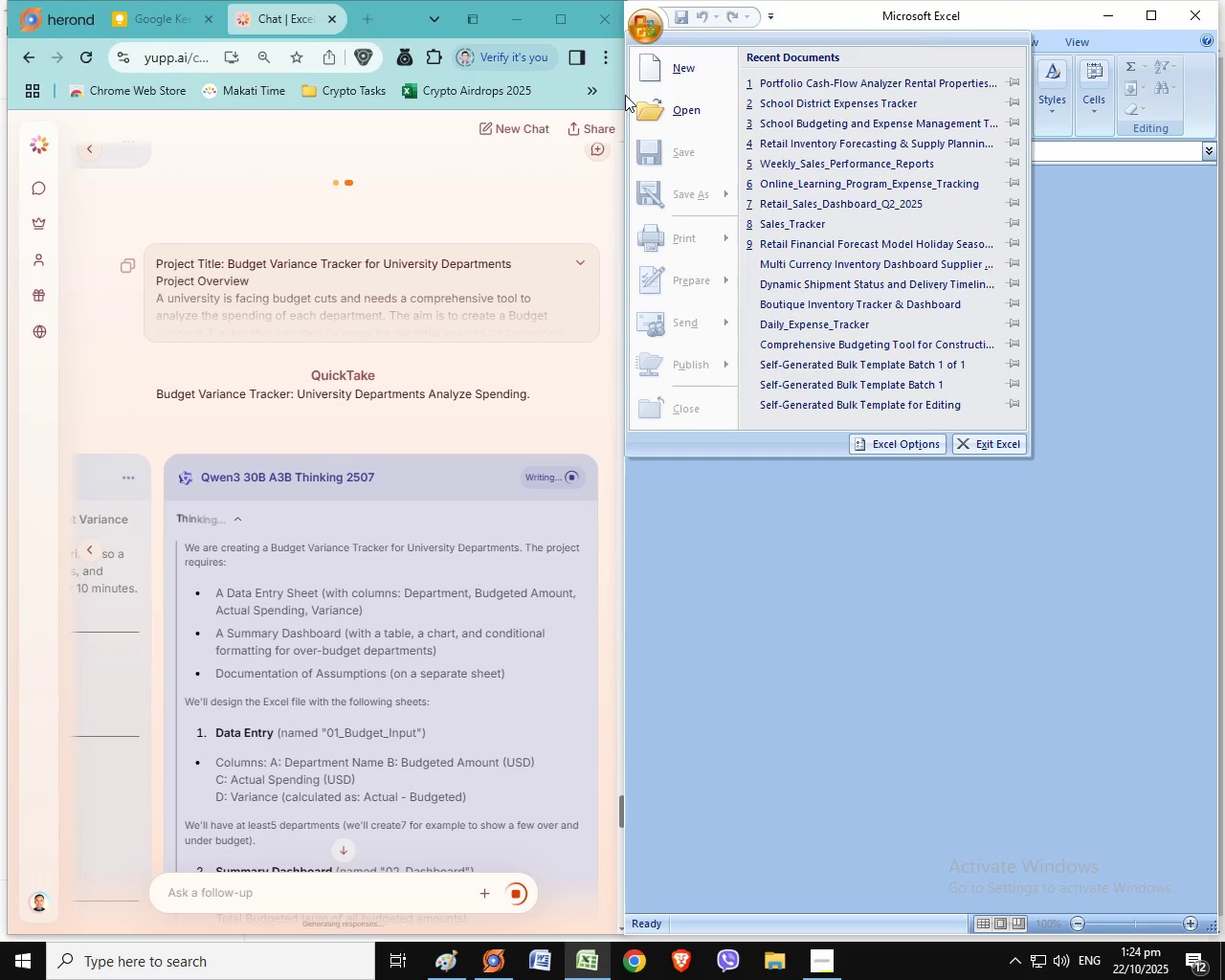 
left_click([683, 75])
 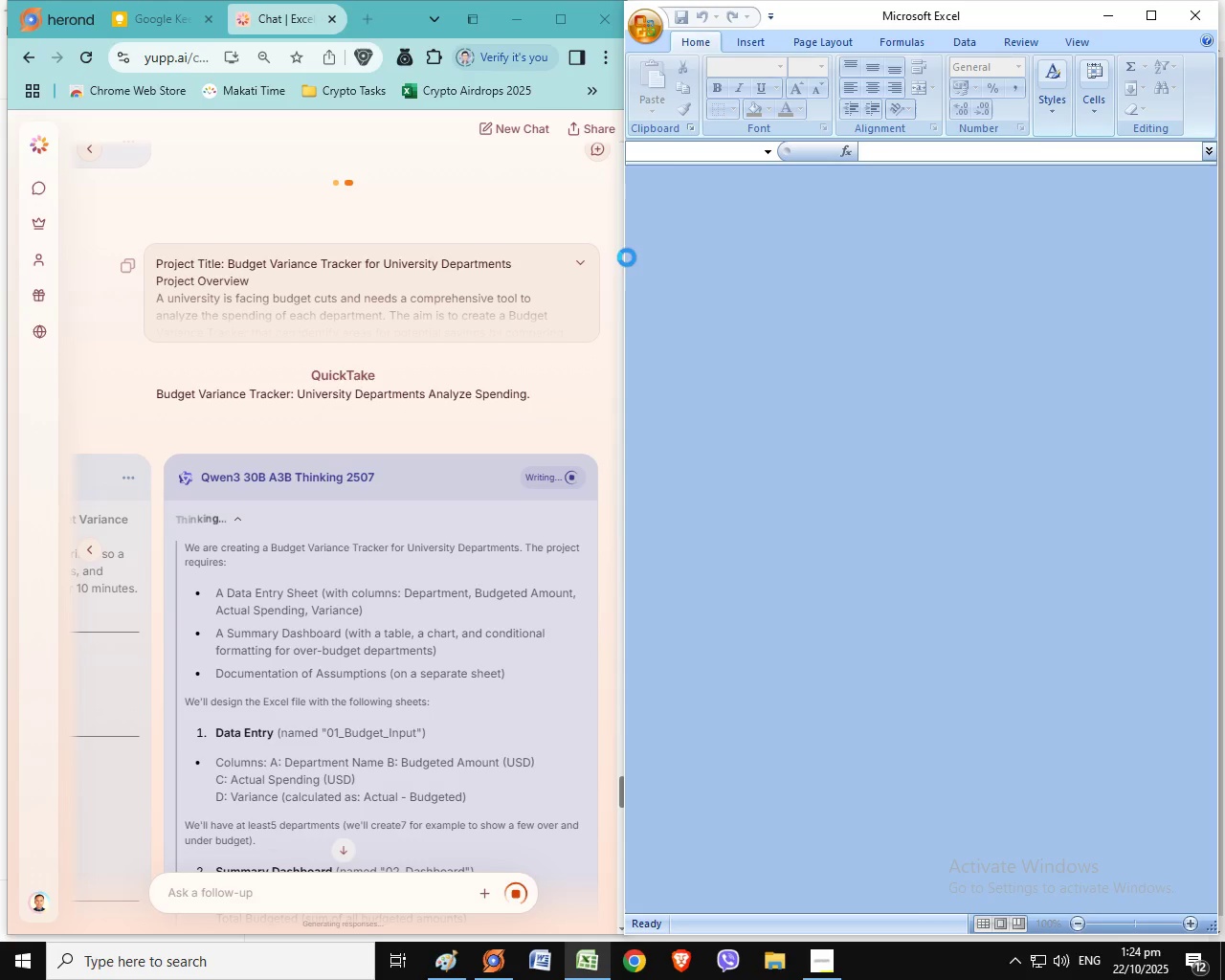 
wait(11.03)
 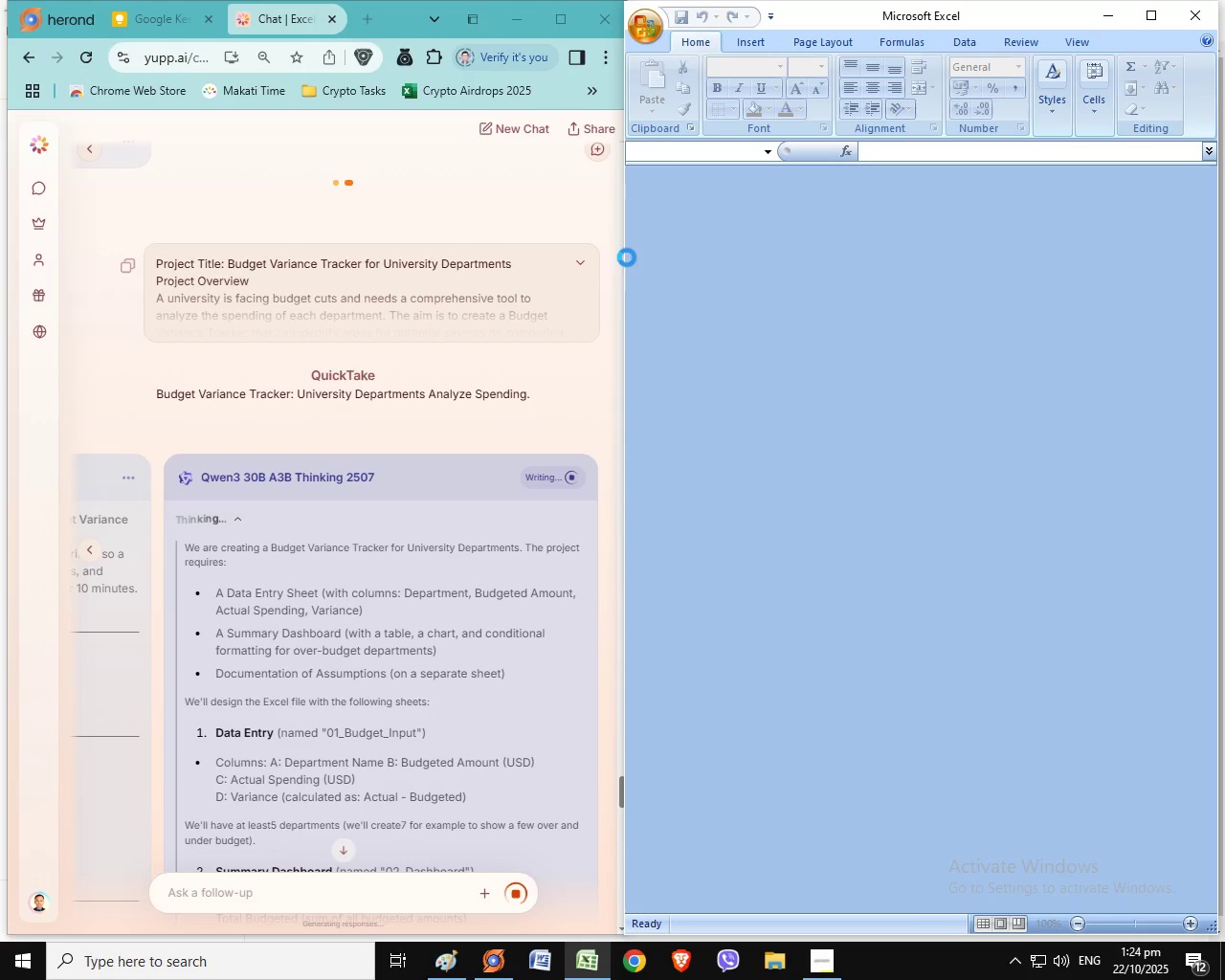 
left_click([1026, 672])
 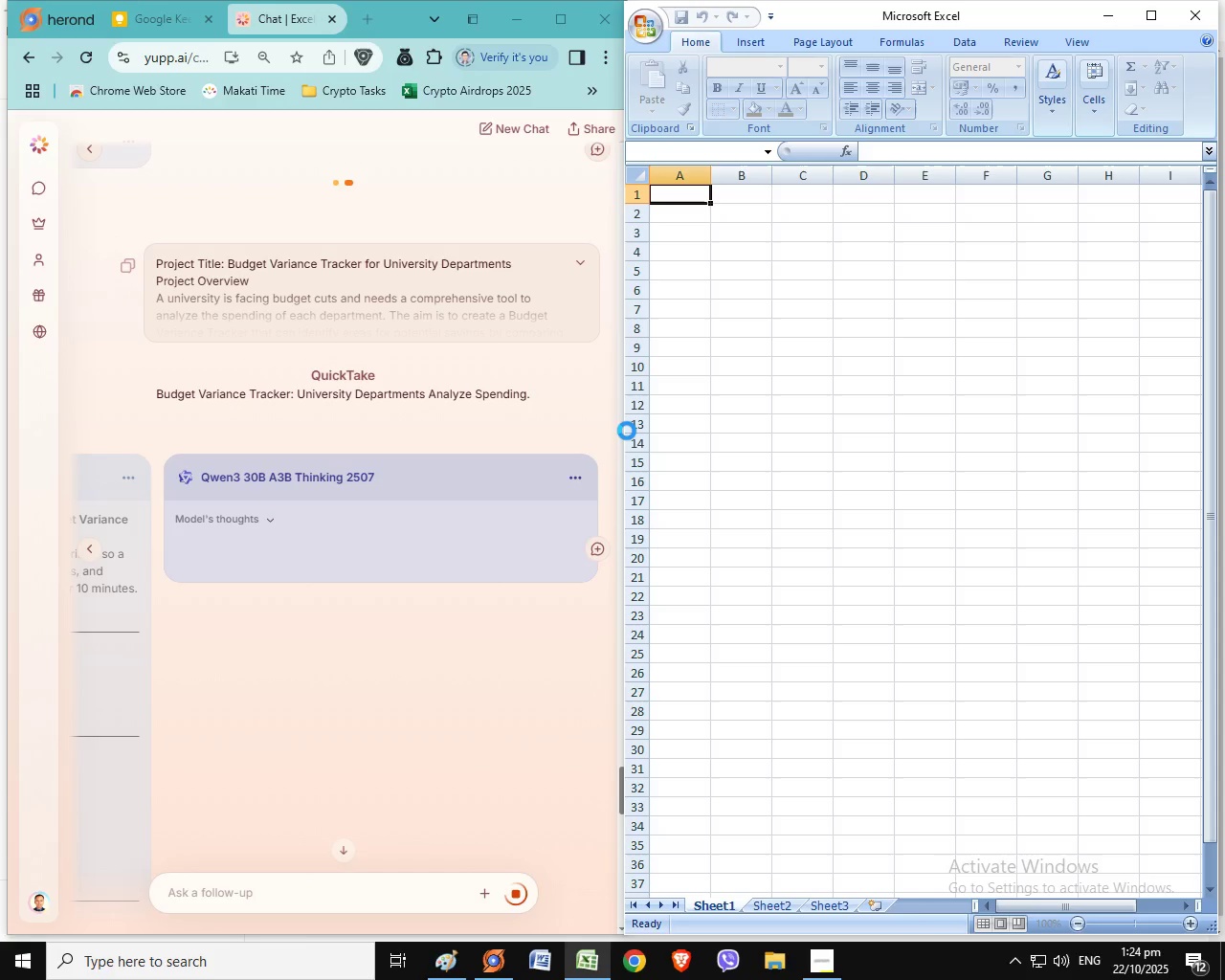 
wait(20.4)
 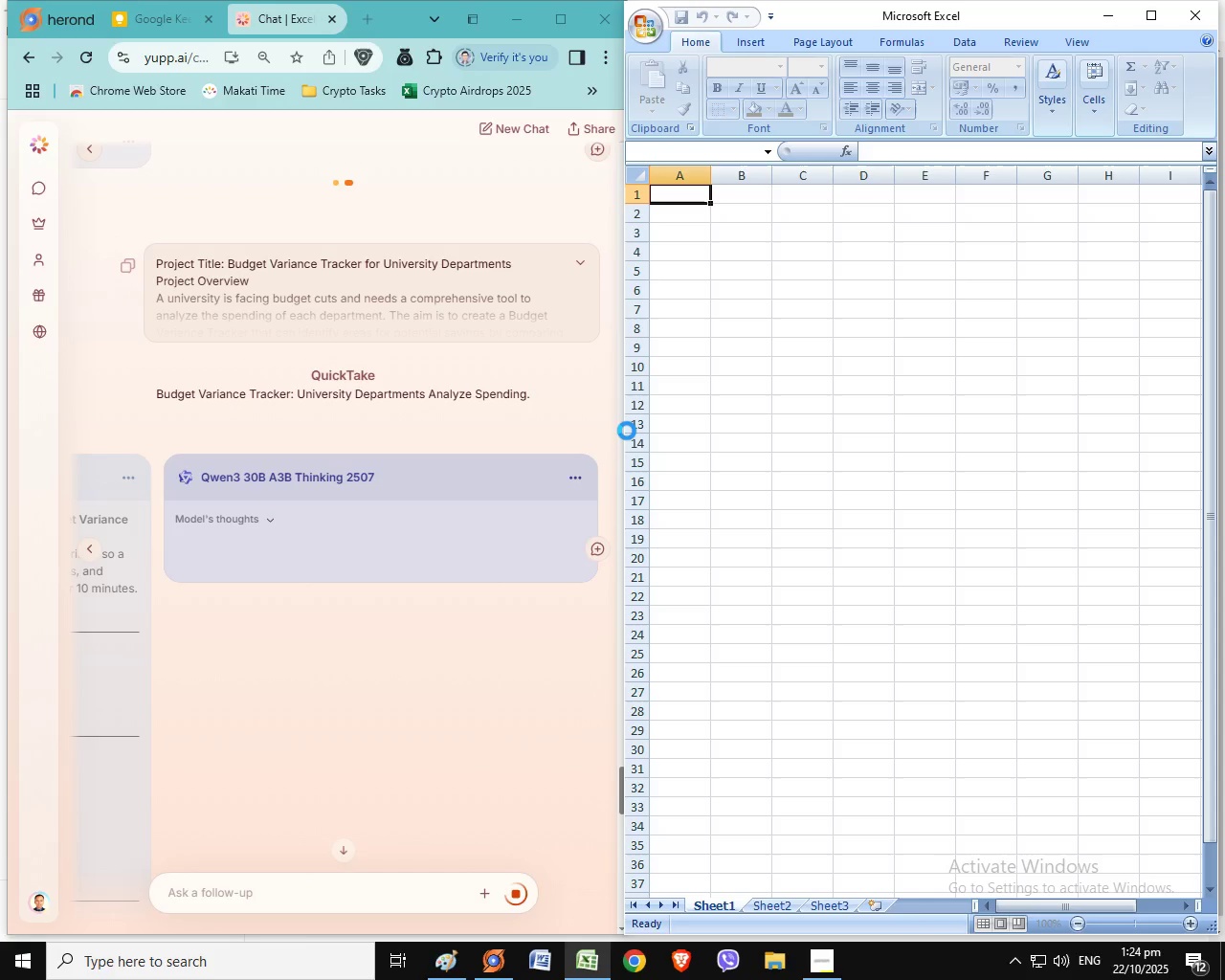 
left_click([87, 560])
 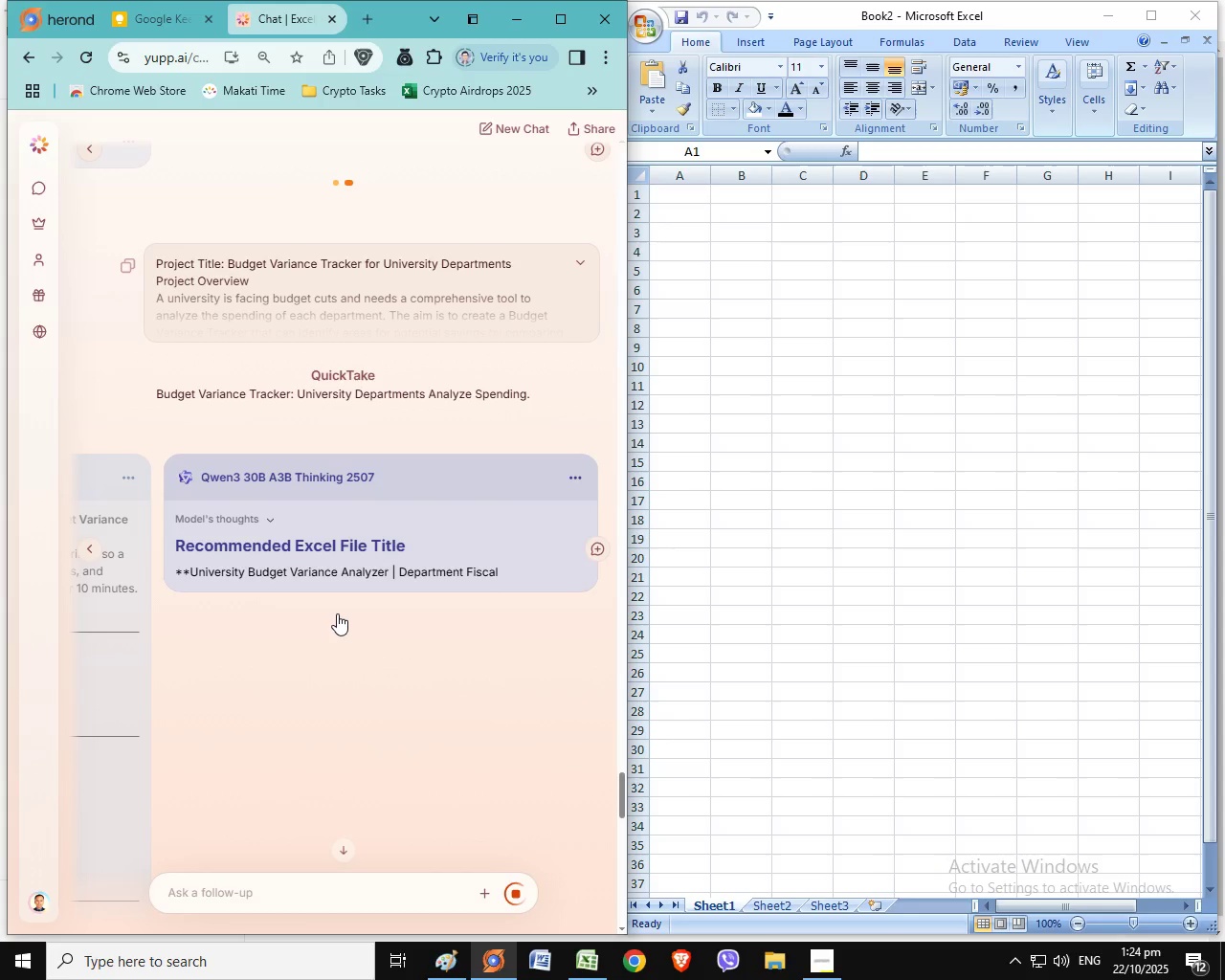 
mouse_move([366, 631])
 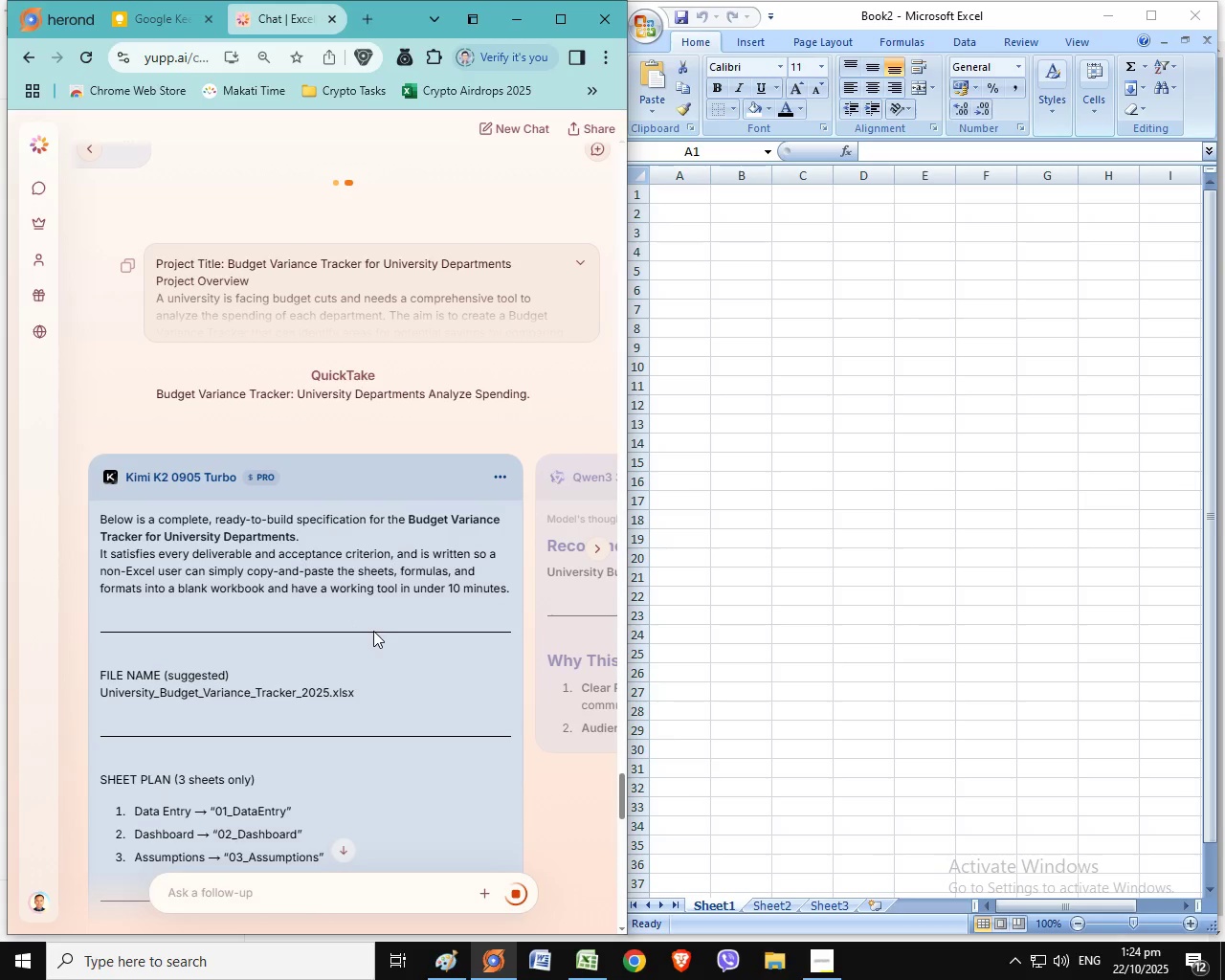 
scroll: coordinate [373, 631], scroll_direction: none, amount: 0.0
 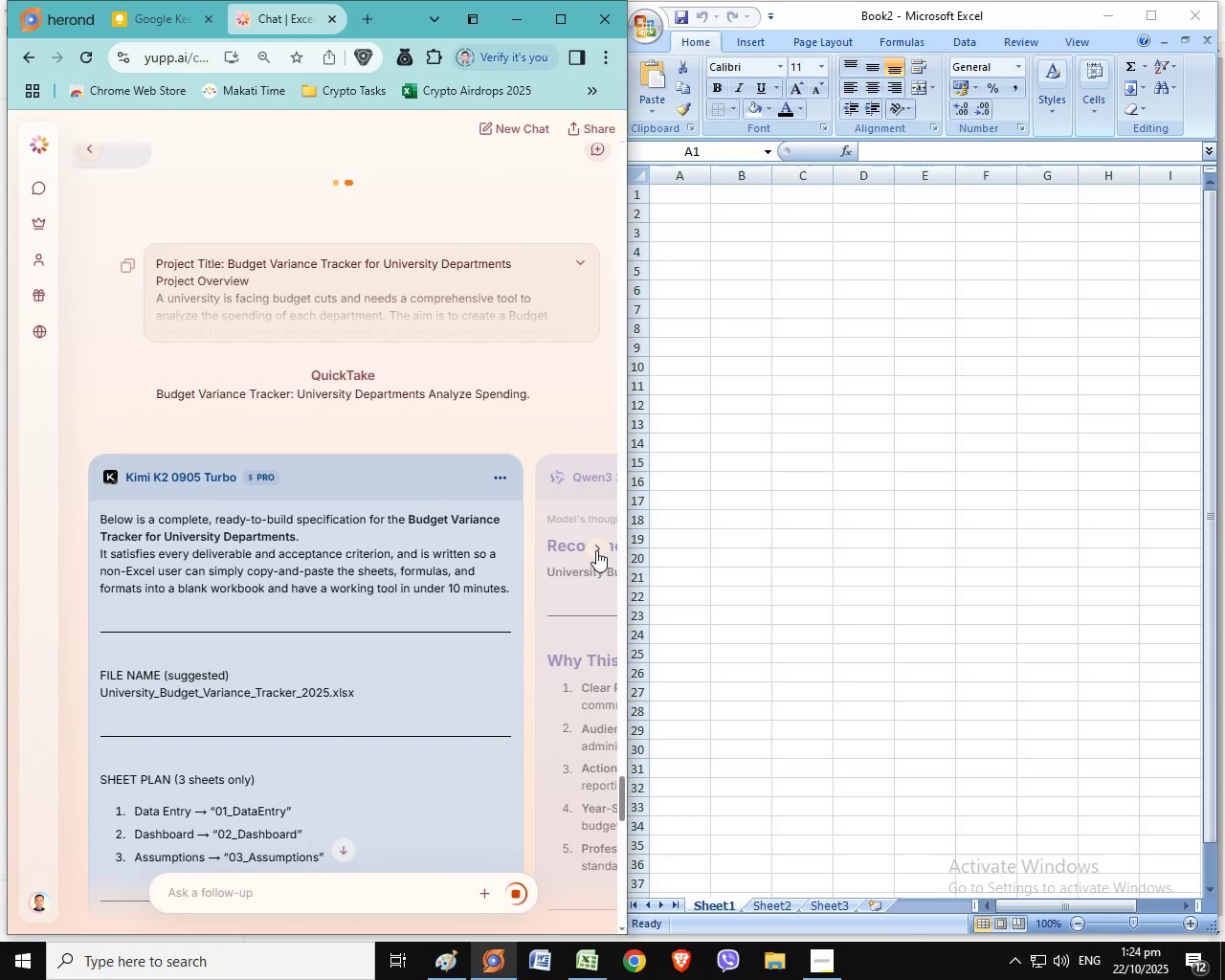 
left_click([595, 550])
 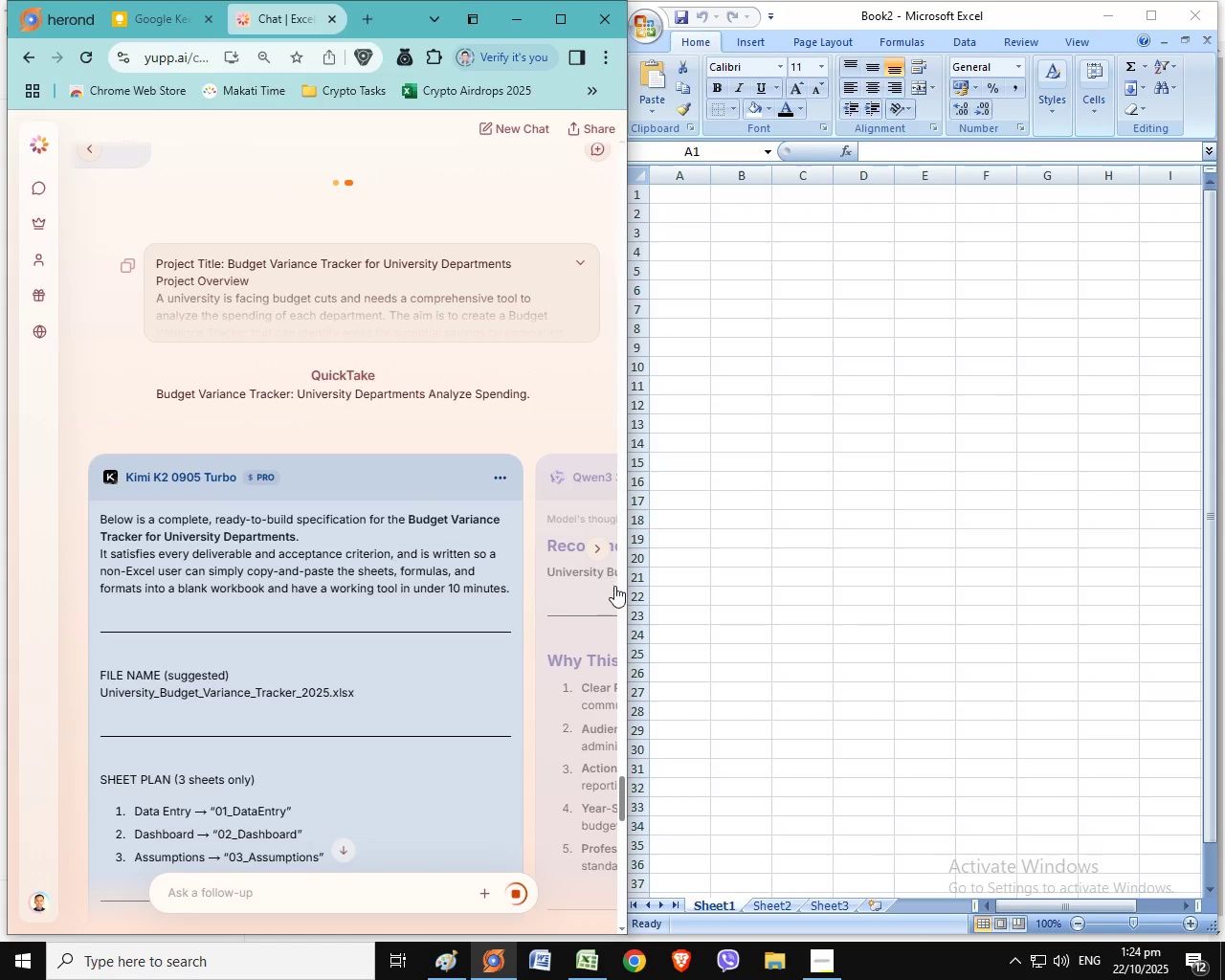 
mouse_move([623, 586])
 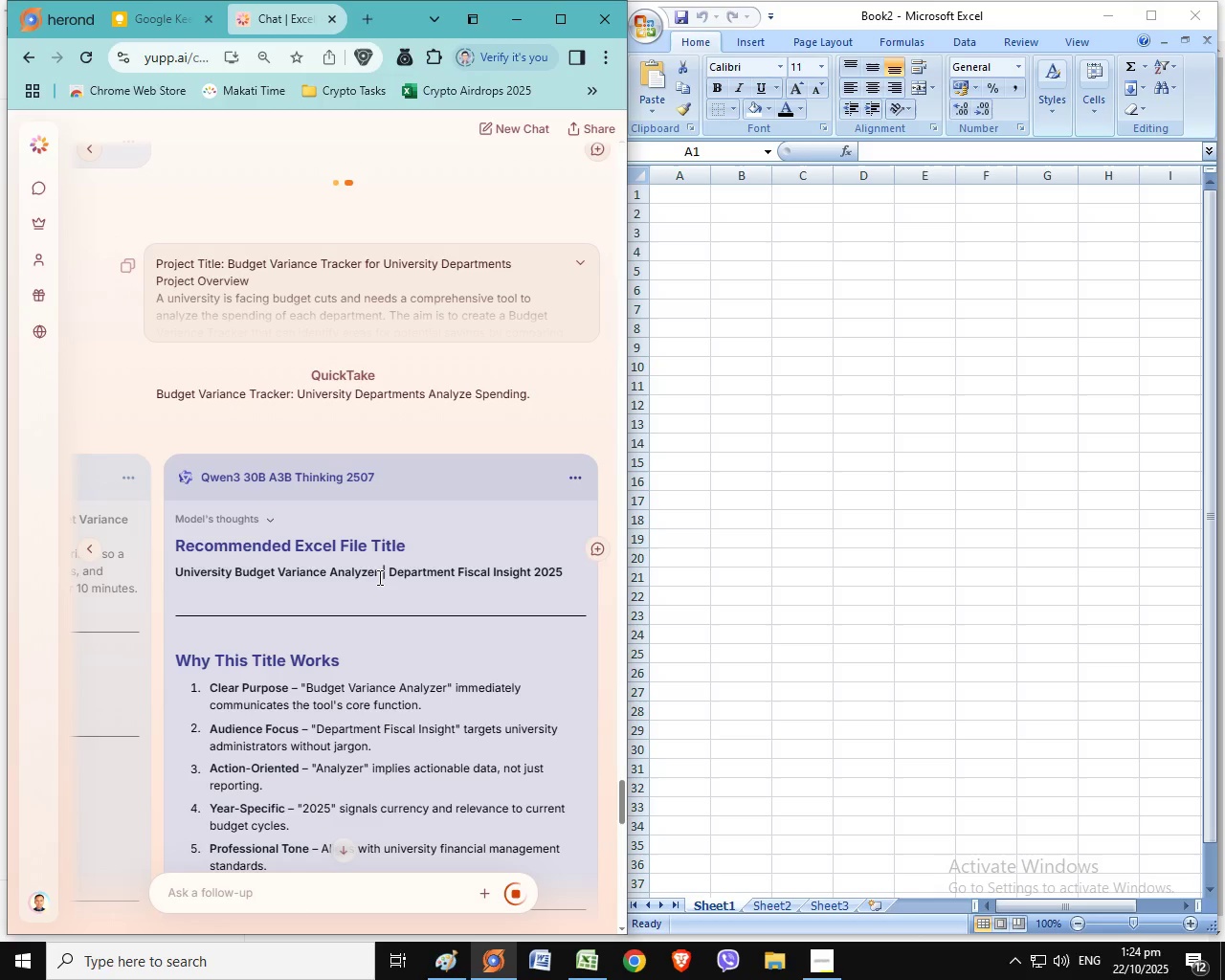 
scroll: coordinate [378, 577], scroll_direction: up, amount: 6.0
 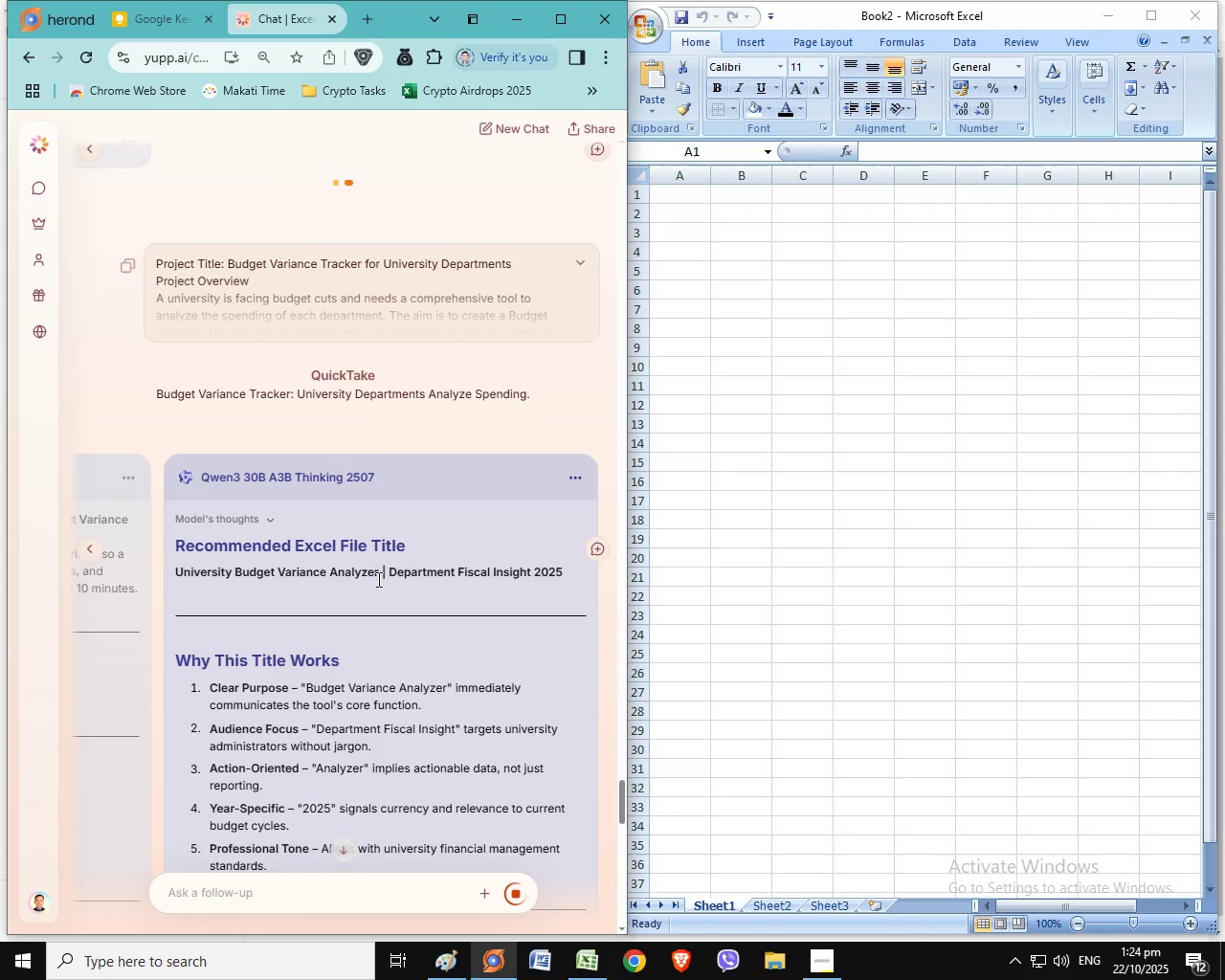 
scroll: coordinate [377, 579], scroll_direction: down, amount: 2.0
 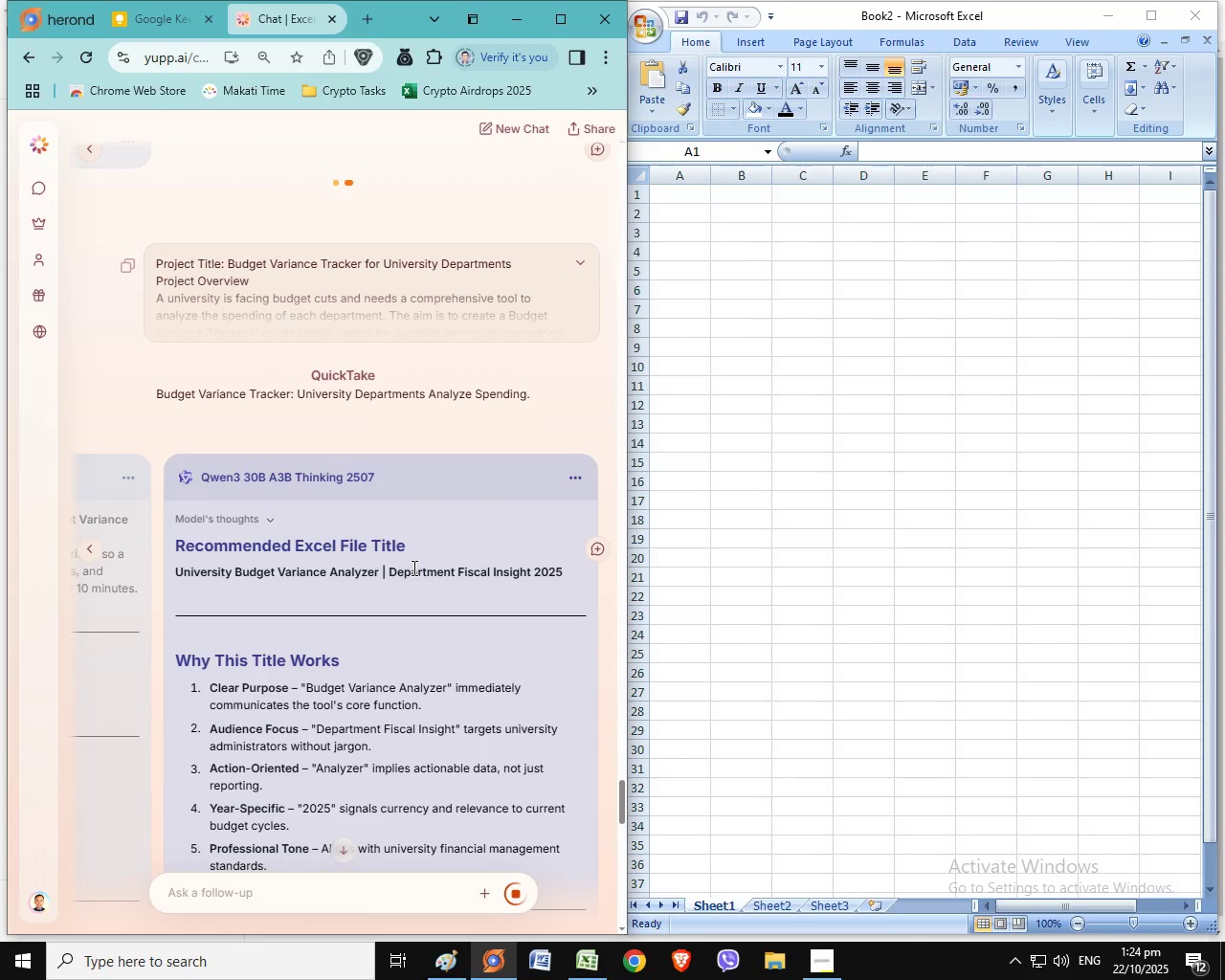 
left_click([412, 568])
 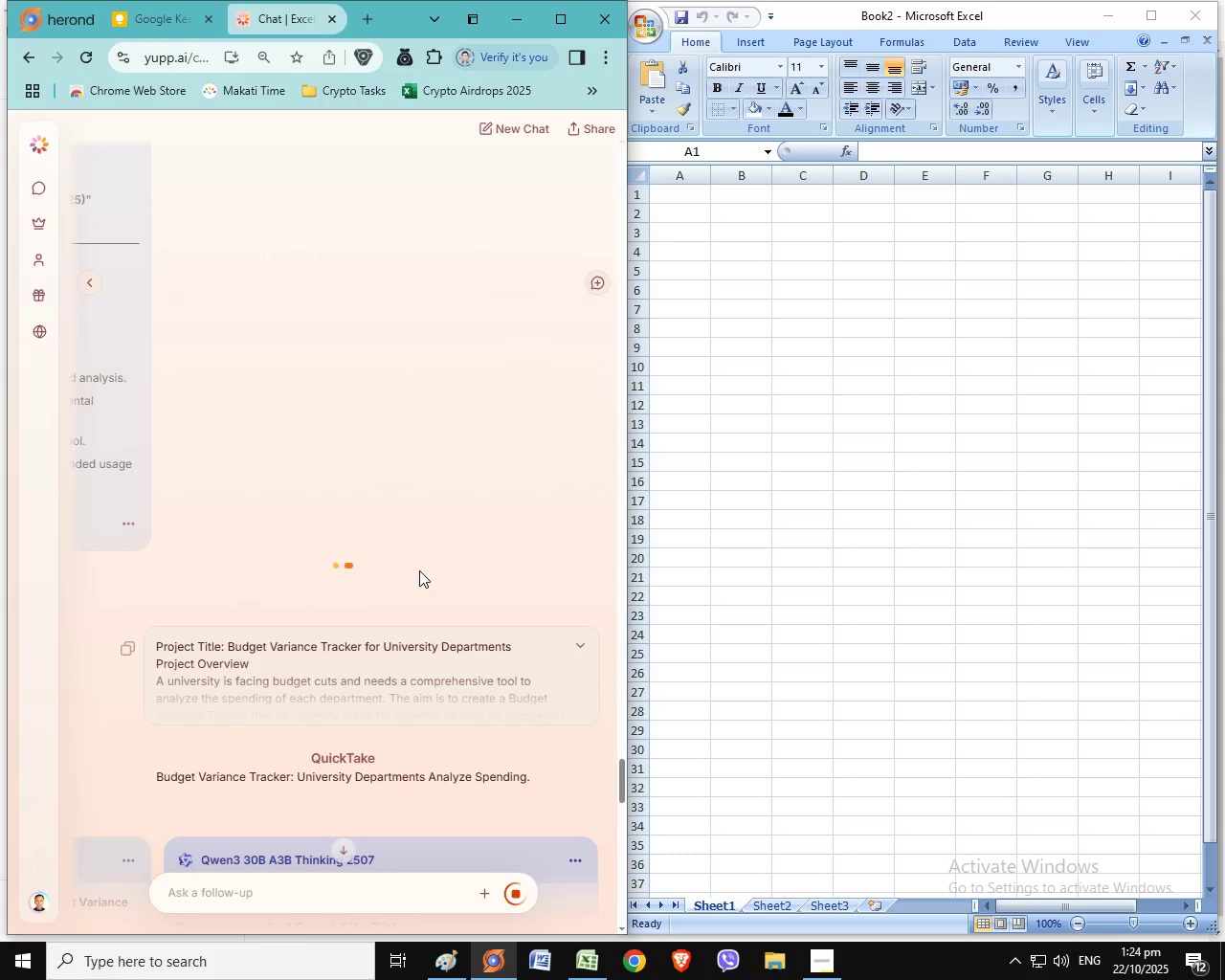 
scroll: coordinate [466, 633], scroll_direction: down, amount: 8.0
 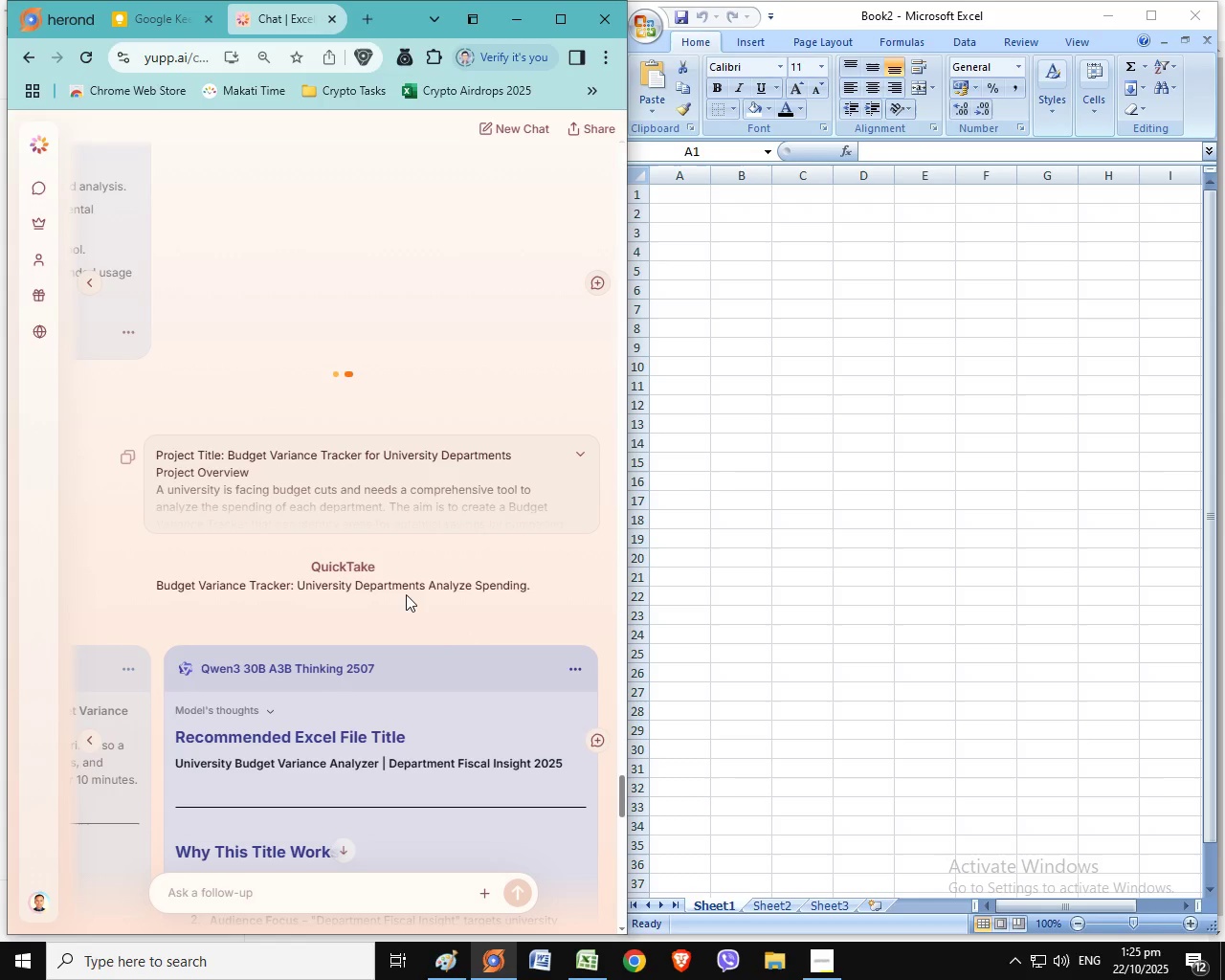 
scroll: coordinate [459, 628], scroll_direction: up, amount: 1.0
 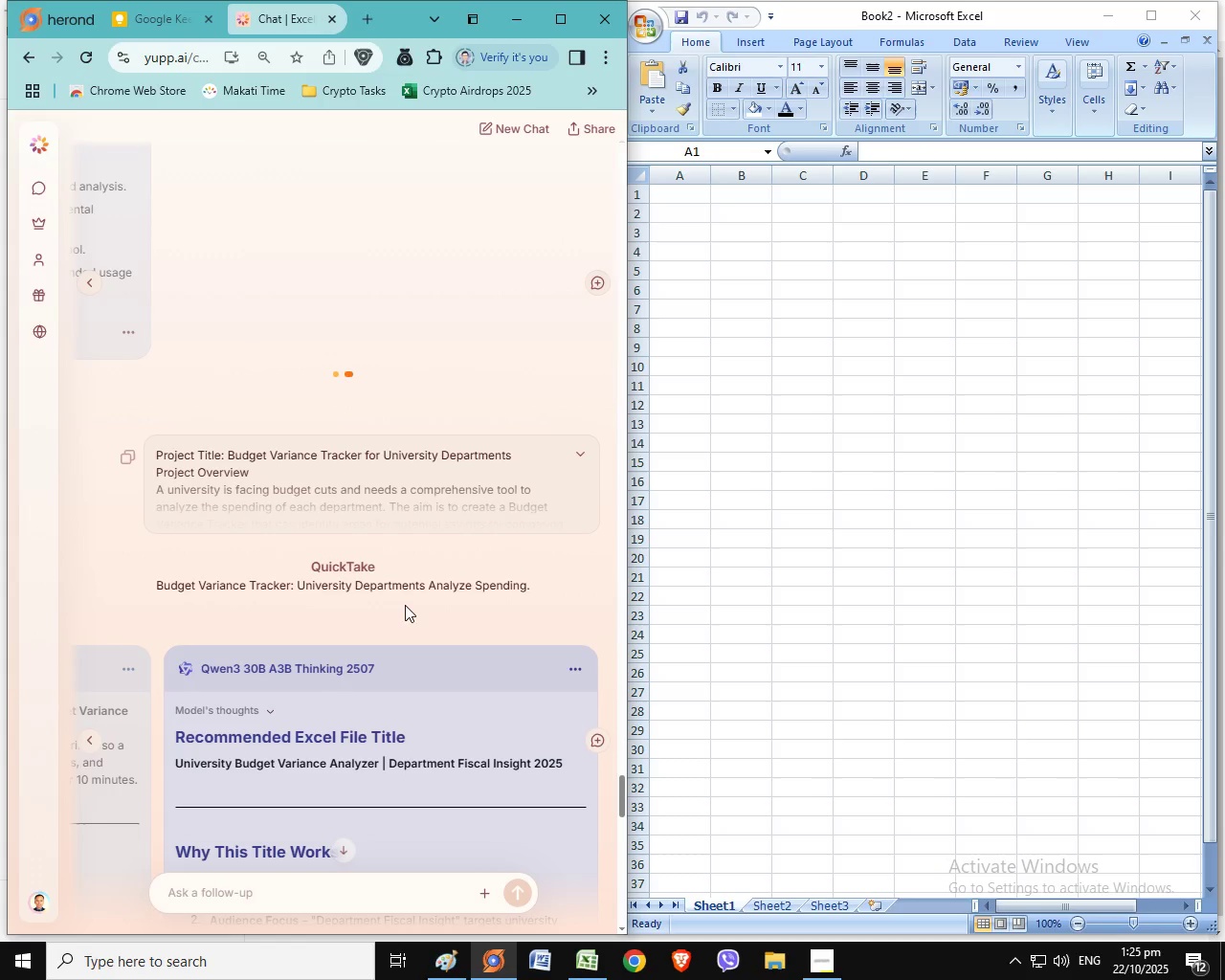 
scroll: coordinate [405, 605], scroll_direction: down, amount: 1.0
 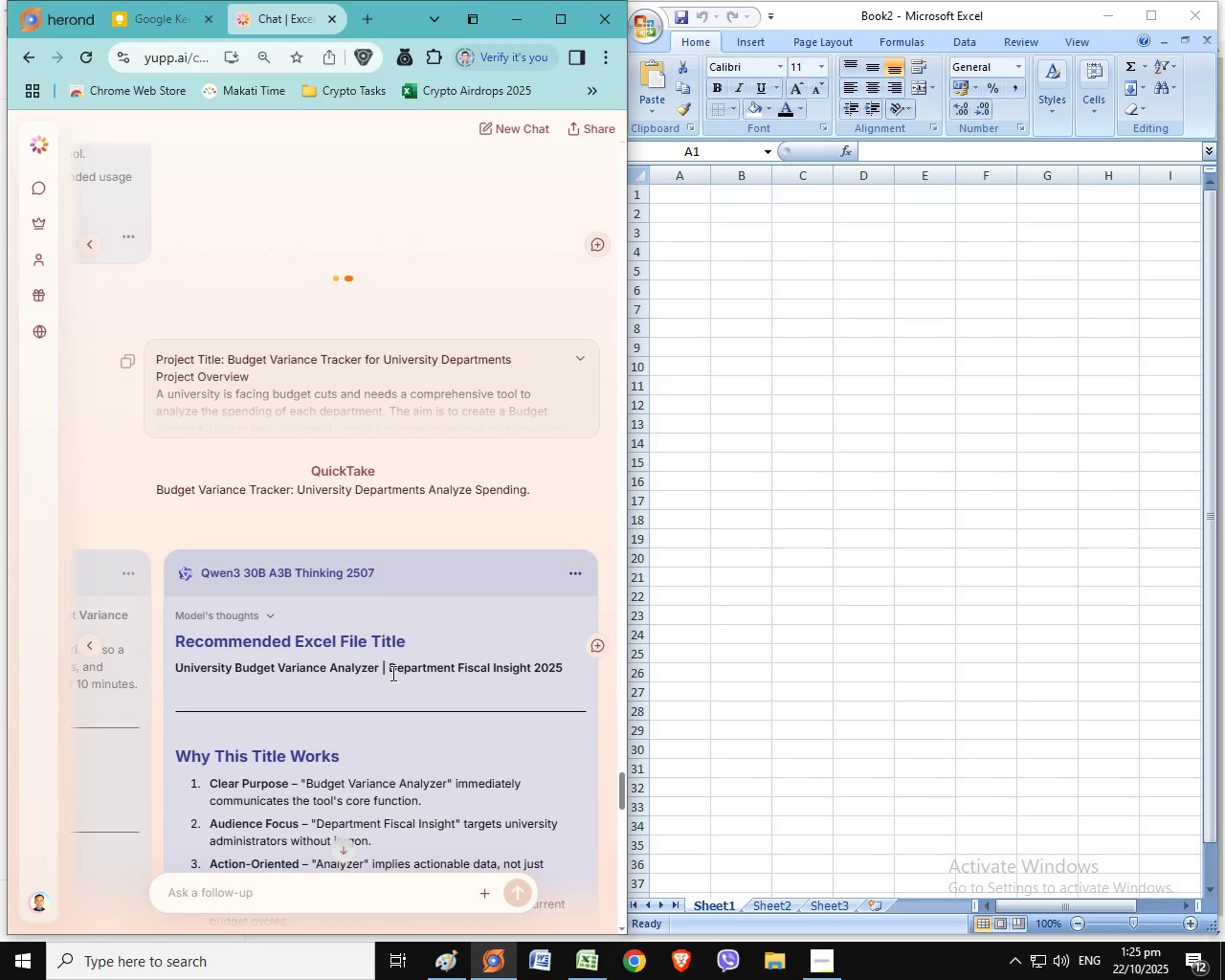 
left_click_drag(start_coordinate=[391, 671], to_coordinate=[567, 673])
 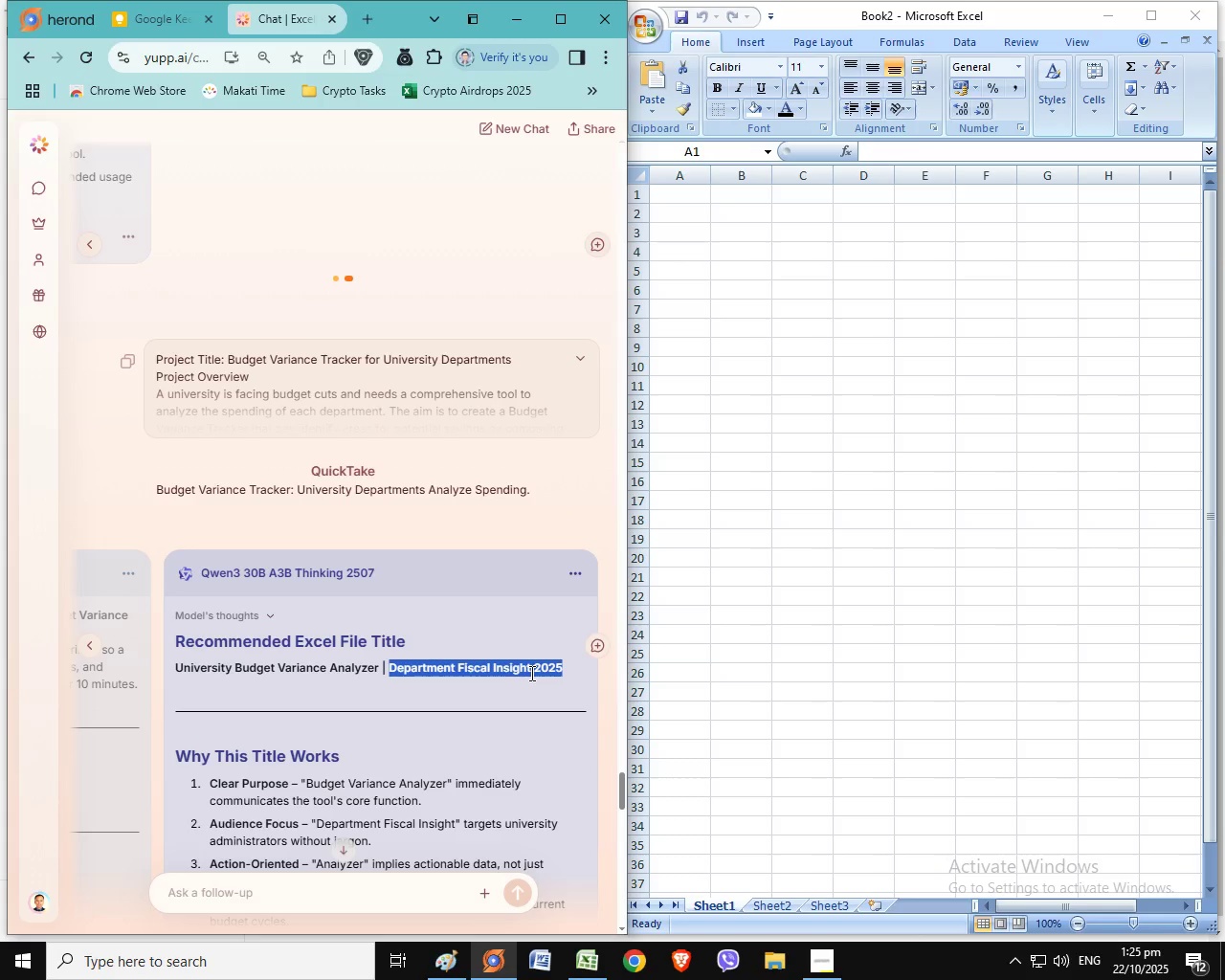 
mouse_move([551, 690])
 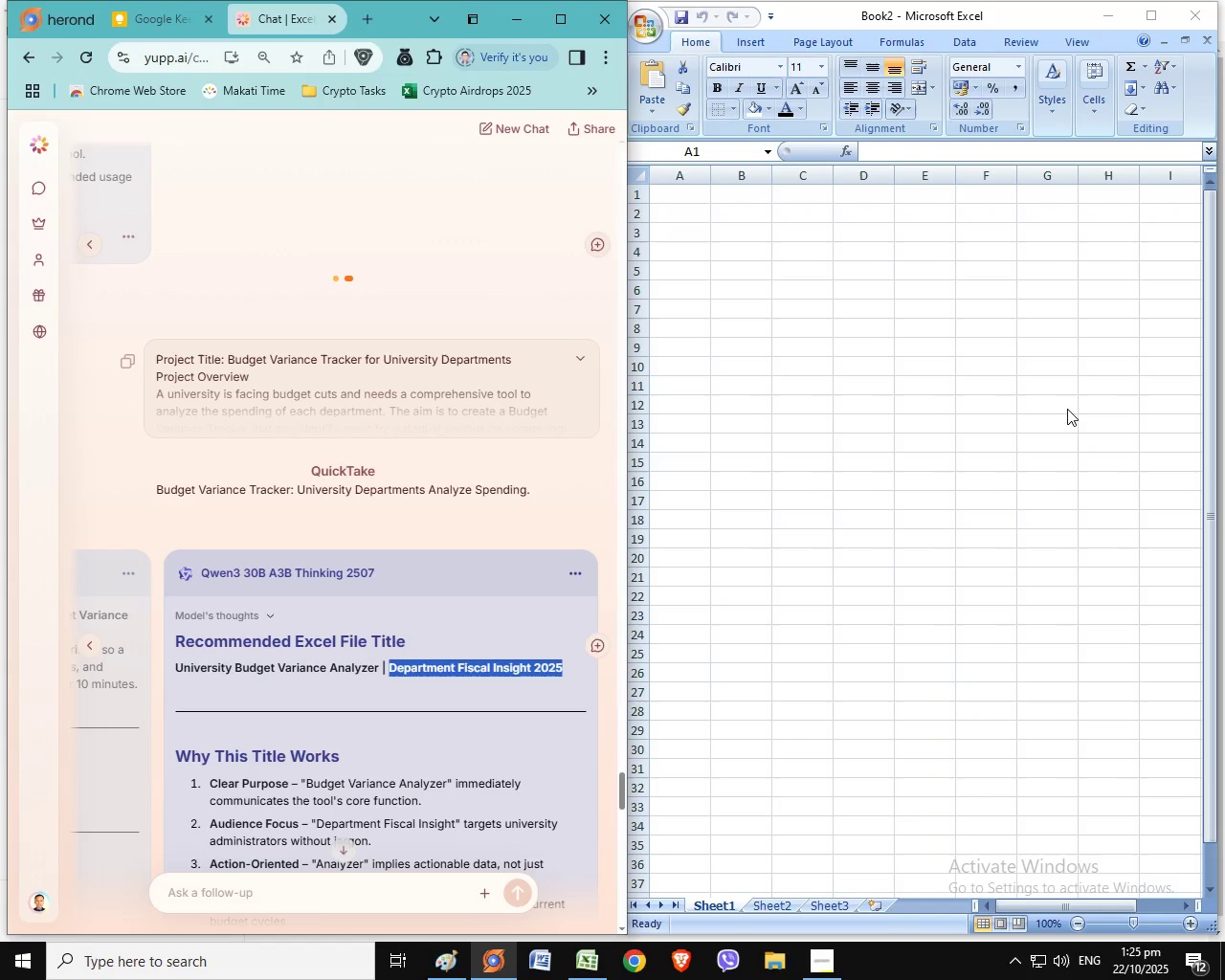 
left_click([571, 693])
 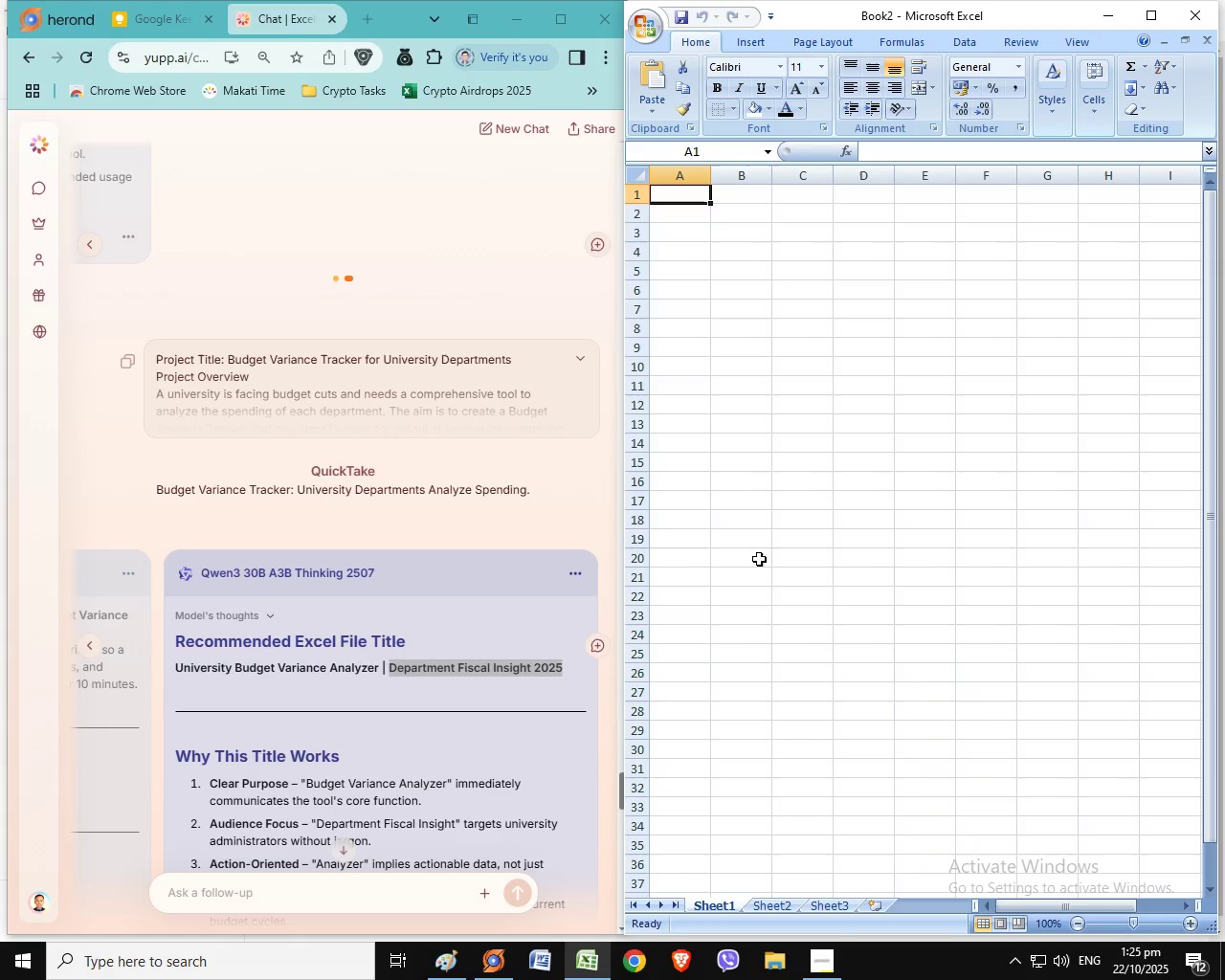 
left_click([1067, 409])
 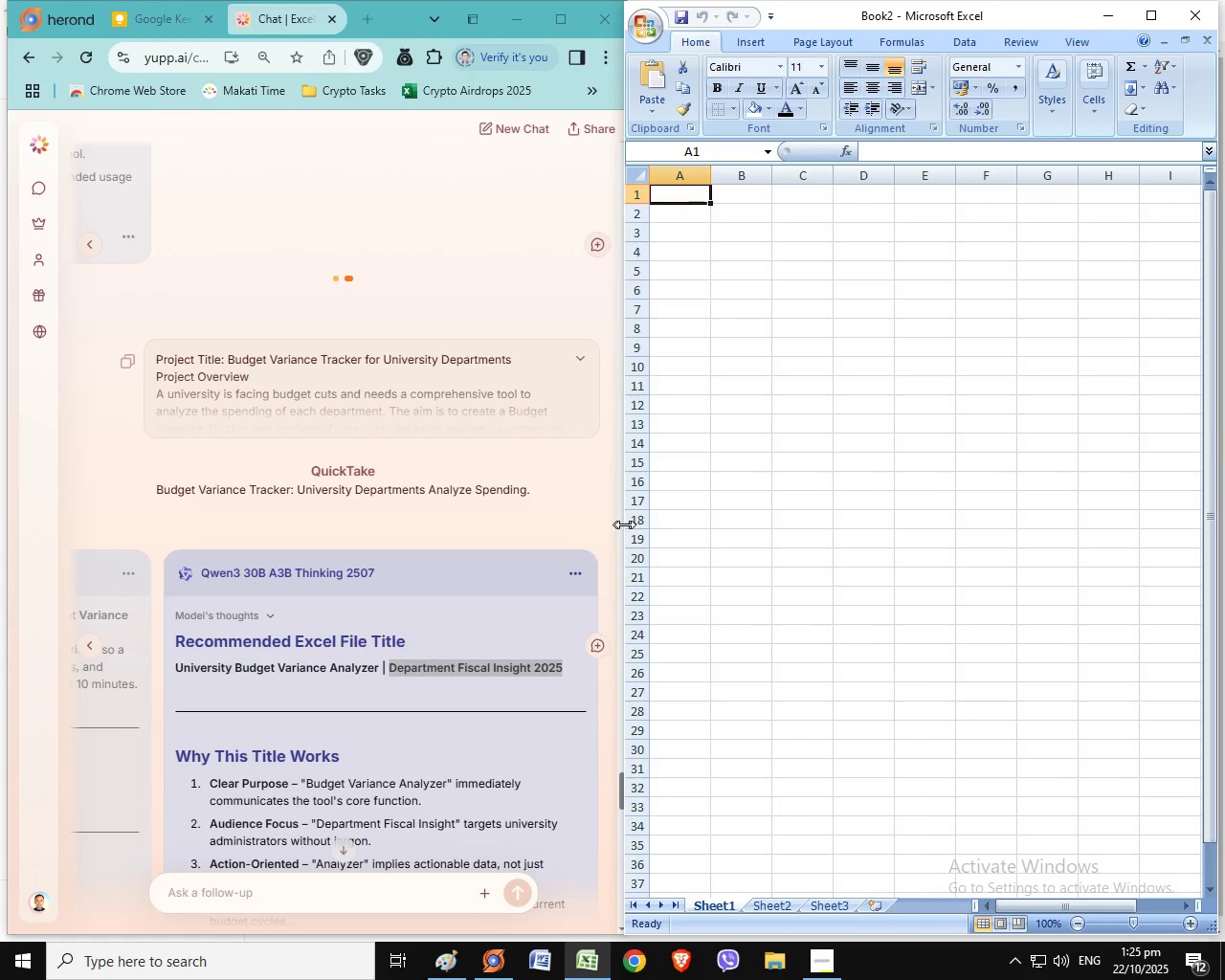 
left_click_drag(start_coordinate=[623, 524], to_coordinate=[627, 530])
 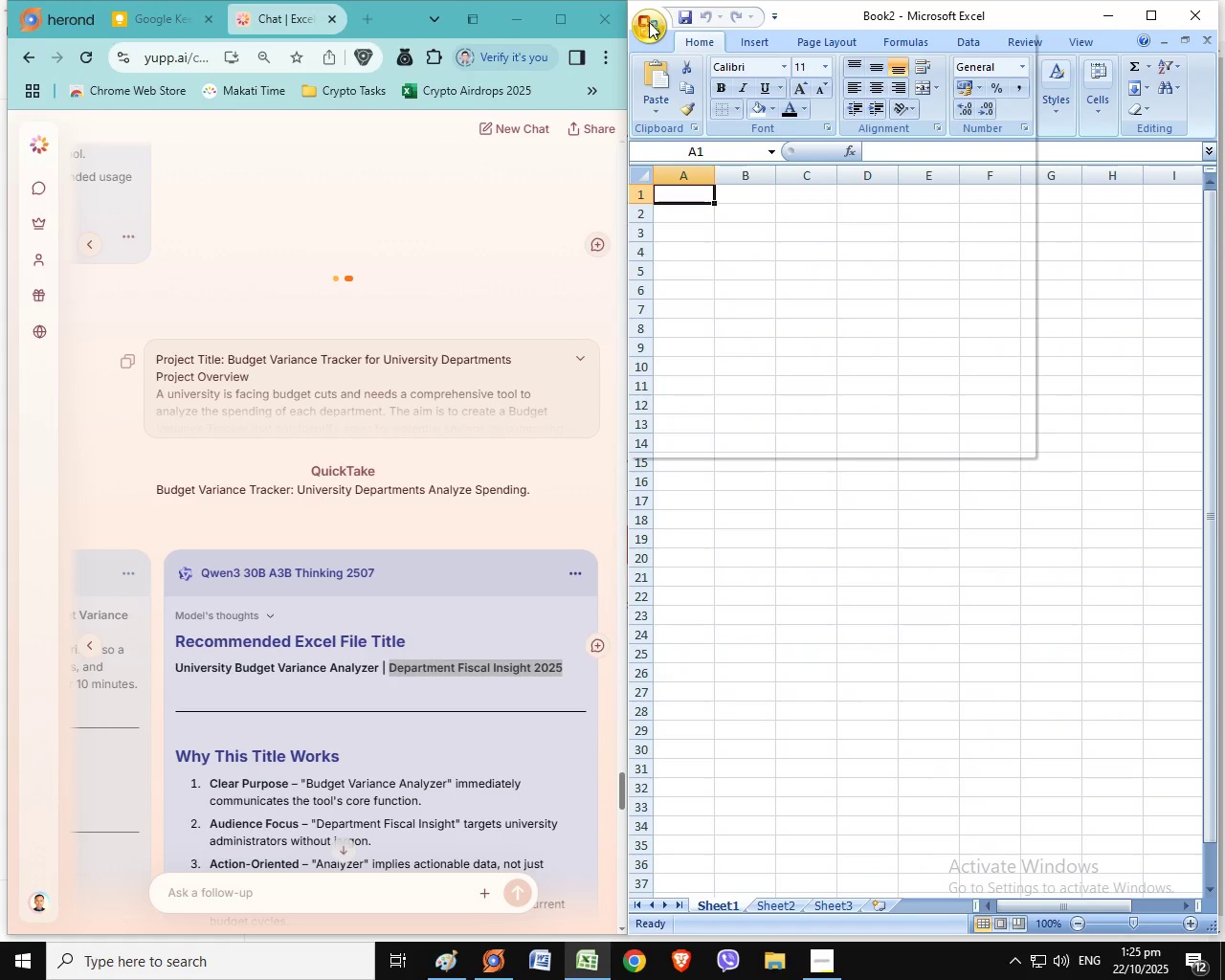 
left_click([649, 22])
 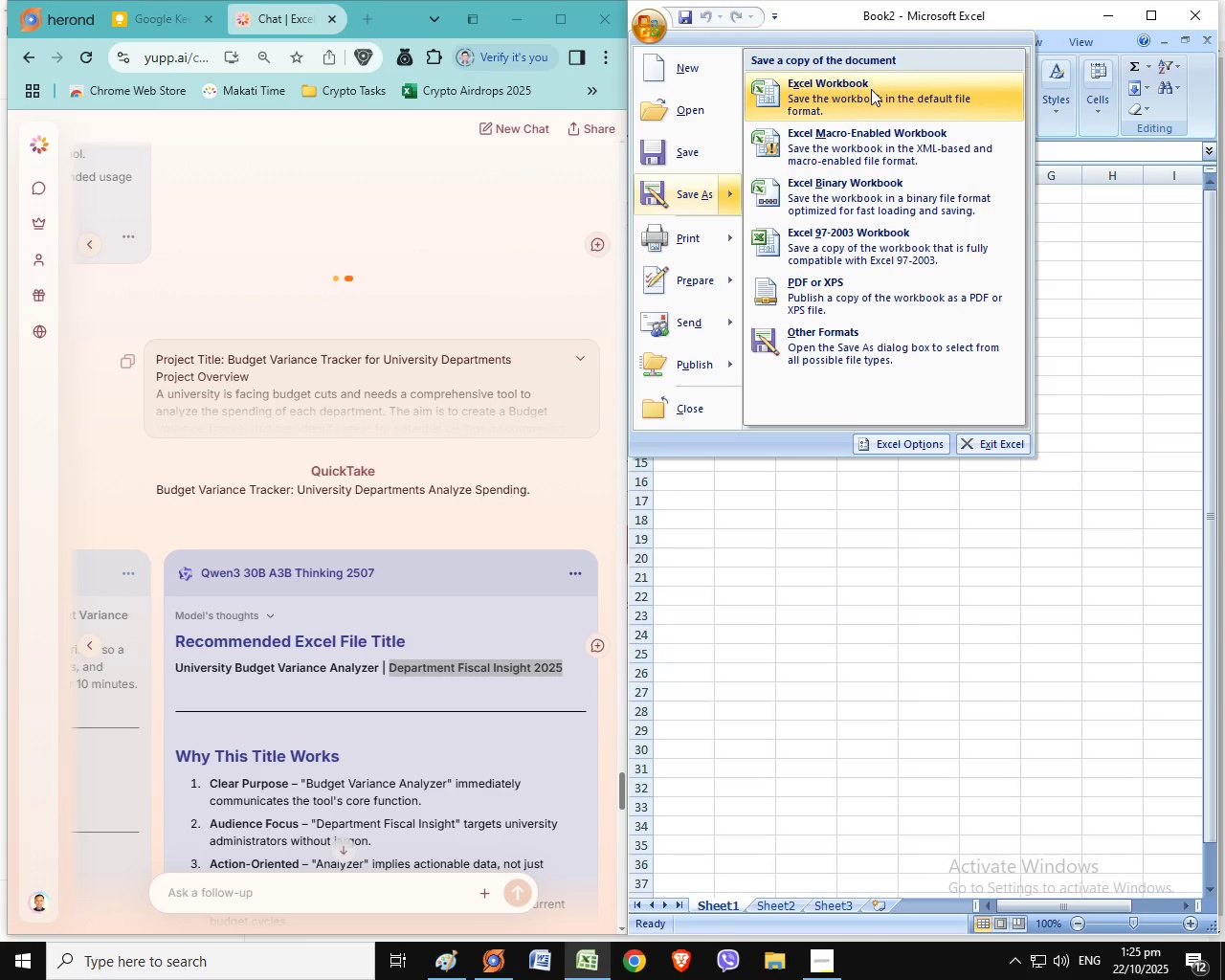 
left_click([871, 89])
 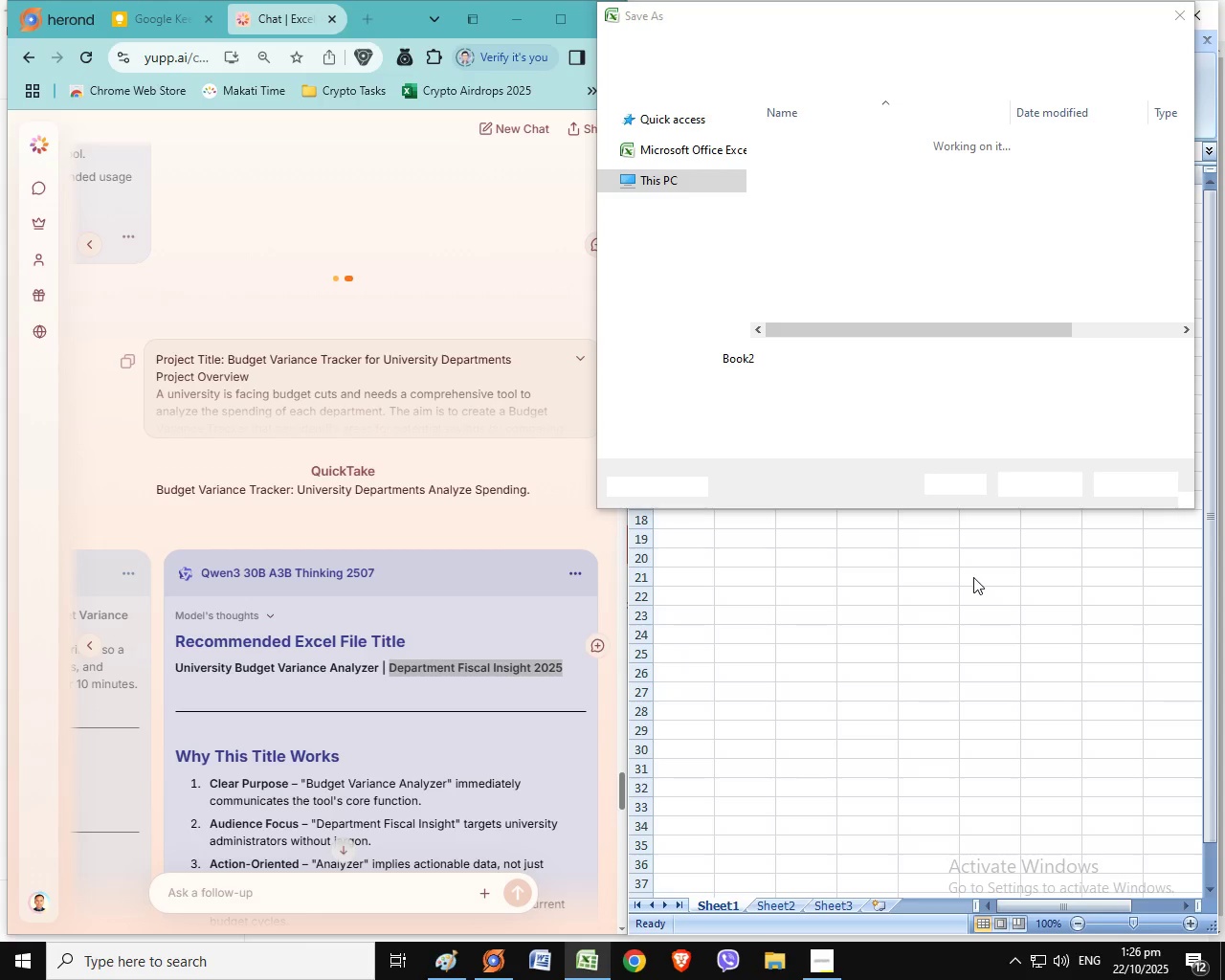 
wait(57.42)
 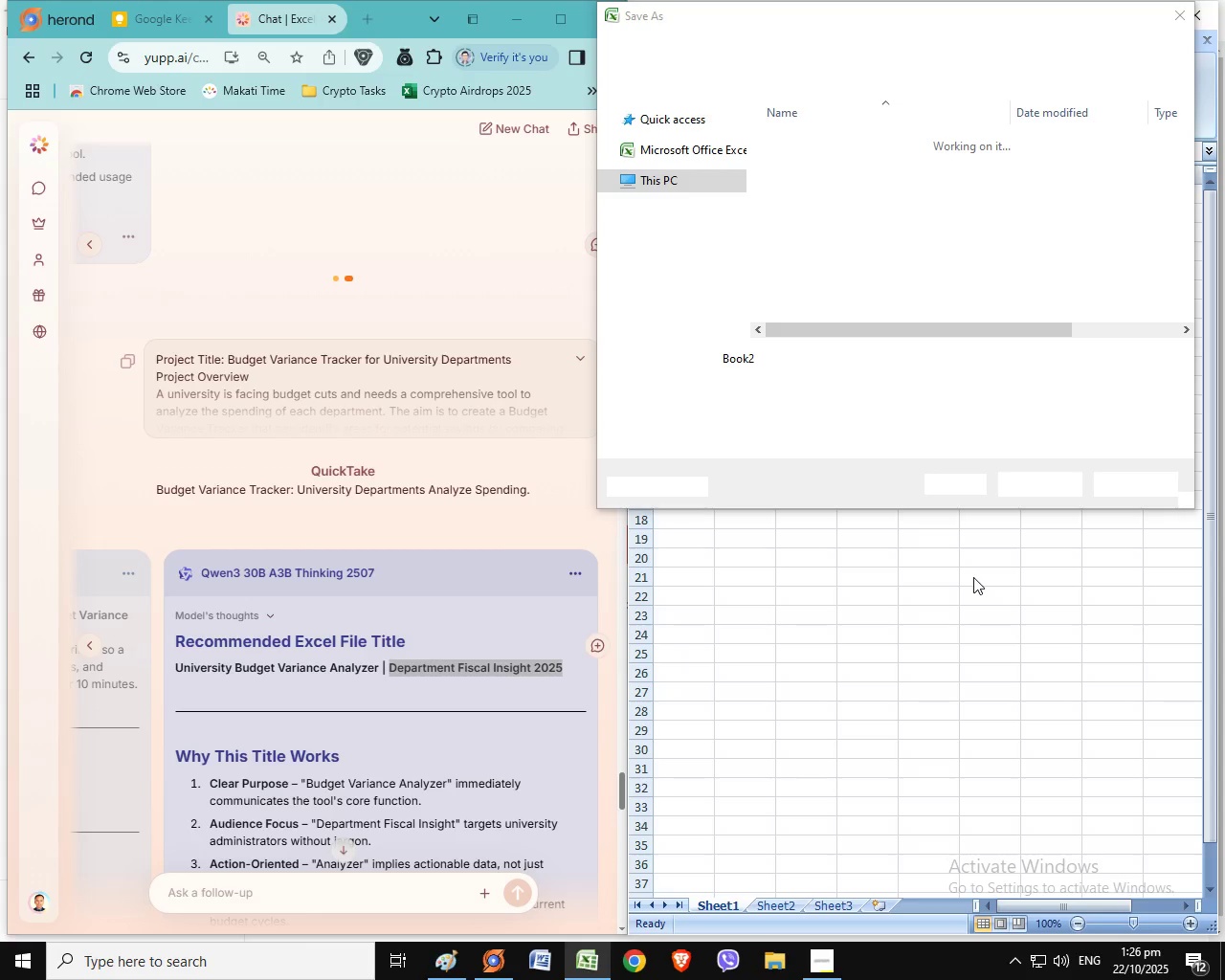 
left_click([793, 357])
 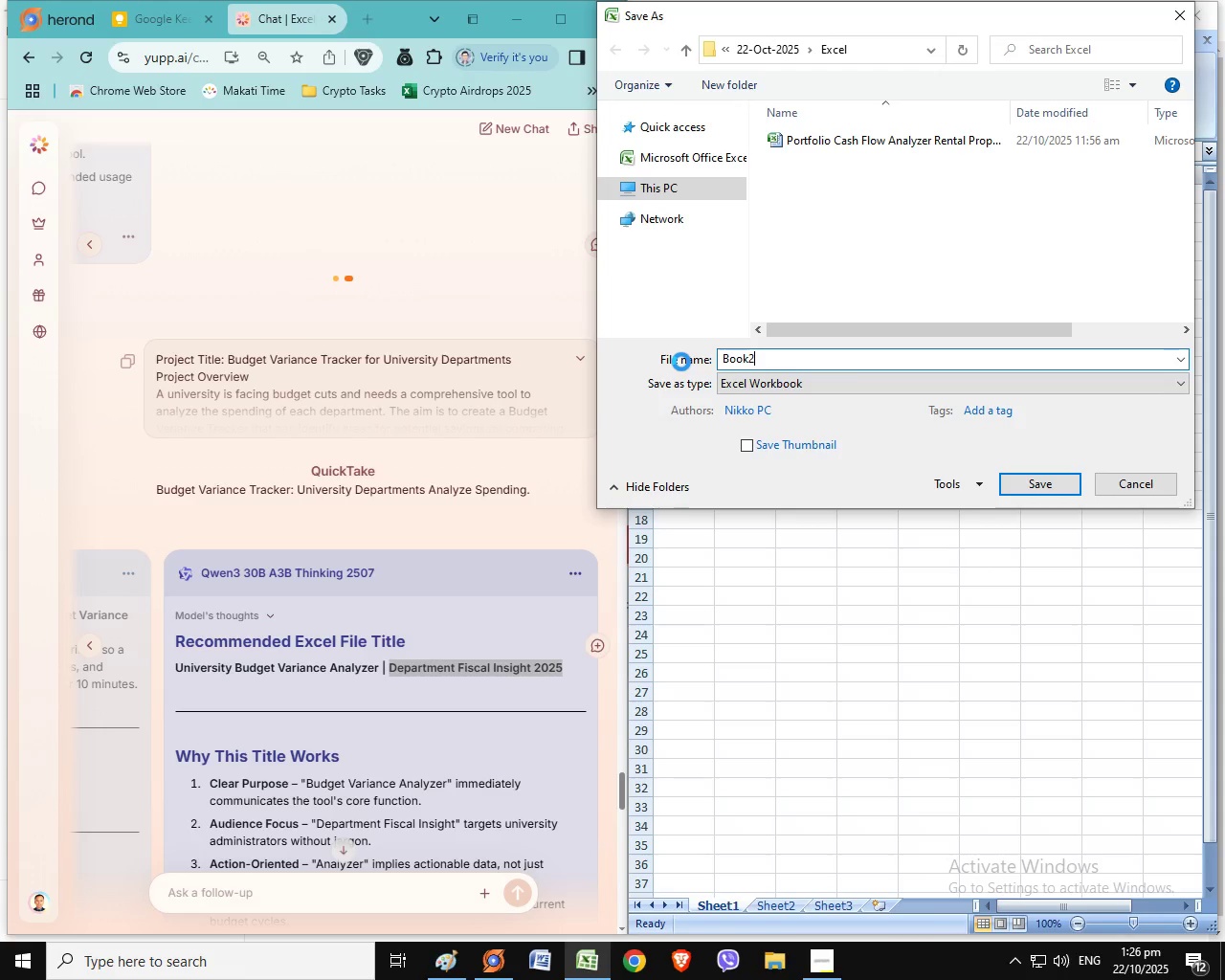 
left_click_drag(start_coordinate=[832, 362], to_coordinate=[681, 362])
 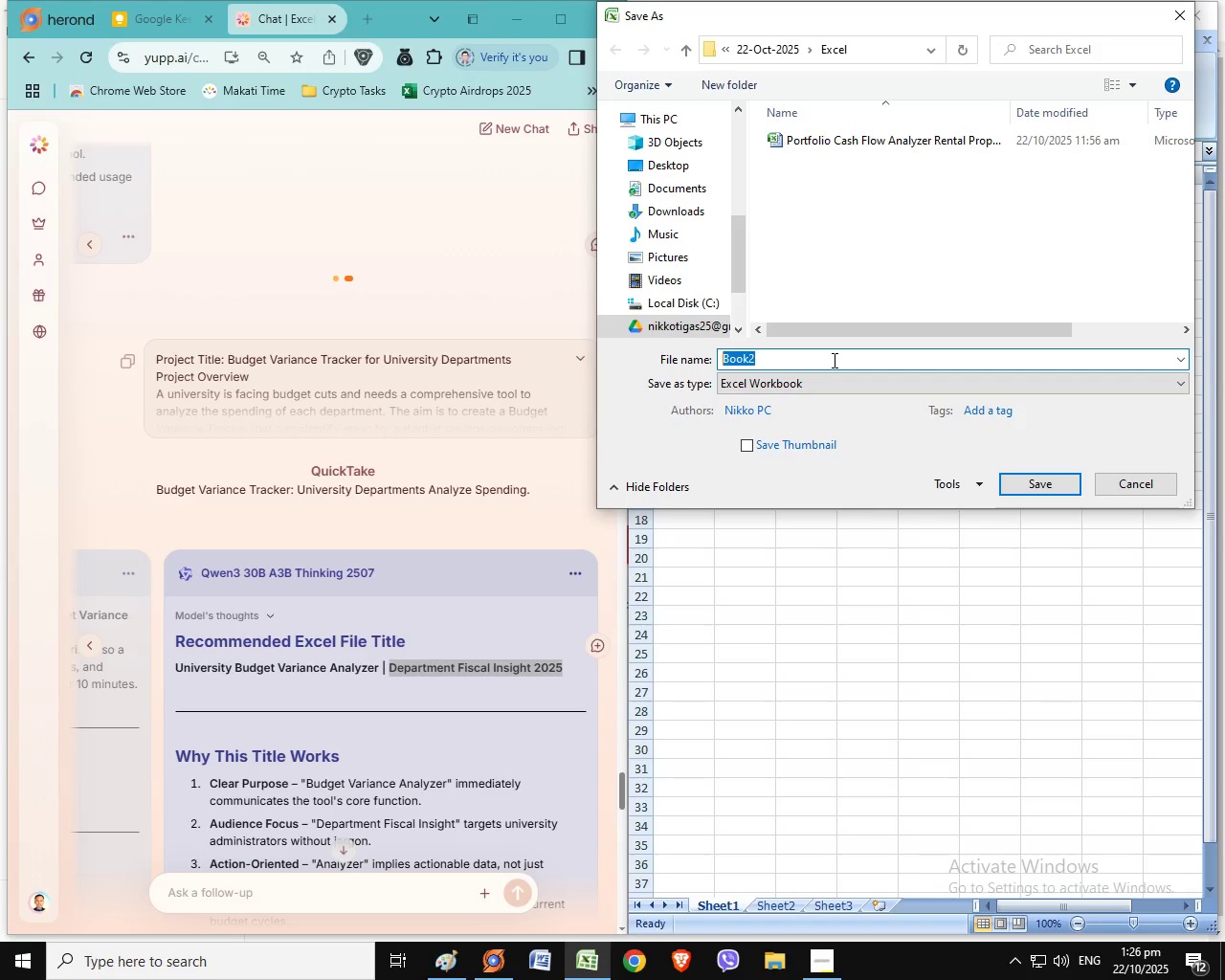 
wait(6.8)
 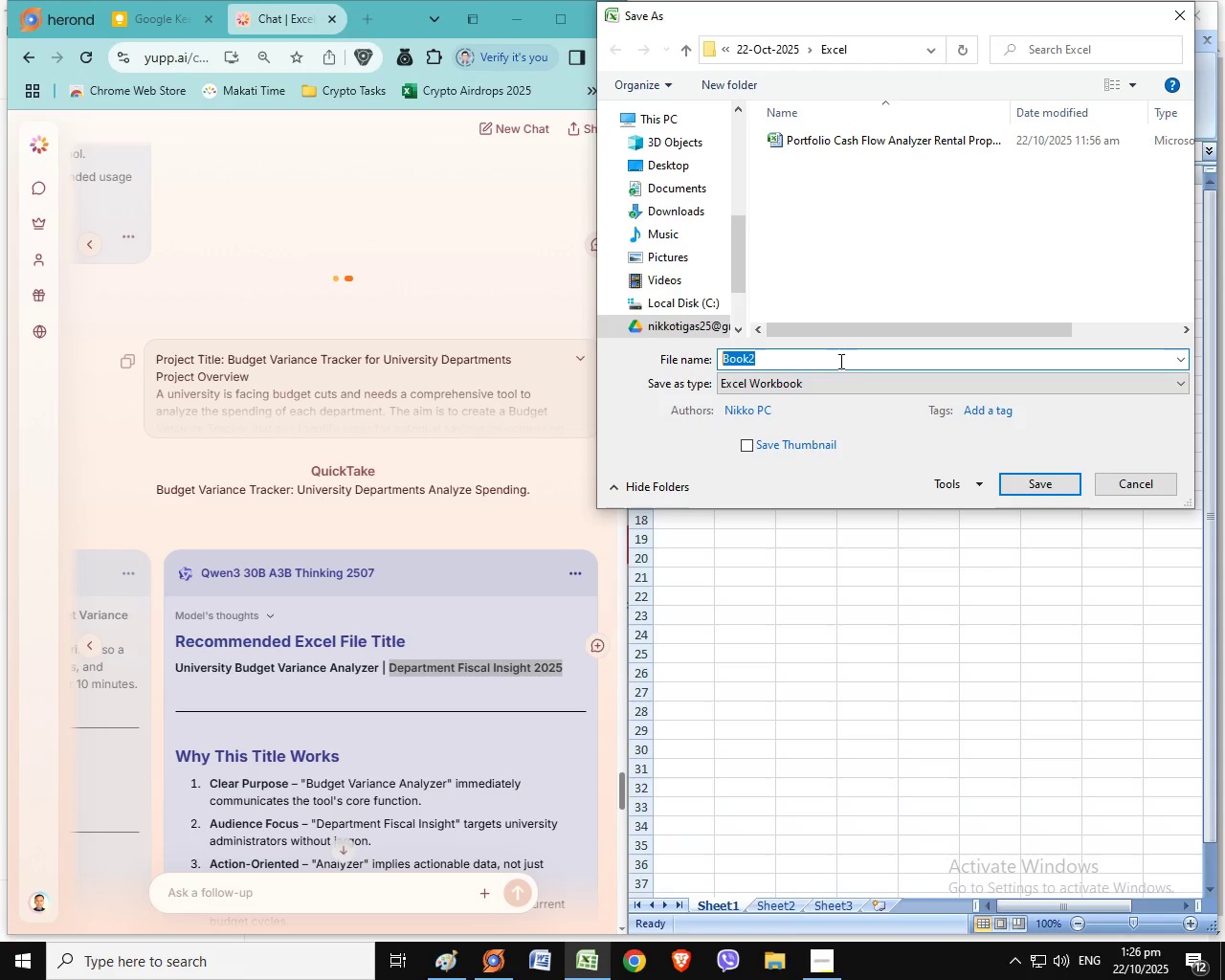 
double_click([832, 361])
 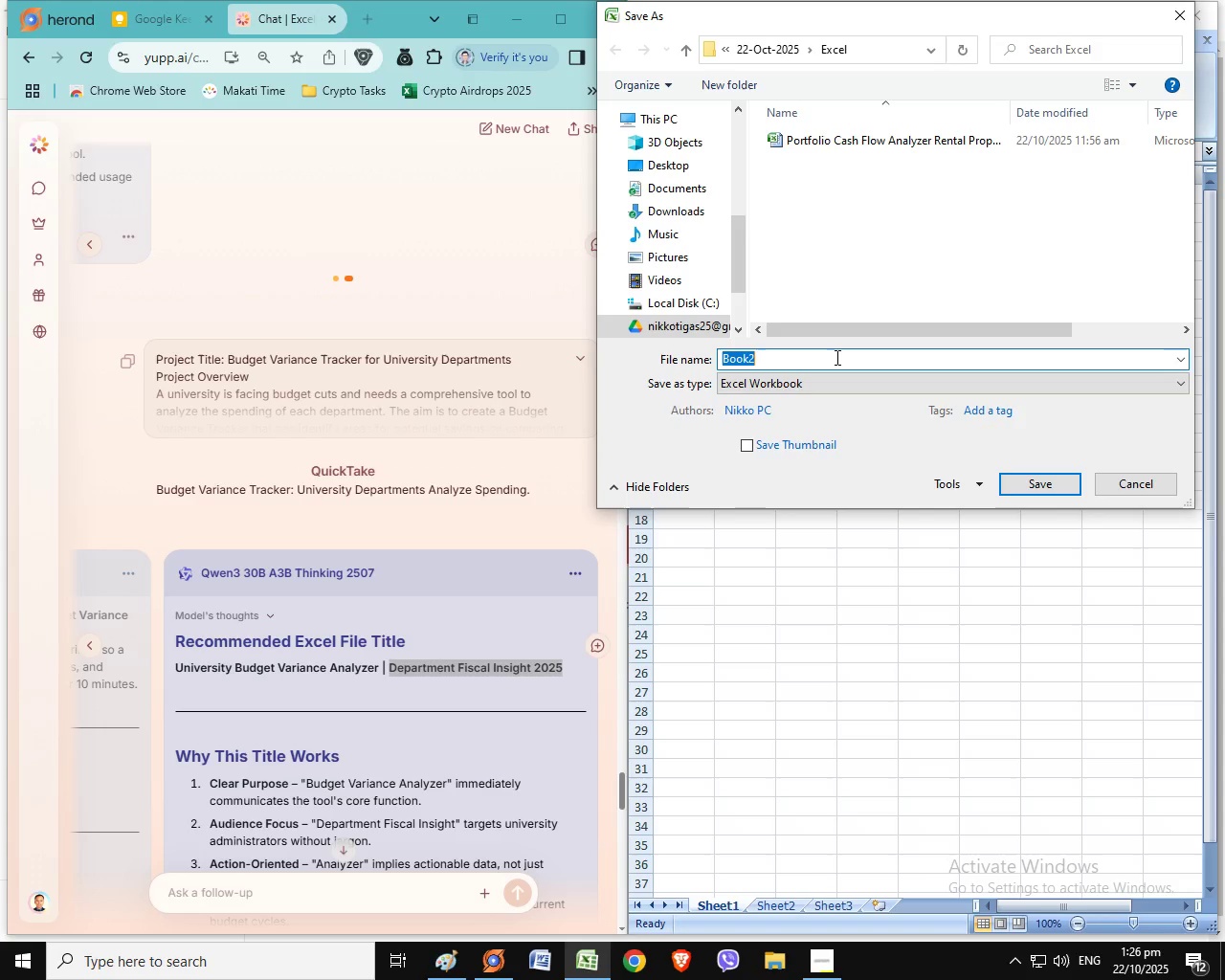 
wait(5.54)
 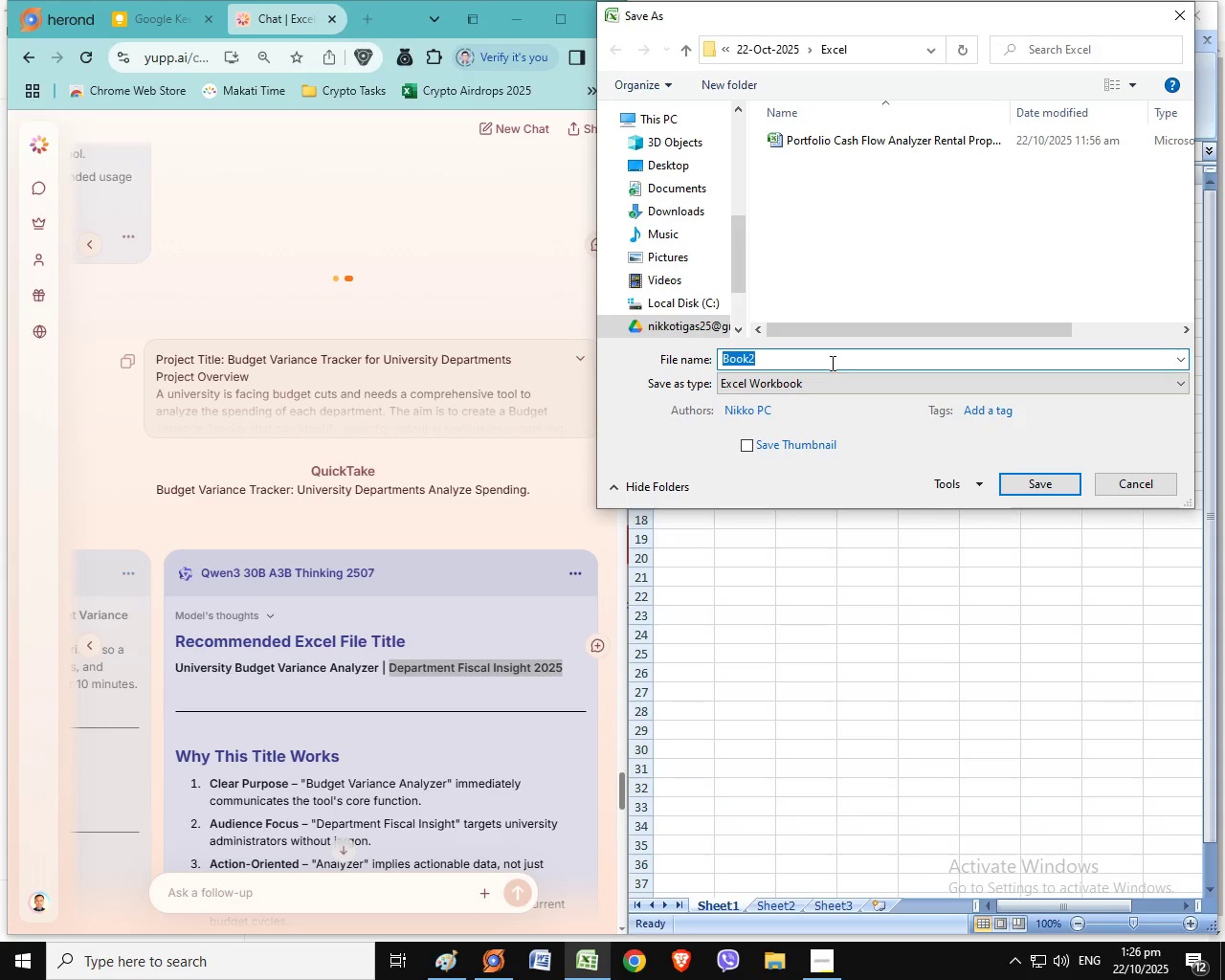 
key(Control+V)
 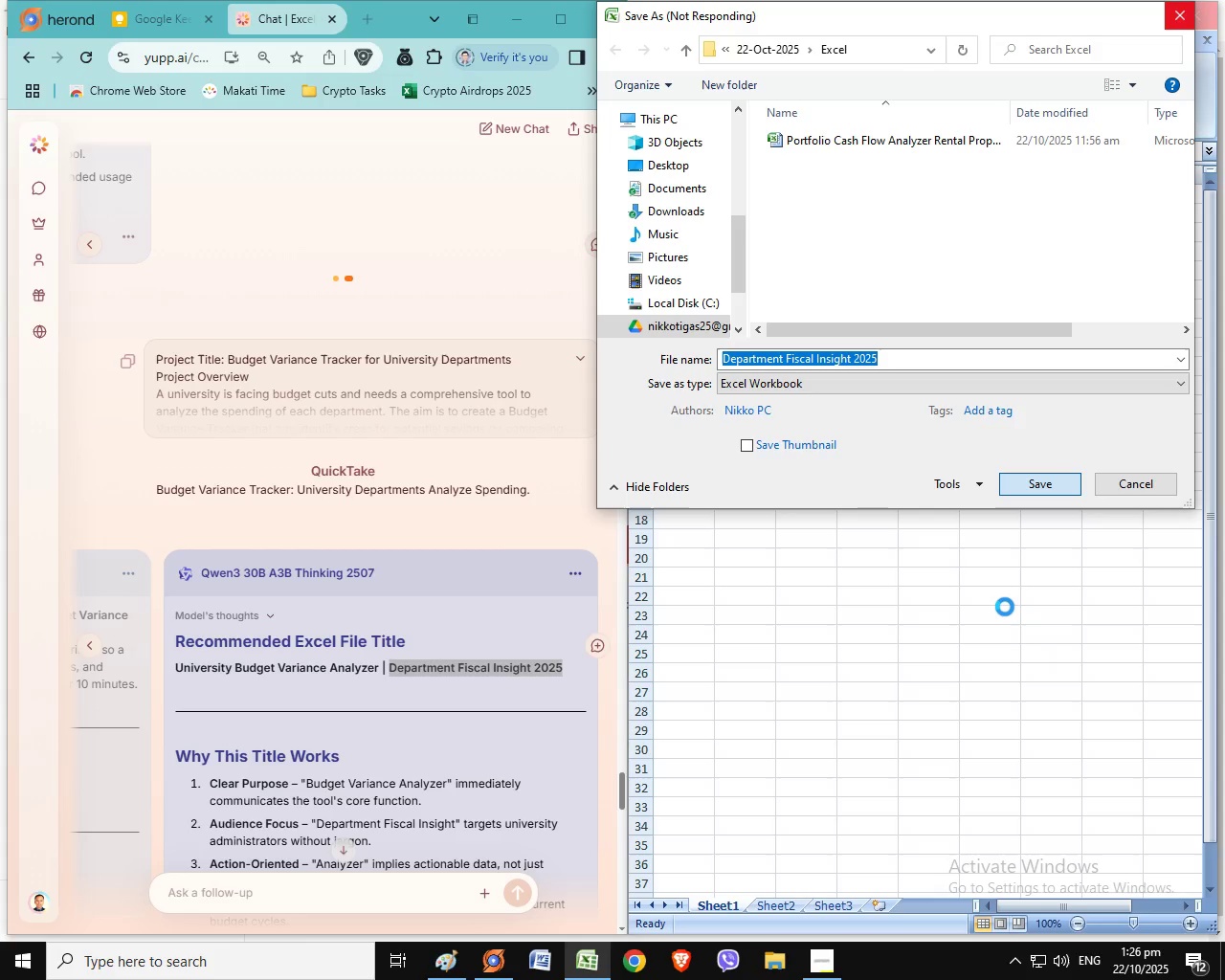 
wait(24.83)
 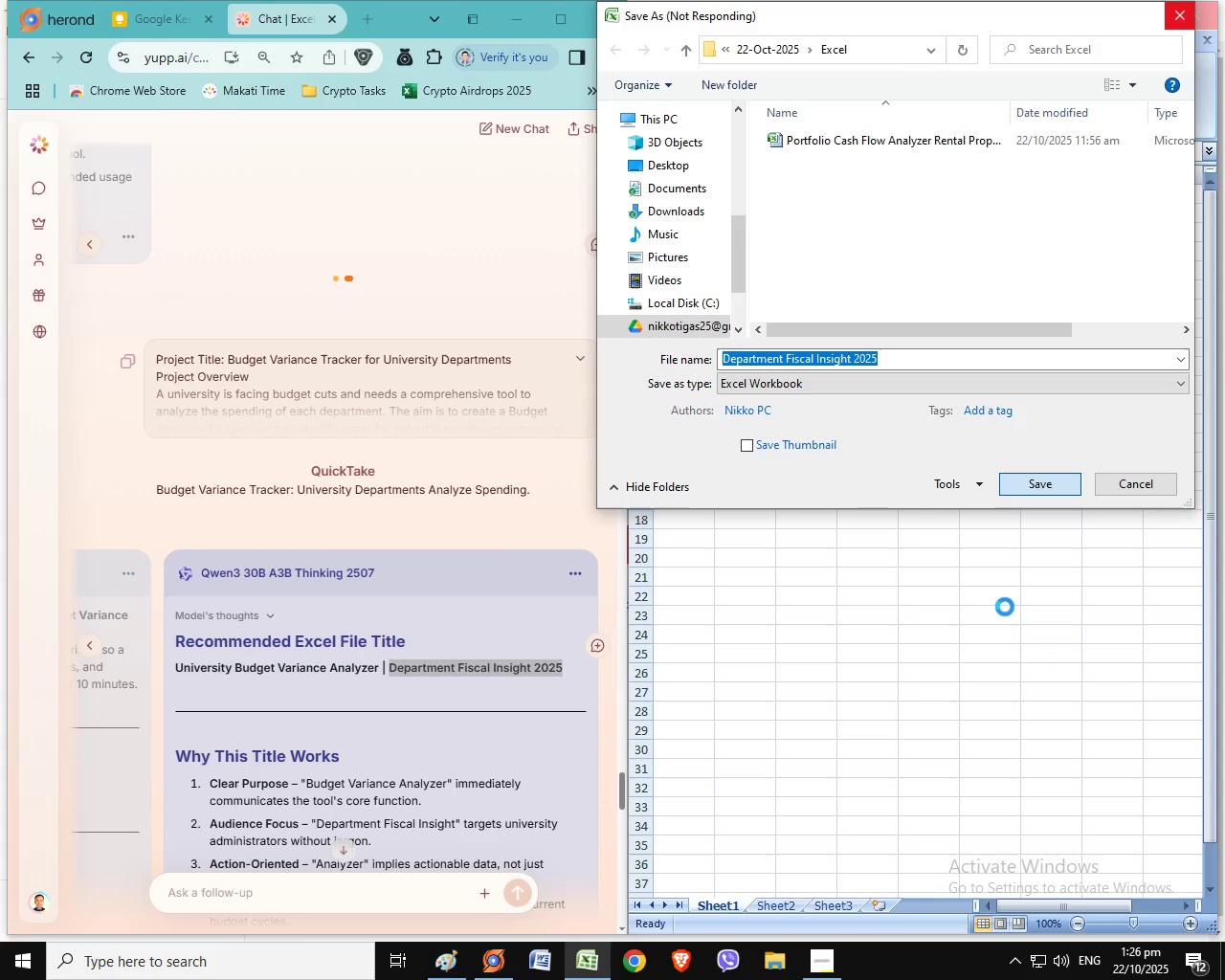 
scroll: coordinate [429, 648], scroll_direction: down, amount: 4.0
 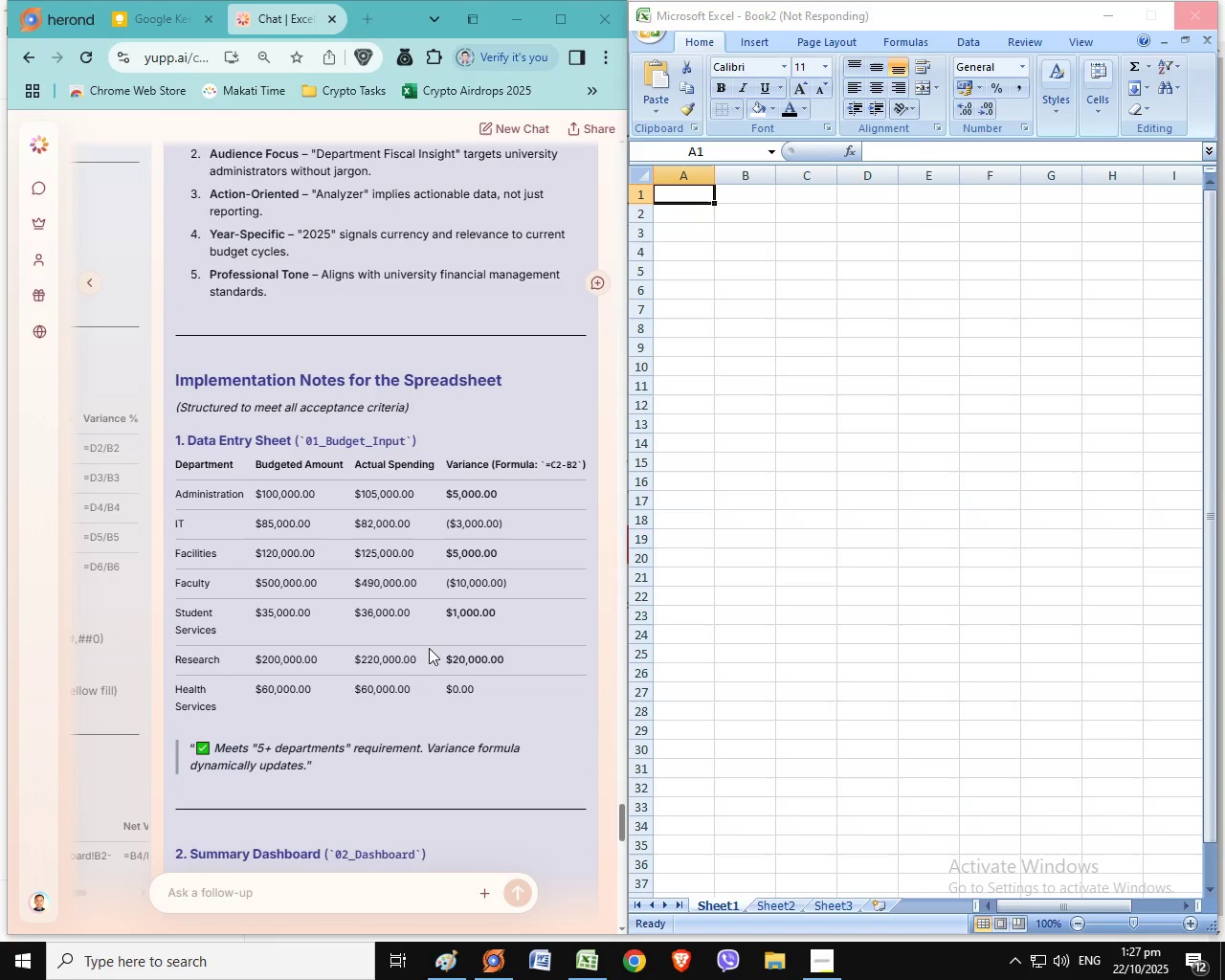 
scroll: coordinate [429, 648], scroll_direction: up, amount: 4.0
 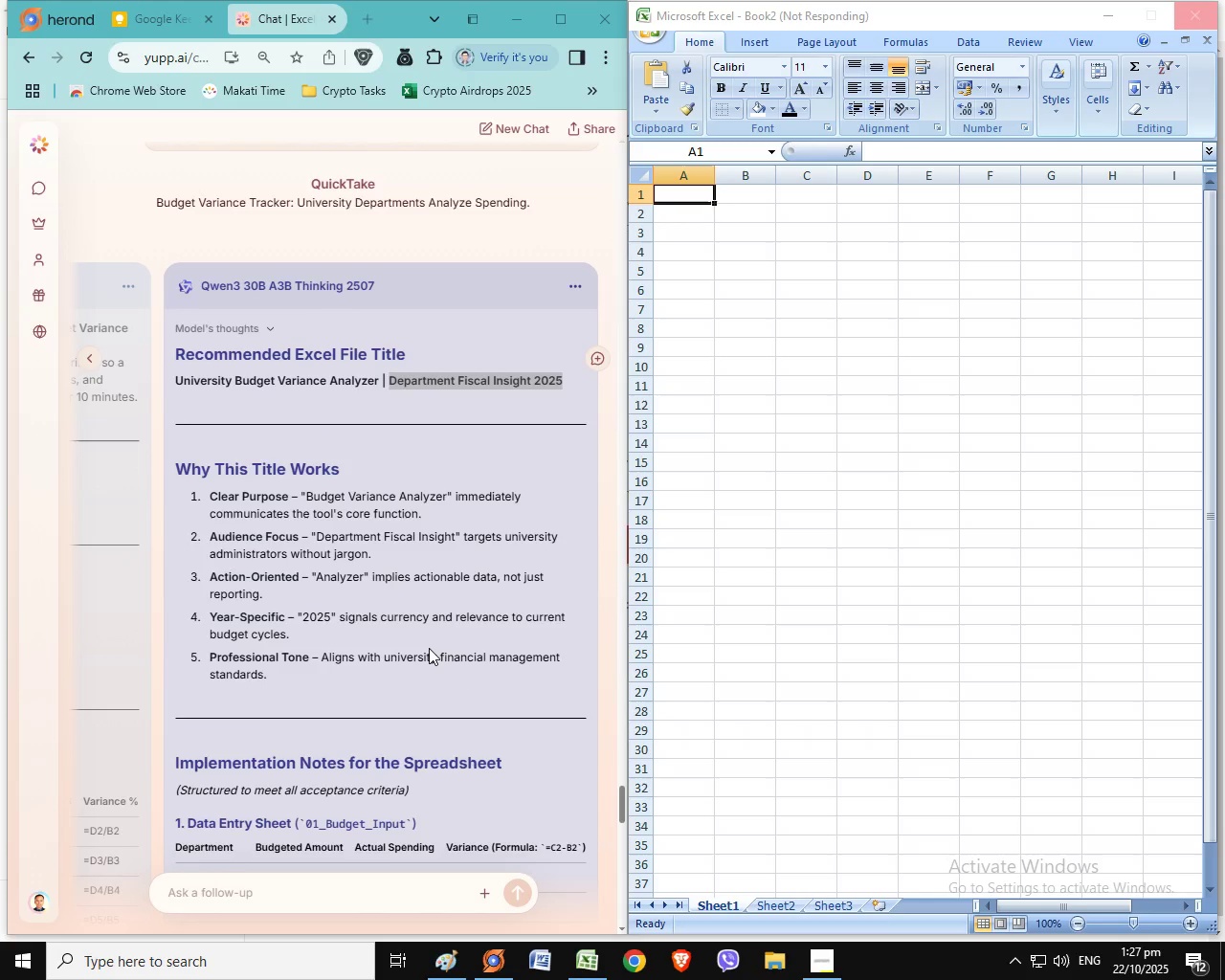 
scroll: coordinate [429, 649], scroll_direction: none, amount: 0.0
 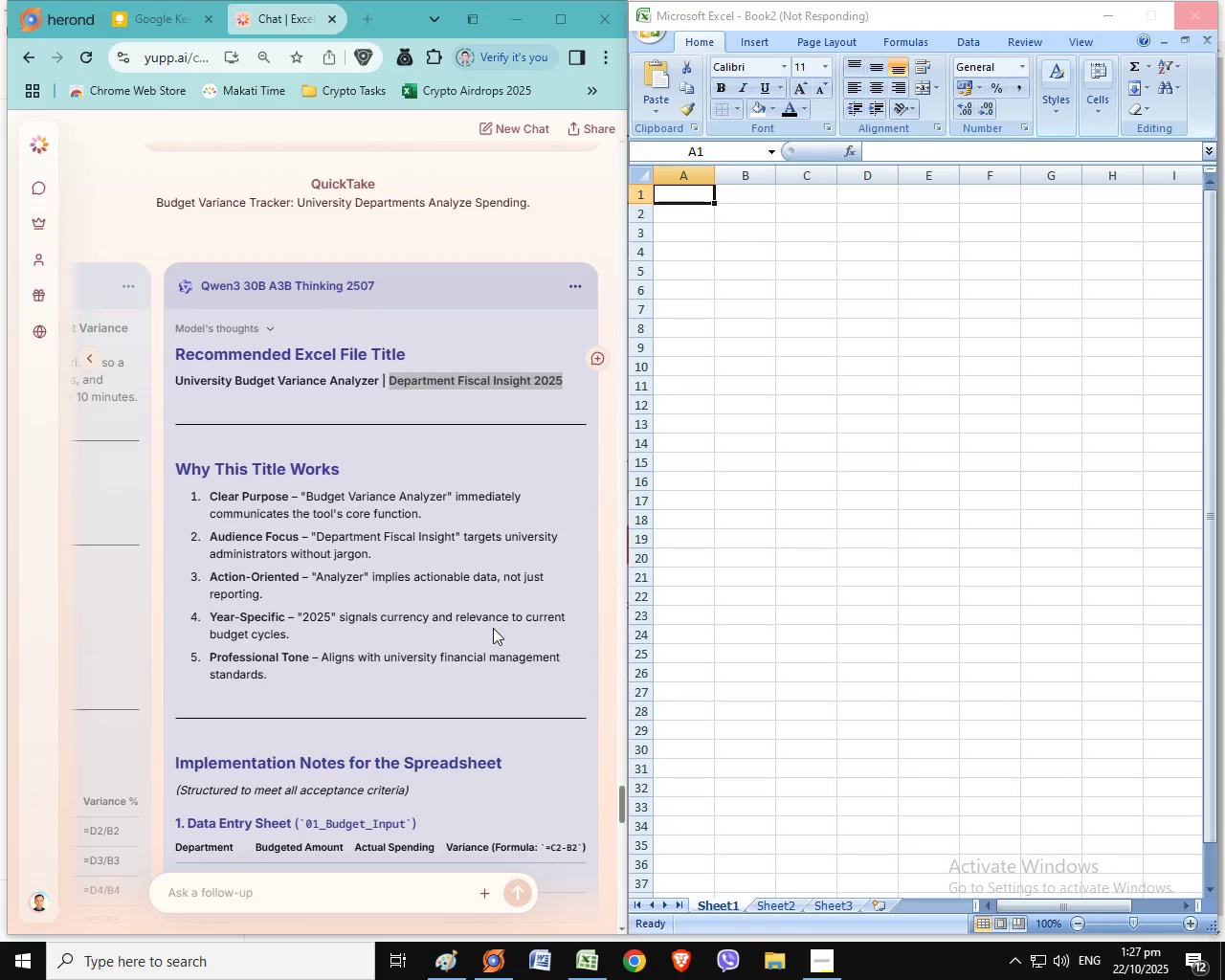 
wait(18.65)
 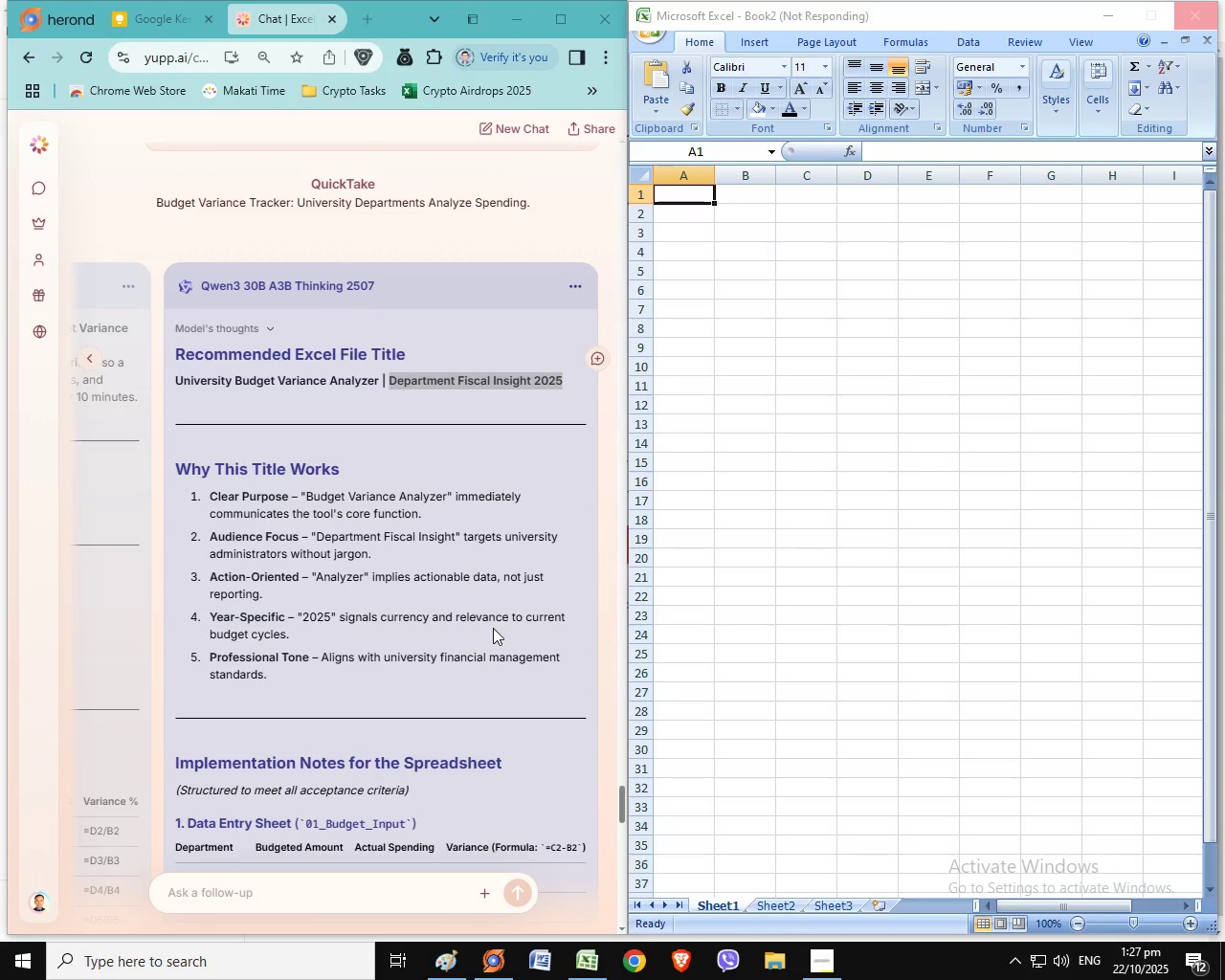 
scroll: coordinate [378, 598], scroll_direction: down, amount: 1.0
 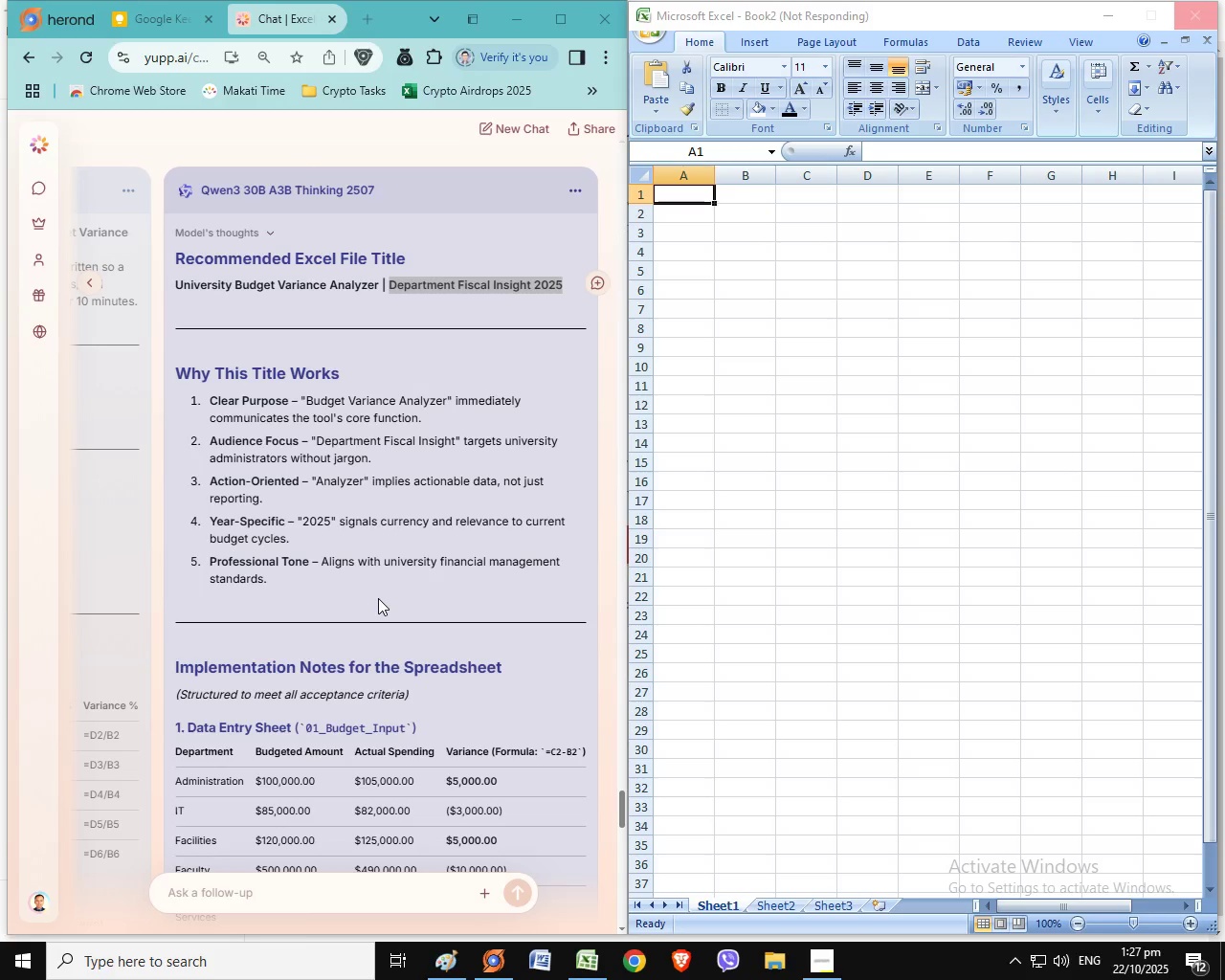 
scroll: coordinate [273, 715], scroll_direction: up, amount: 2.0
 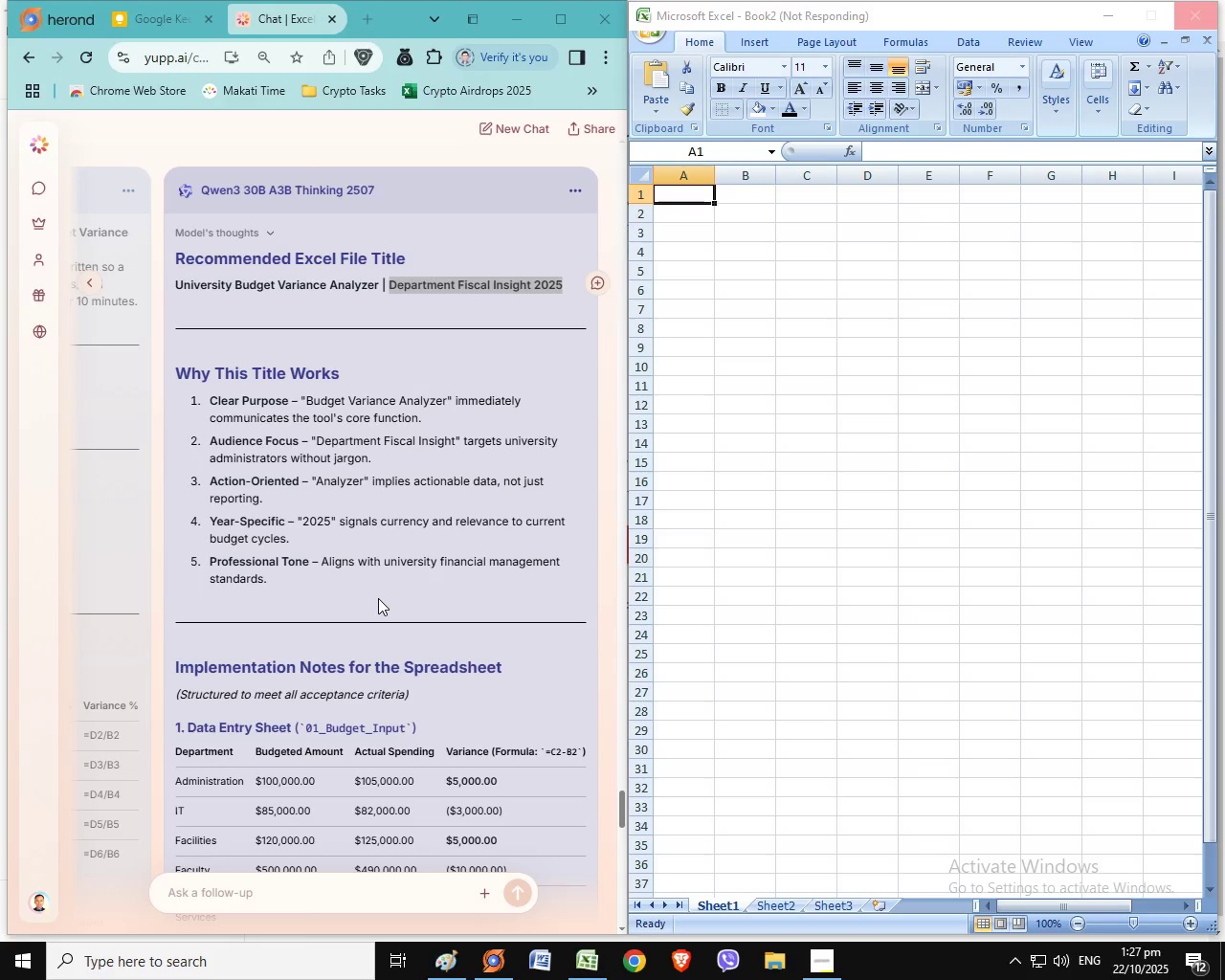 
scroll: coordinate [272, 715], scroll_direction: down, amount: 5.0
 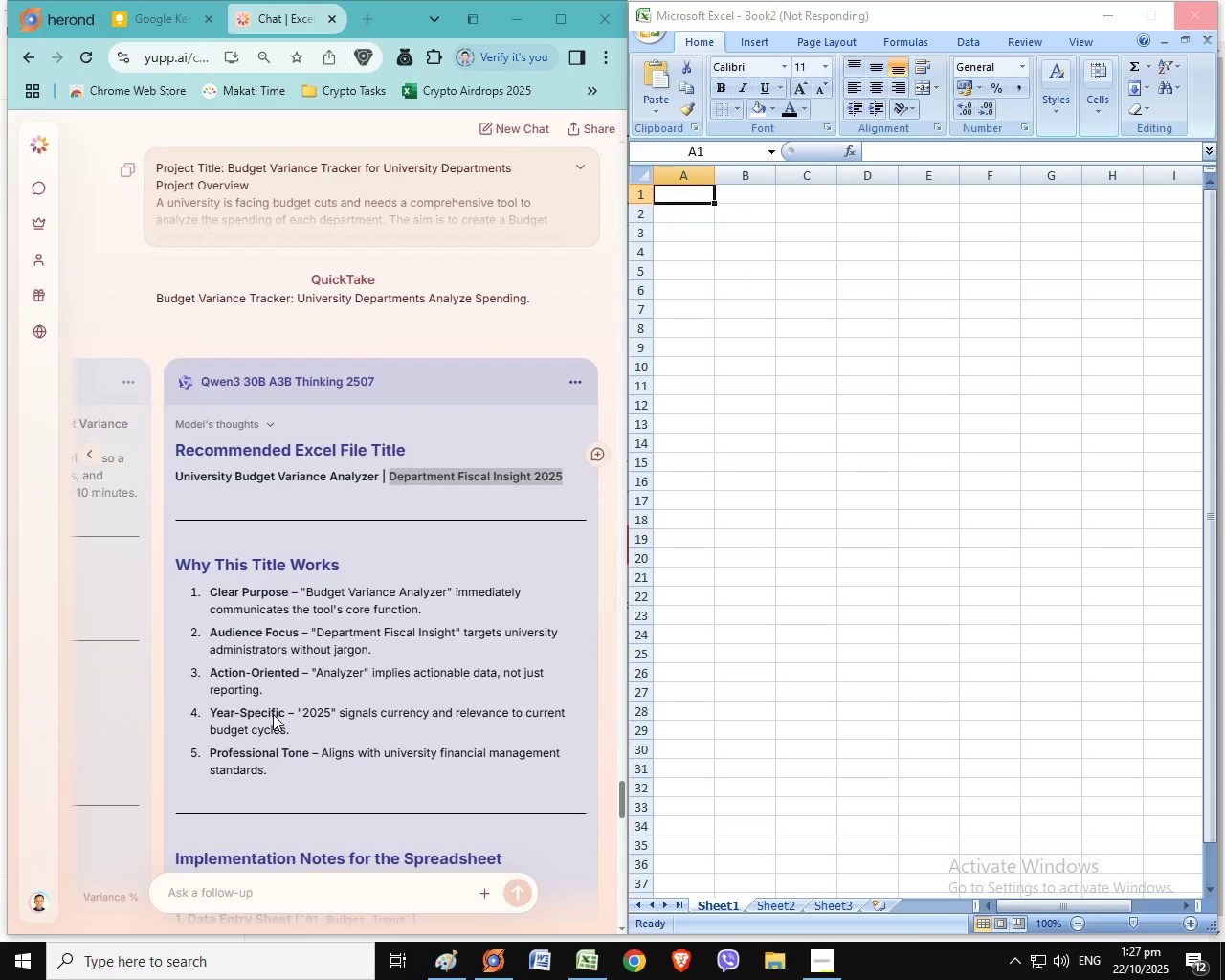 
double_click([219, 462])
 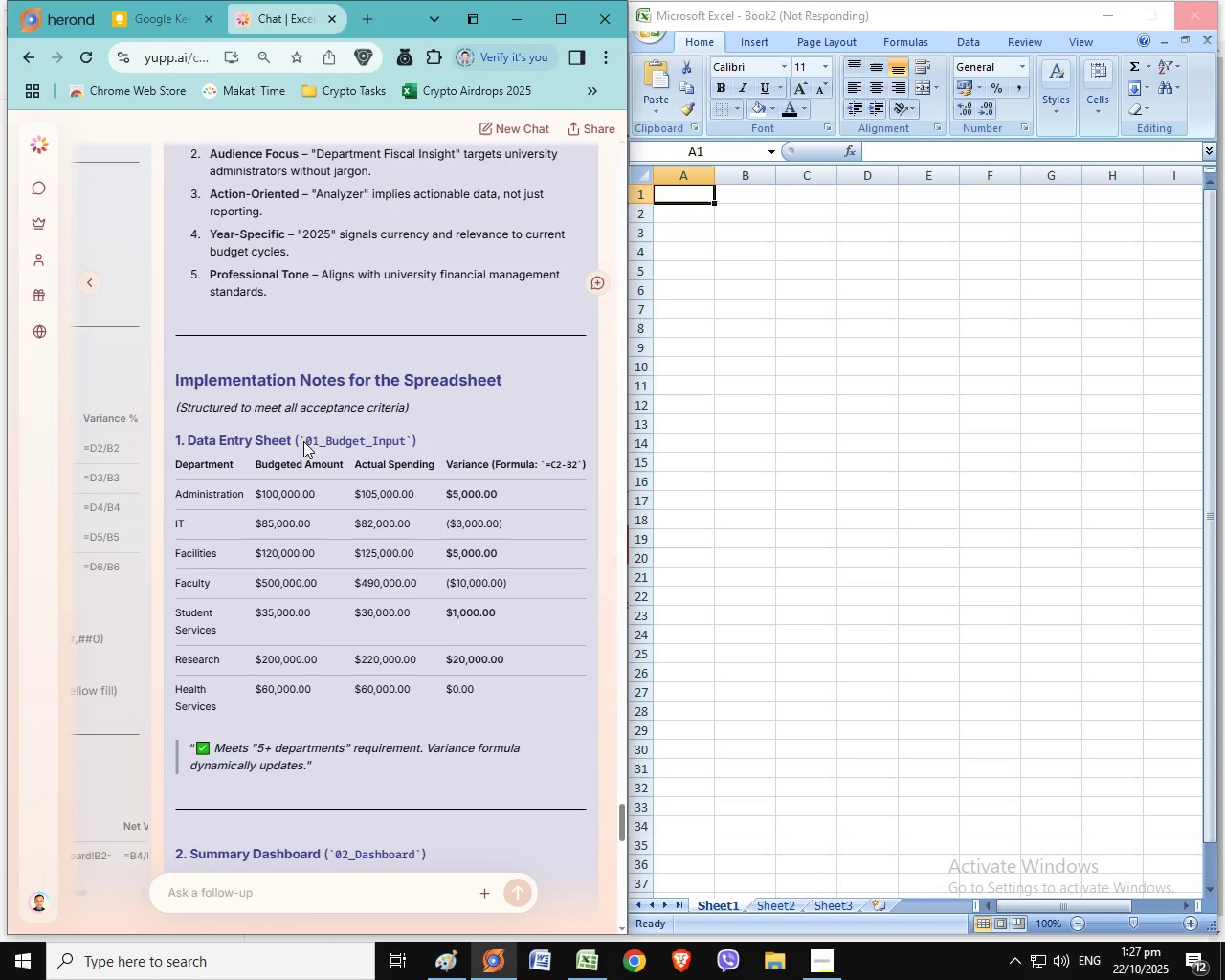 
left_click([303, 441])
 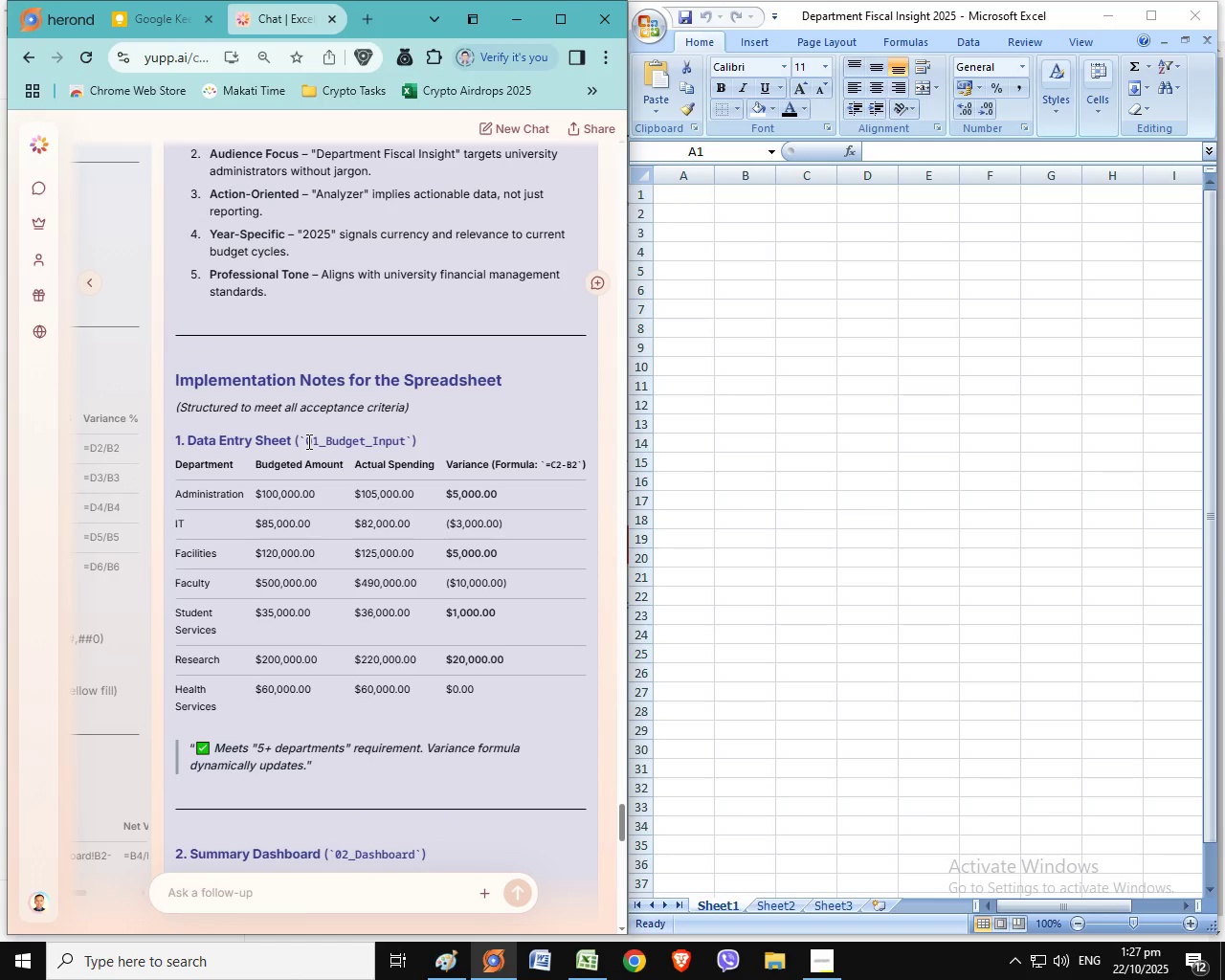 
left_click_drag(start_coordinate=[303, 441], to_coordinate=[407, 448])
 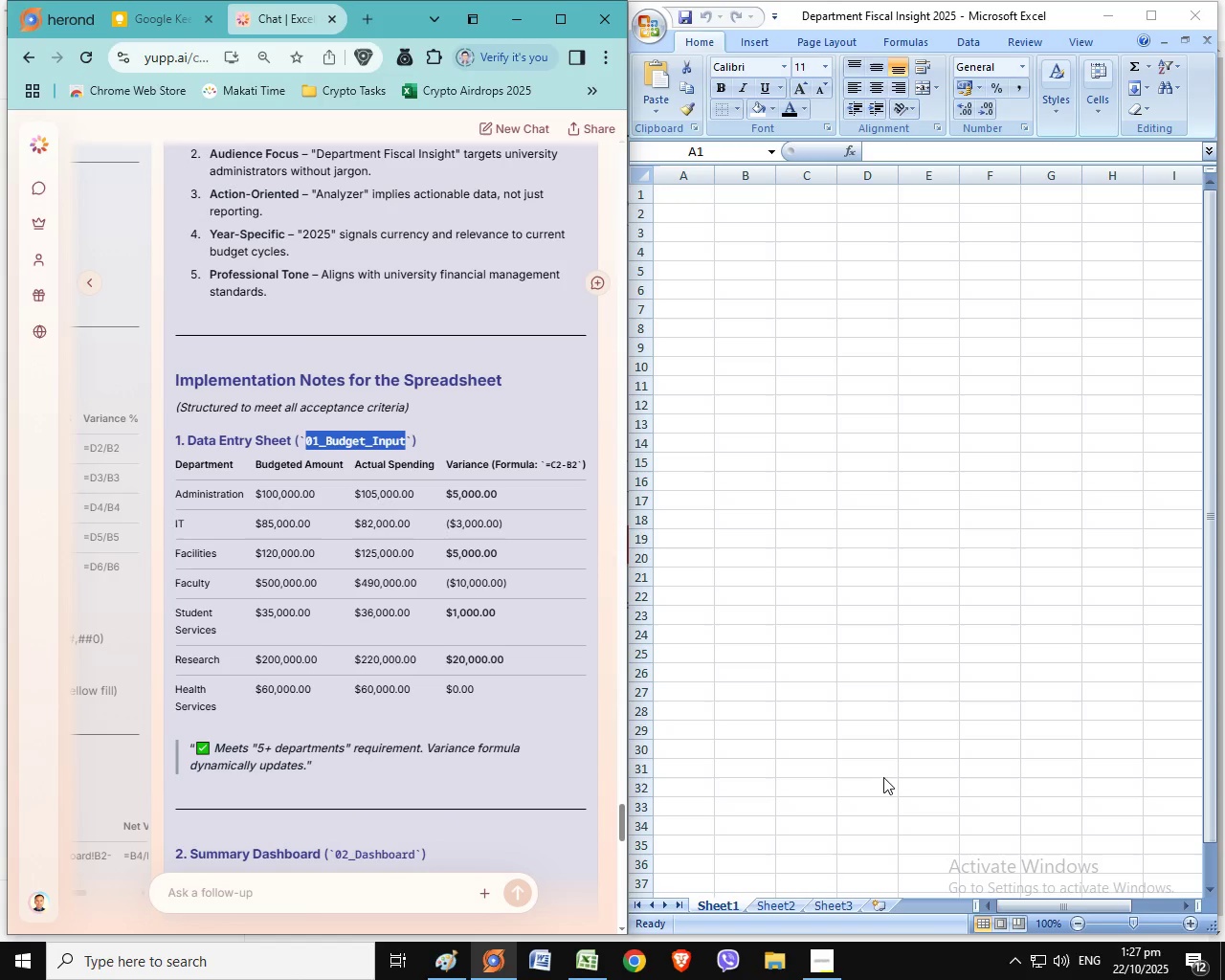 
key(Control+C)
 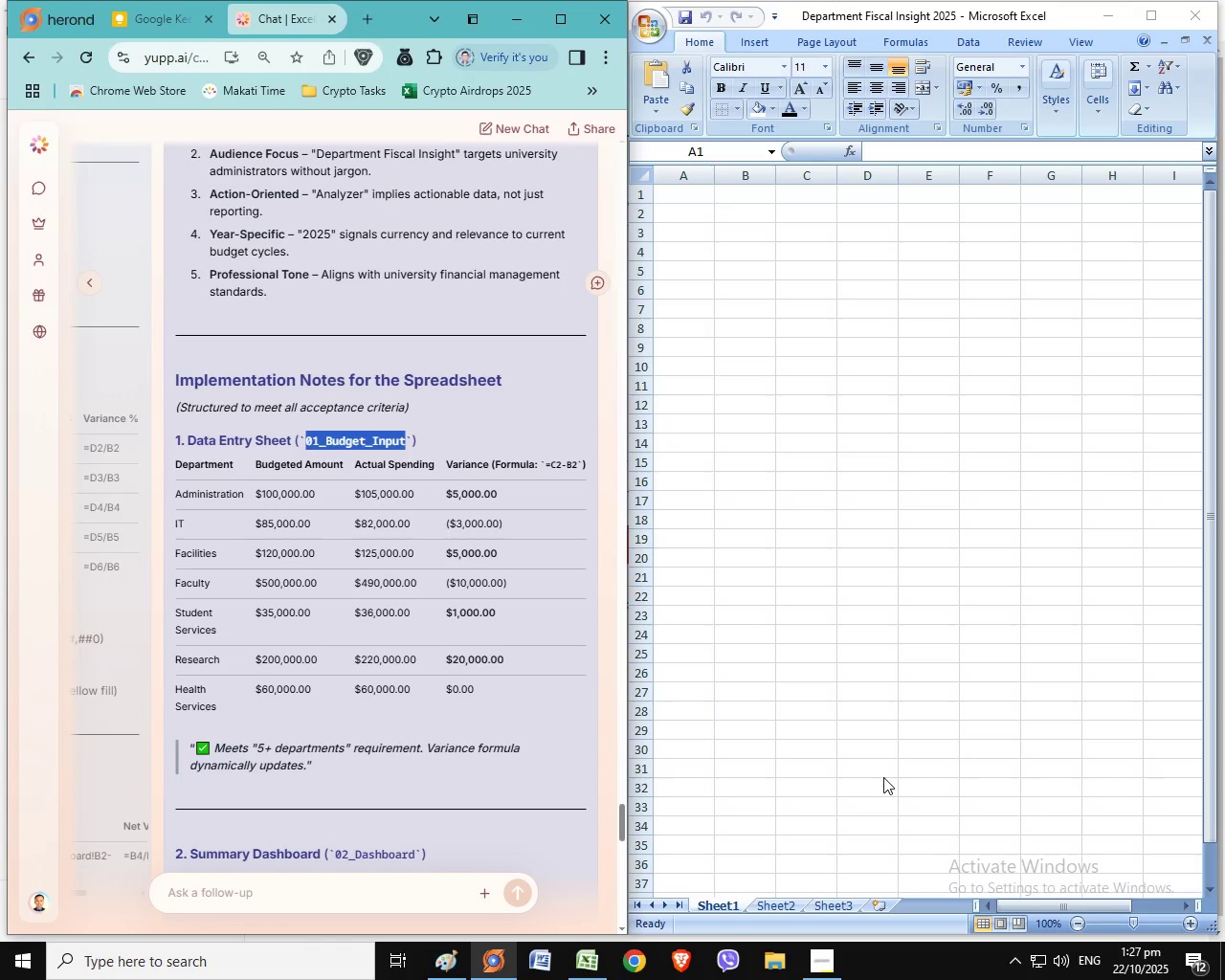 
key(Control+C)
 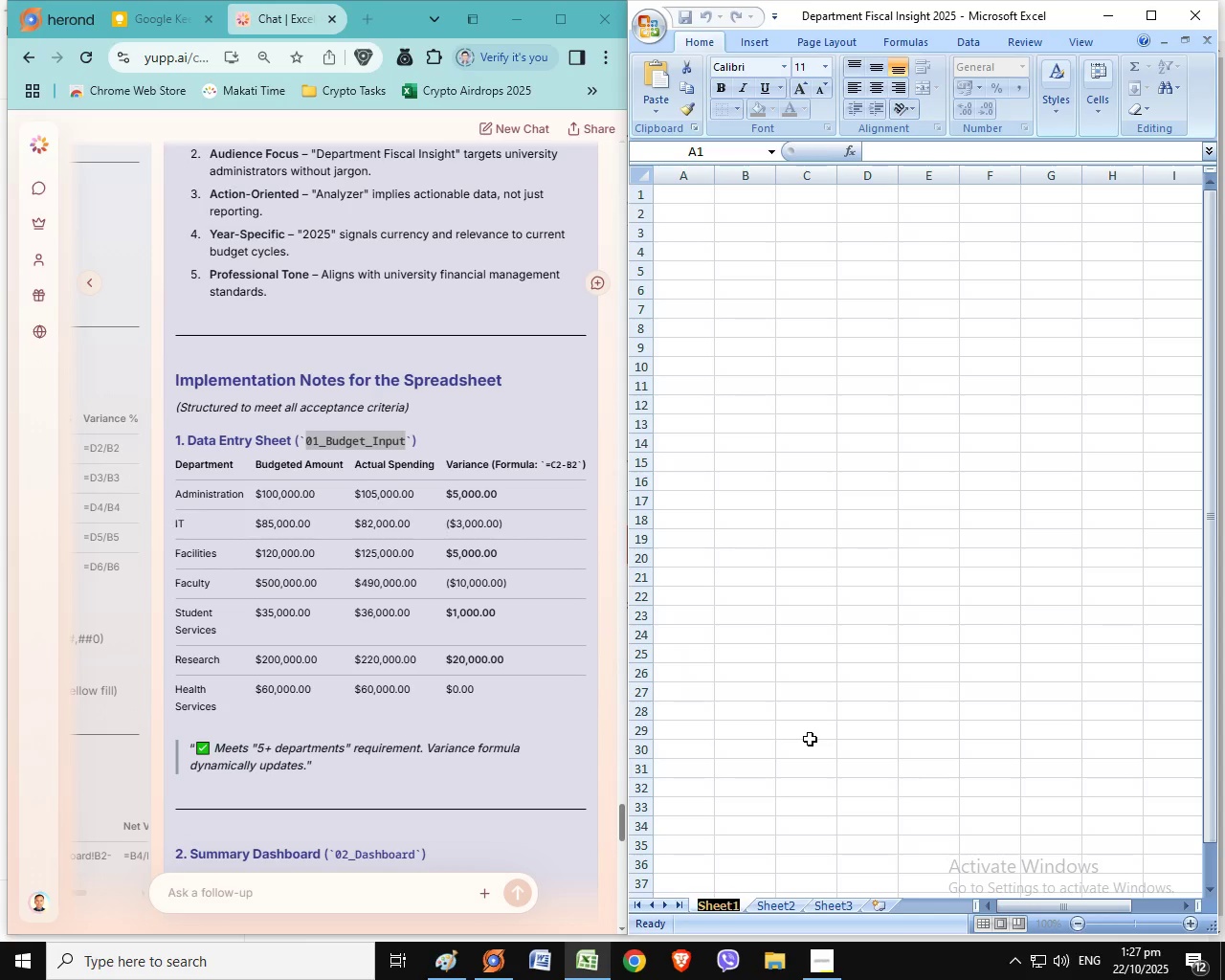 
wait(16.67)
 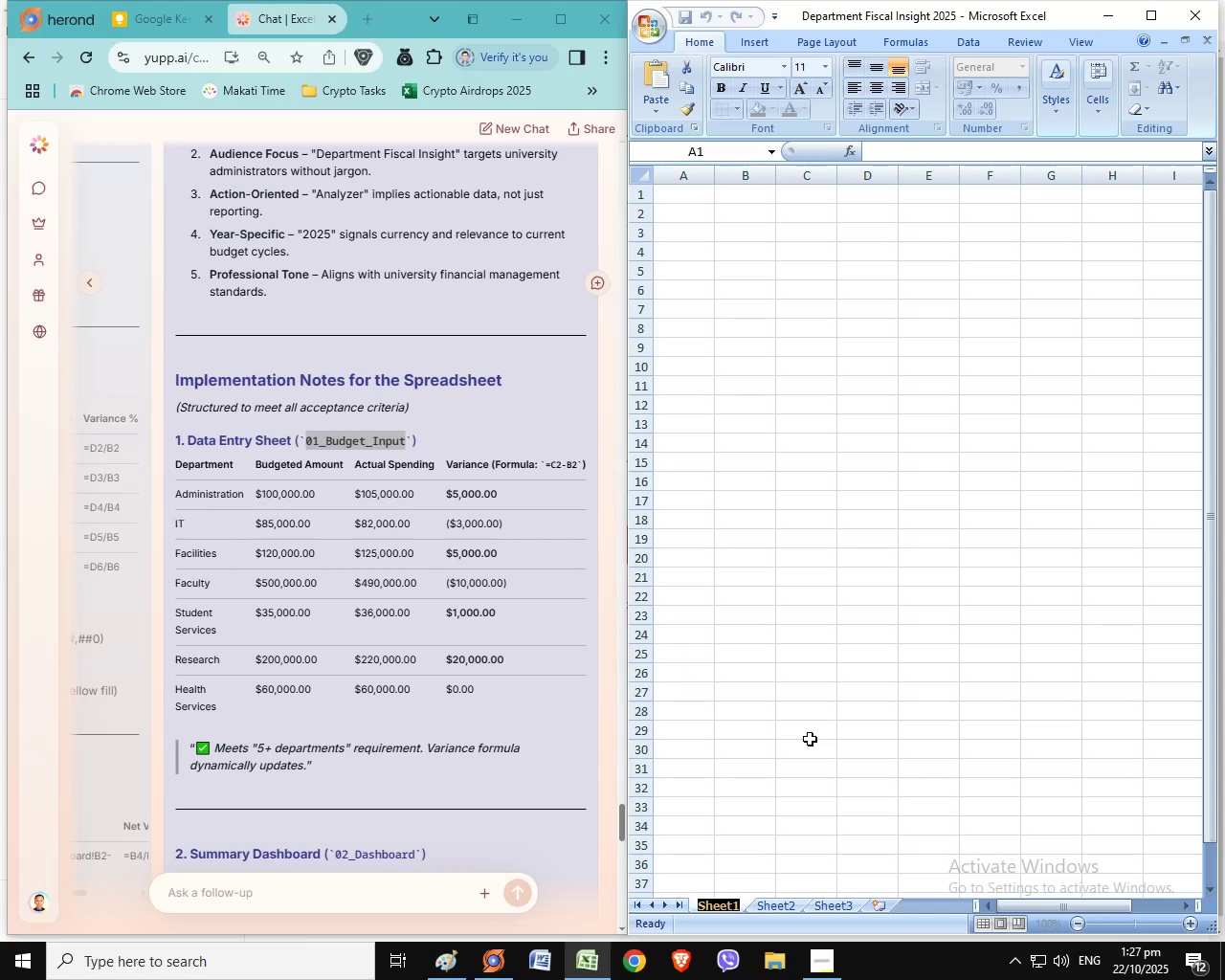 
hold_key(key=ControlLeft, duration=1.28)
 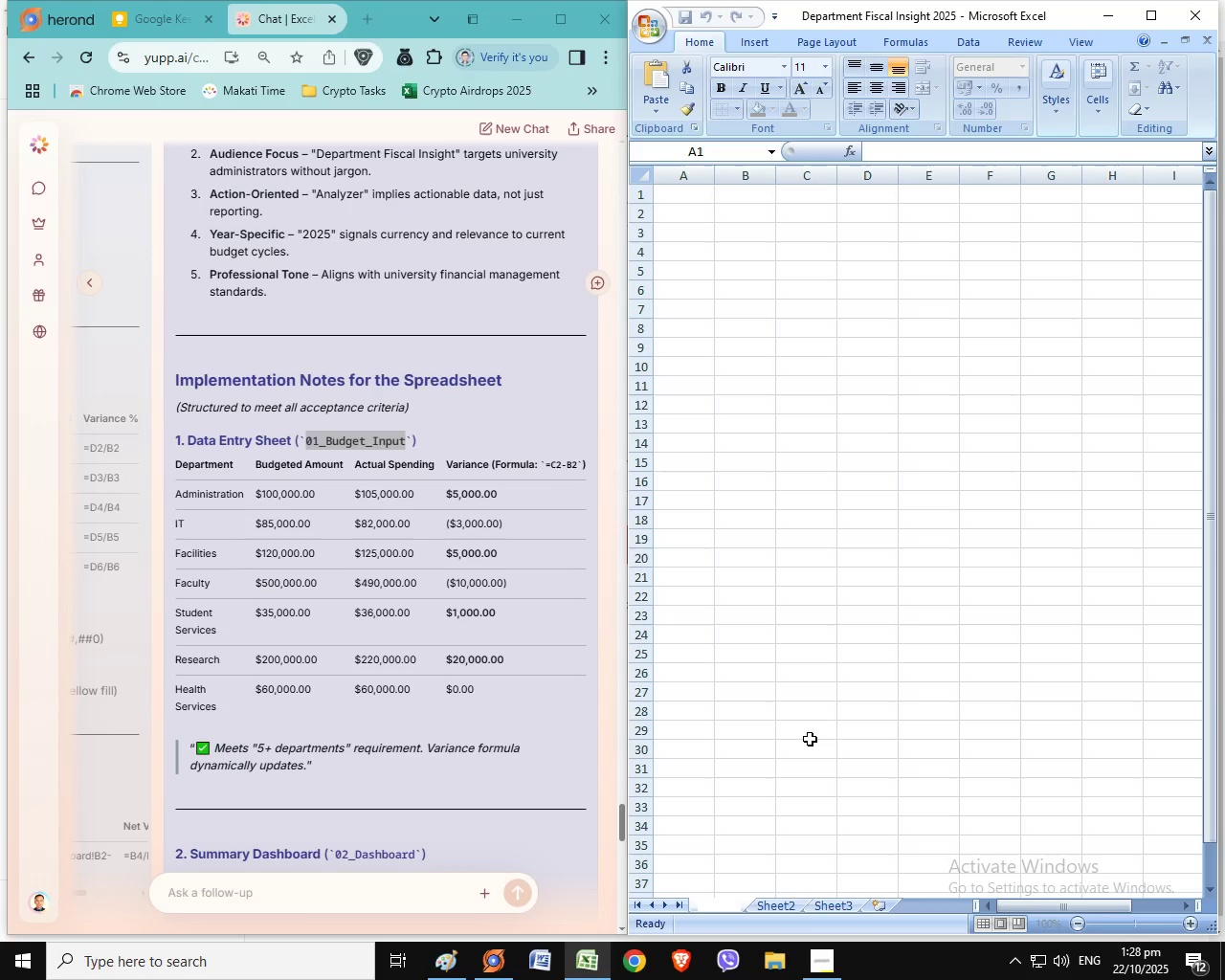 
hold_key(key=V, duration=1.08)
 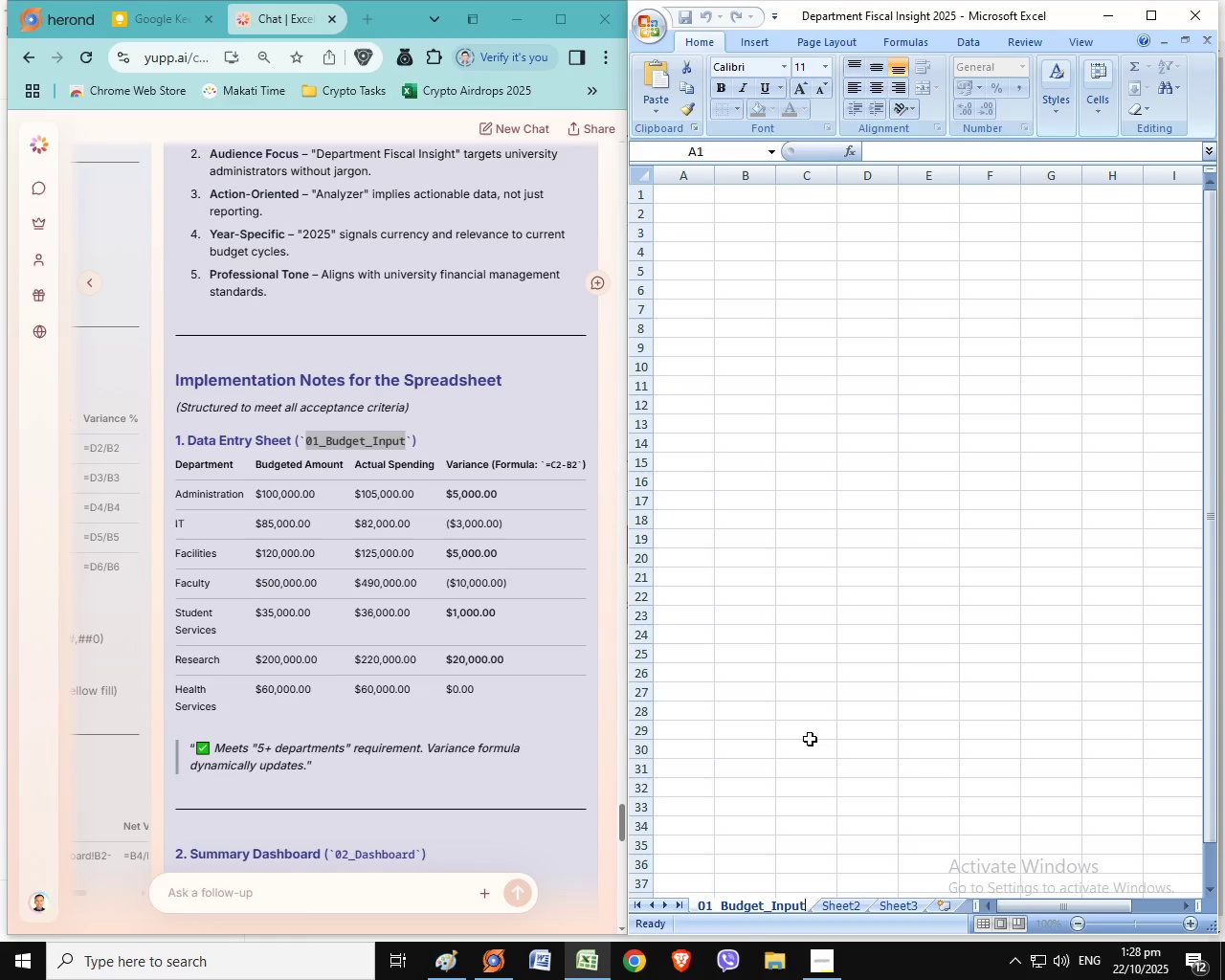 
wait(8.08)
 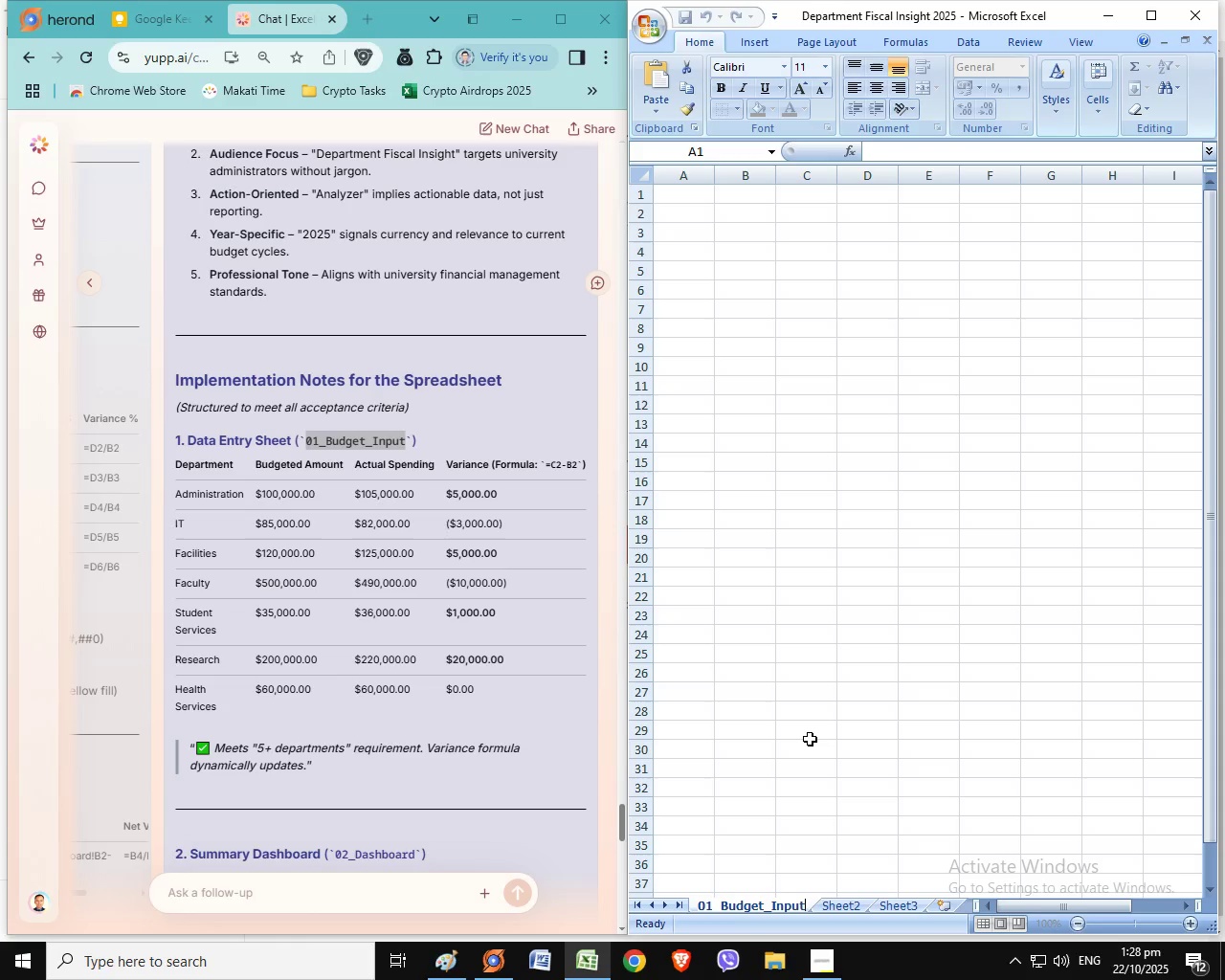 
left_click([810, 739])
 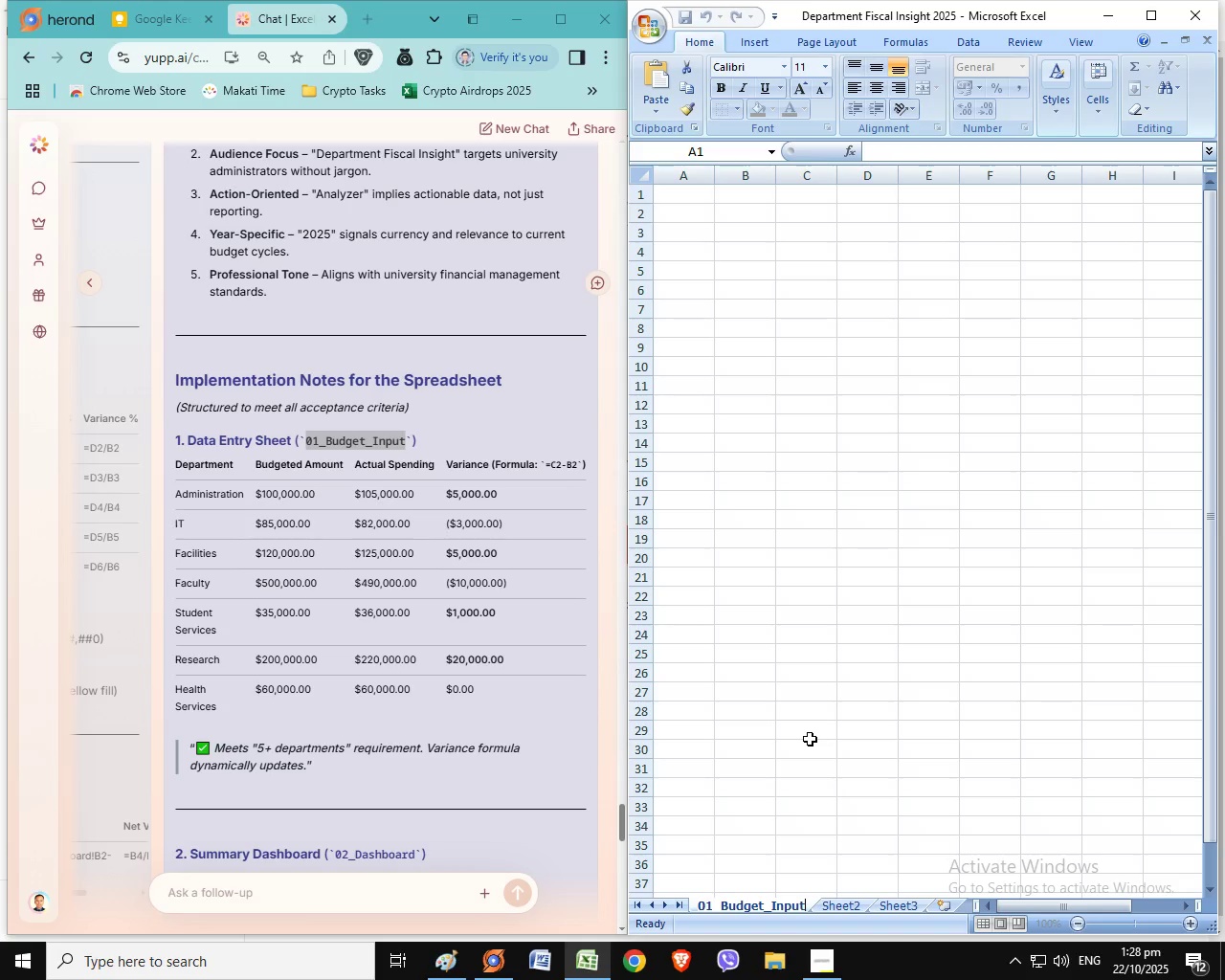 
left_click([810, 739])
 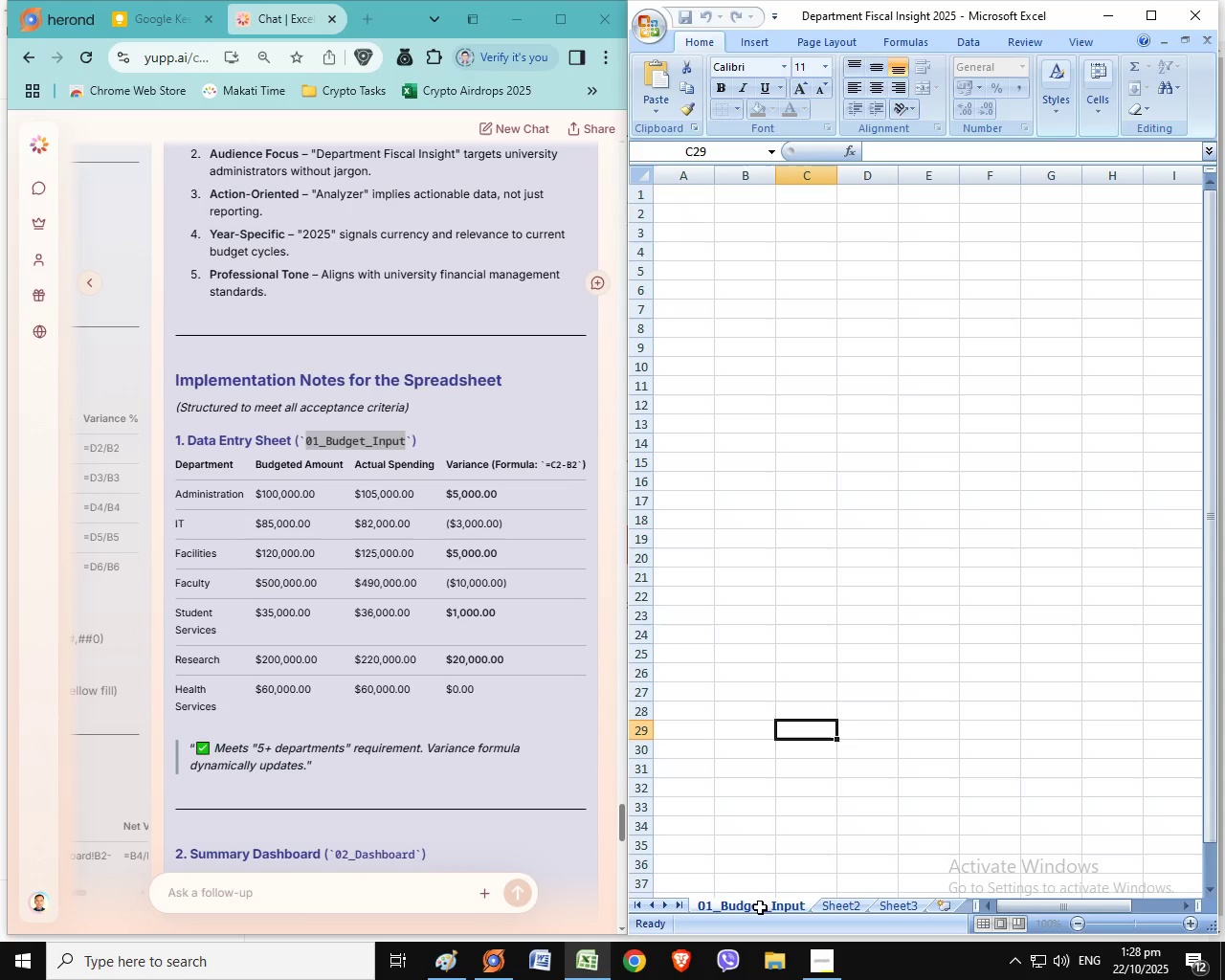 
left_click([754, 905])
 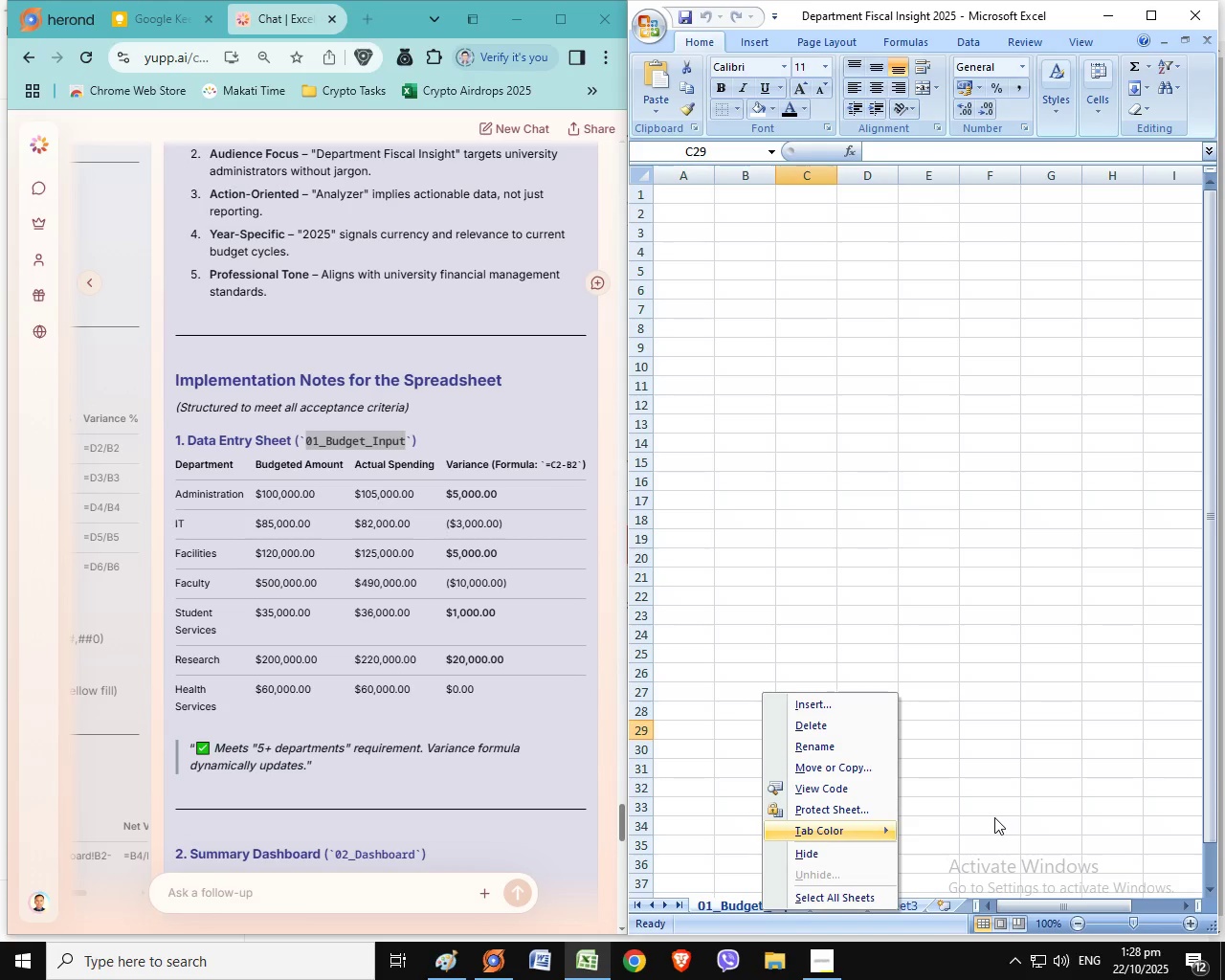 
wait(10.85)
 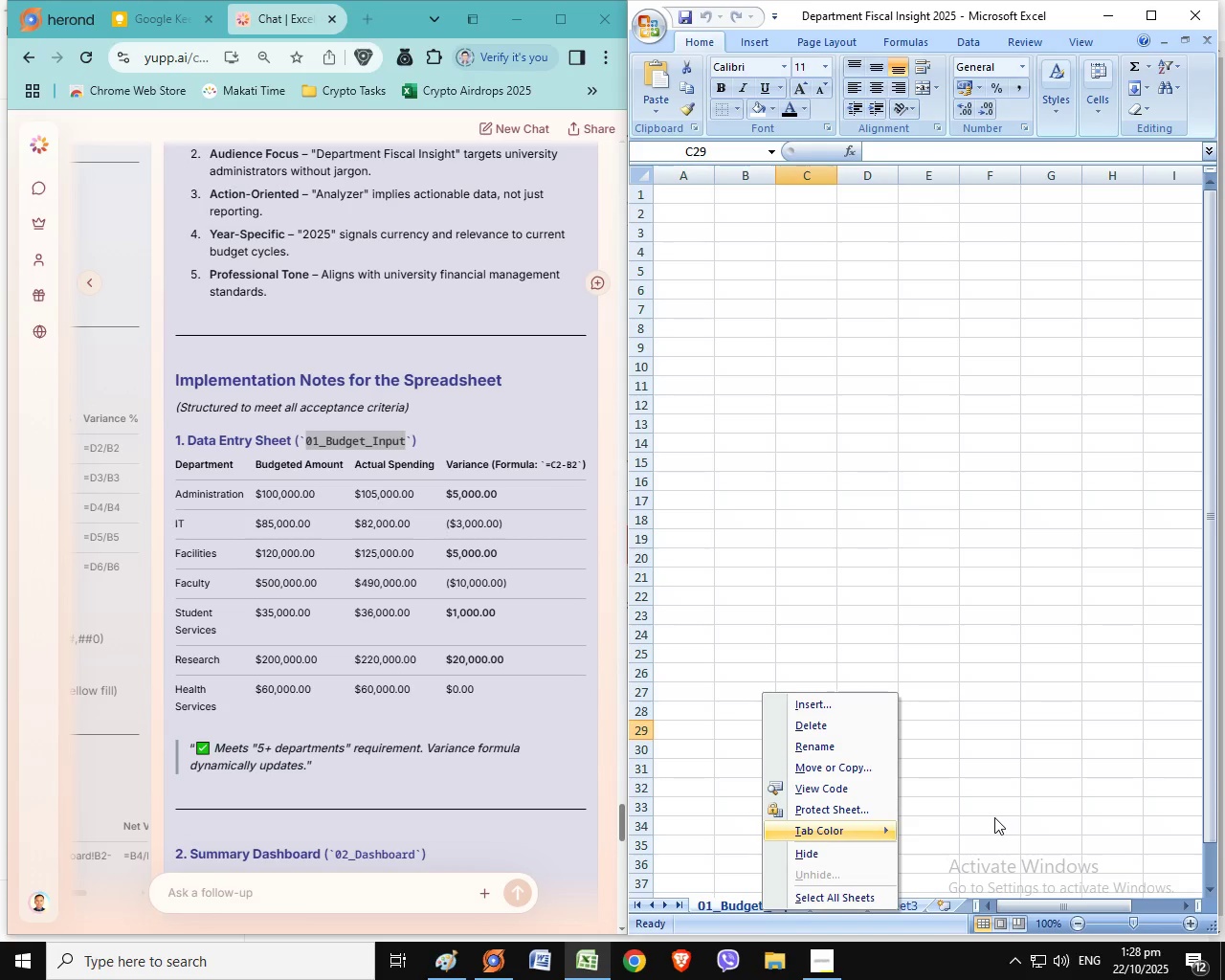 
mouse_move([794, 899])
 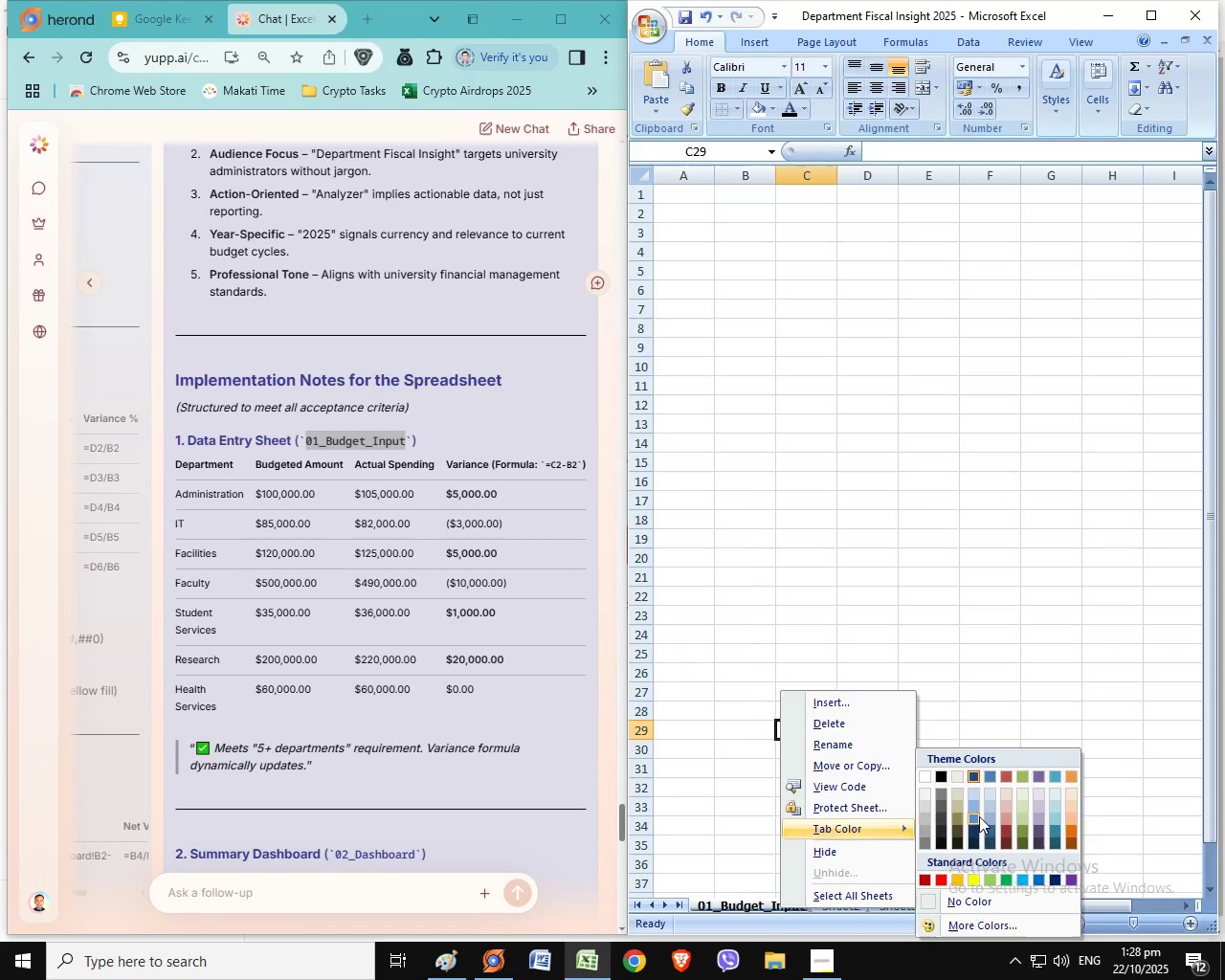 
left_click([979, 816])
 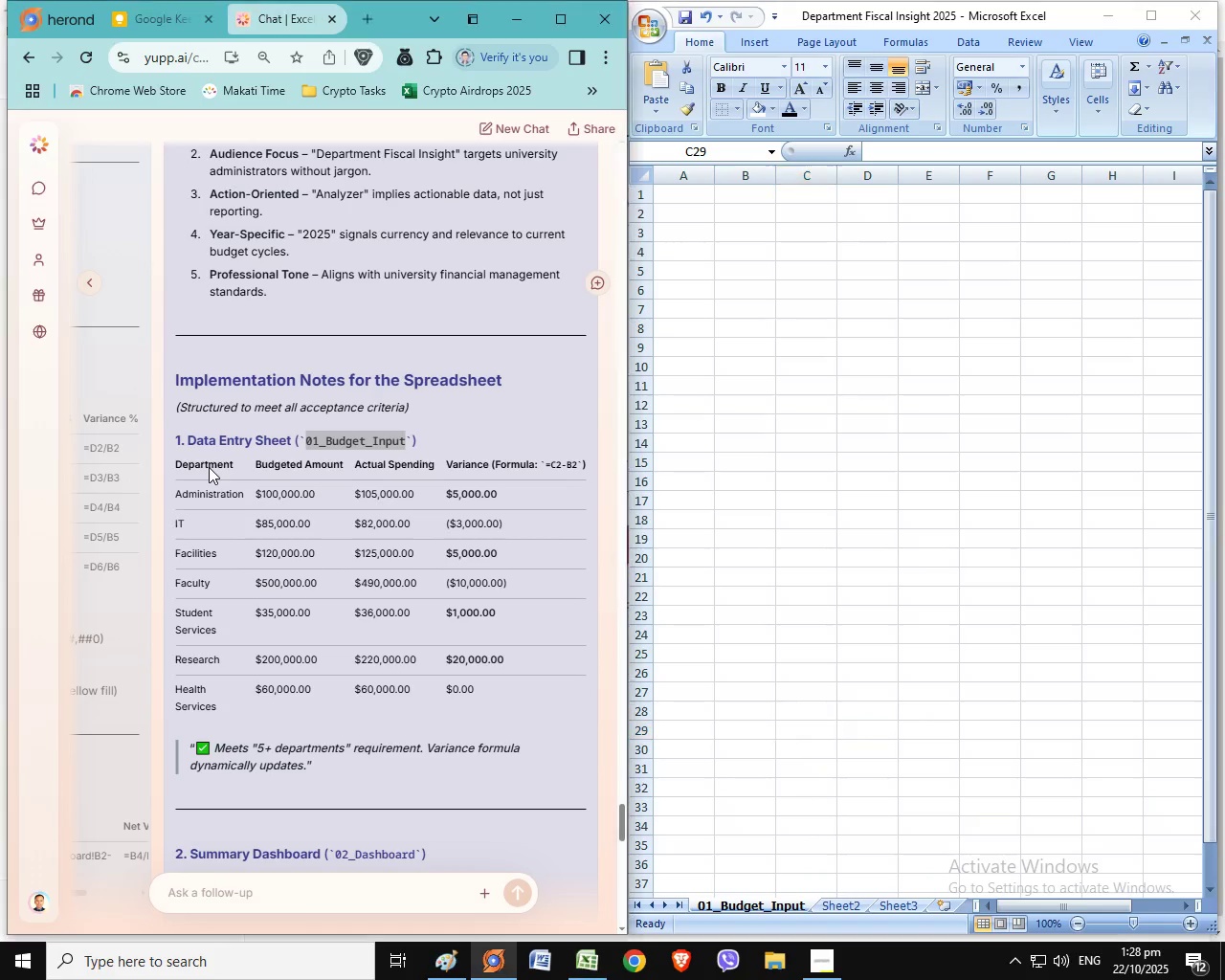 
double_click([209, 467])
 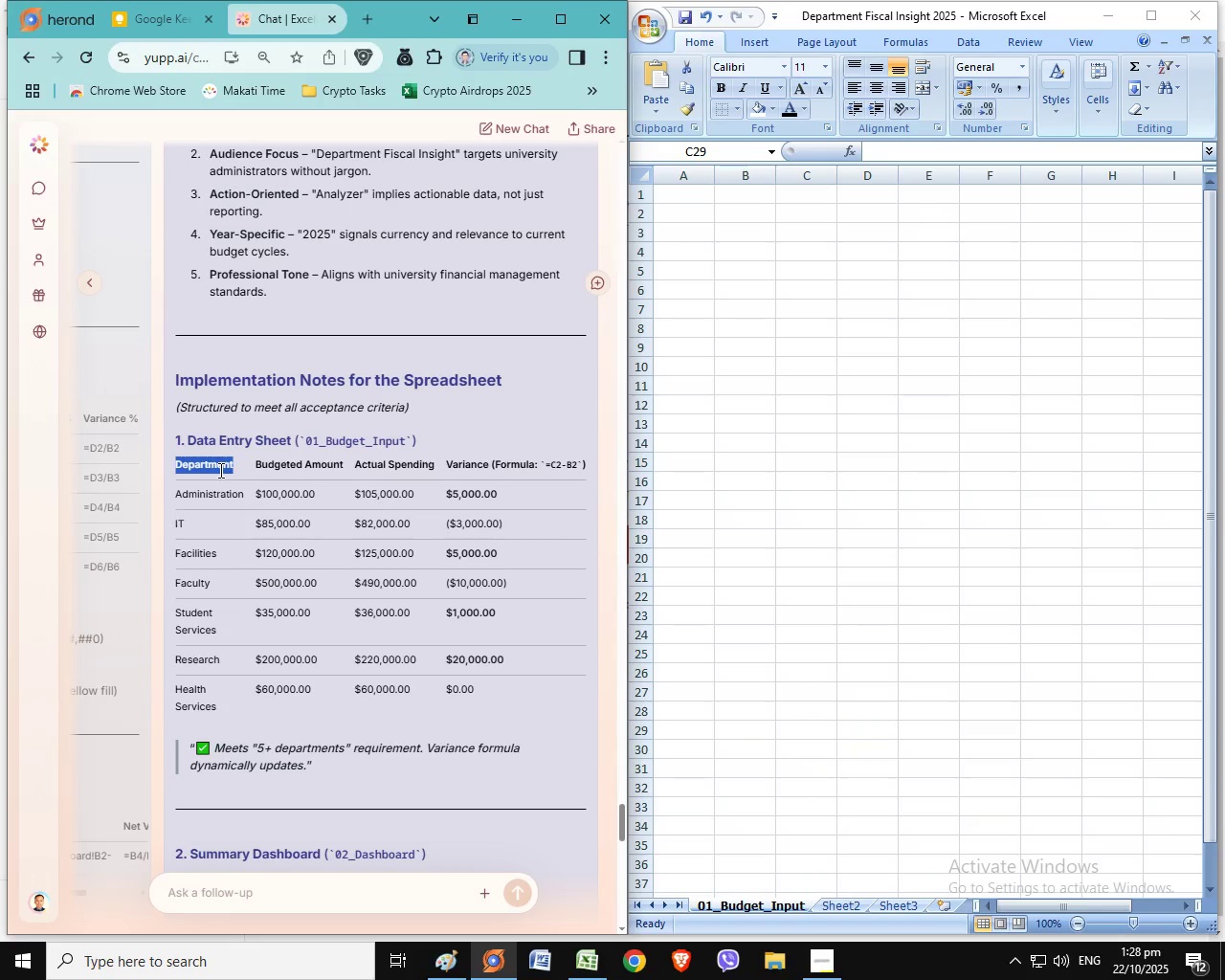 
double_click([219, 470])
 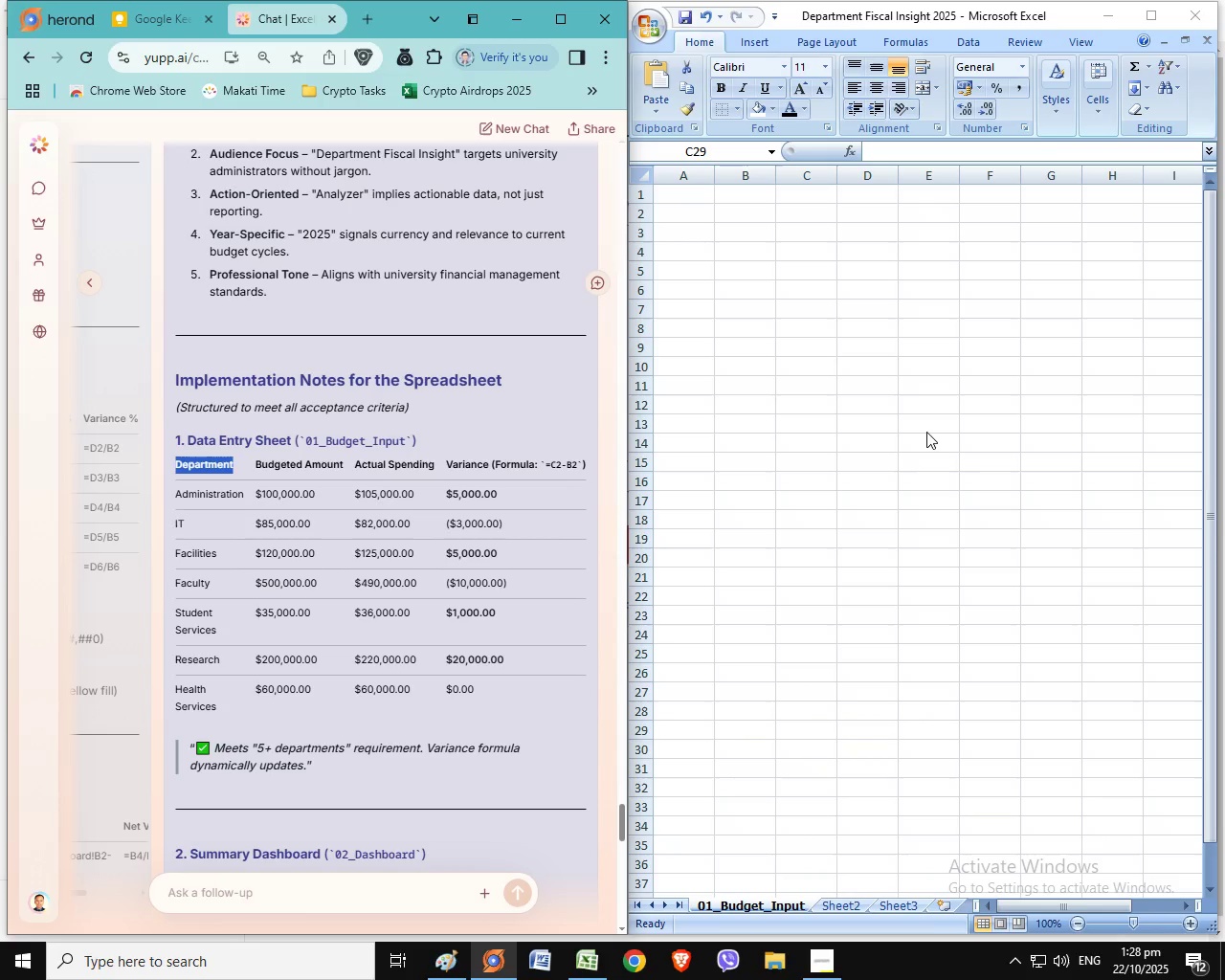 
key(Control+C)
 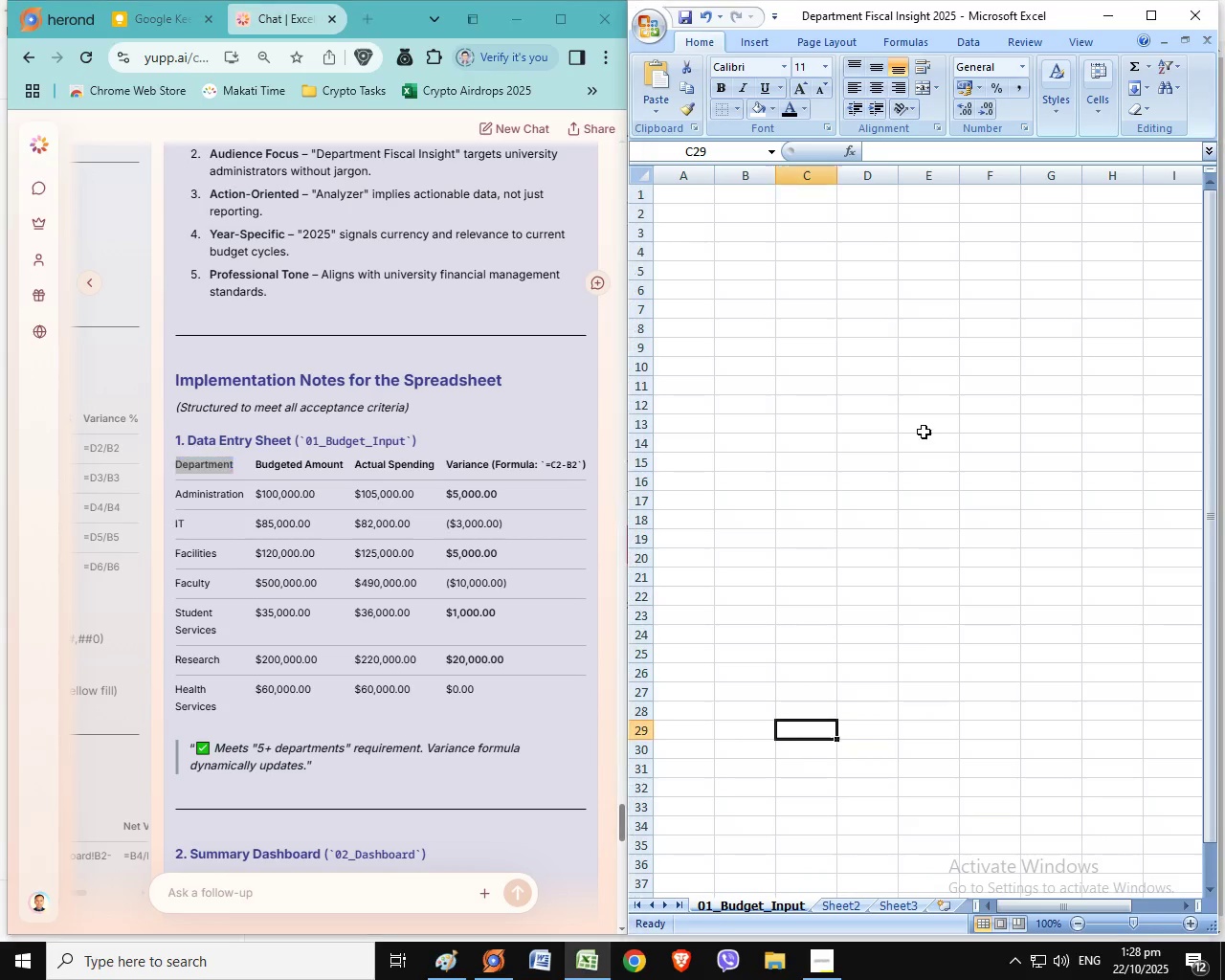 
left_click([924, 431])
 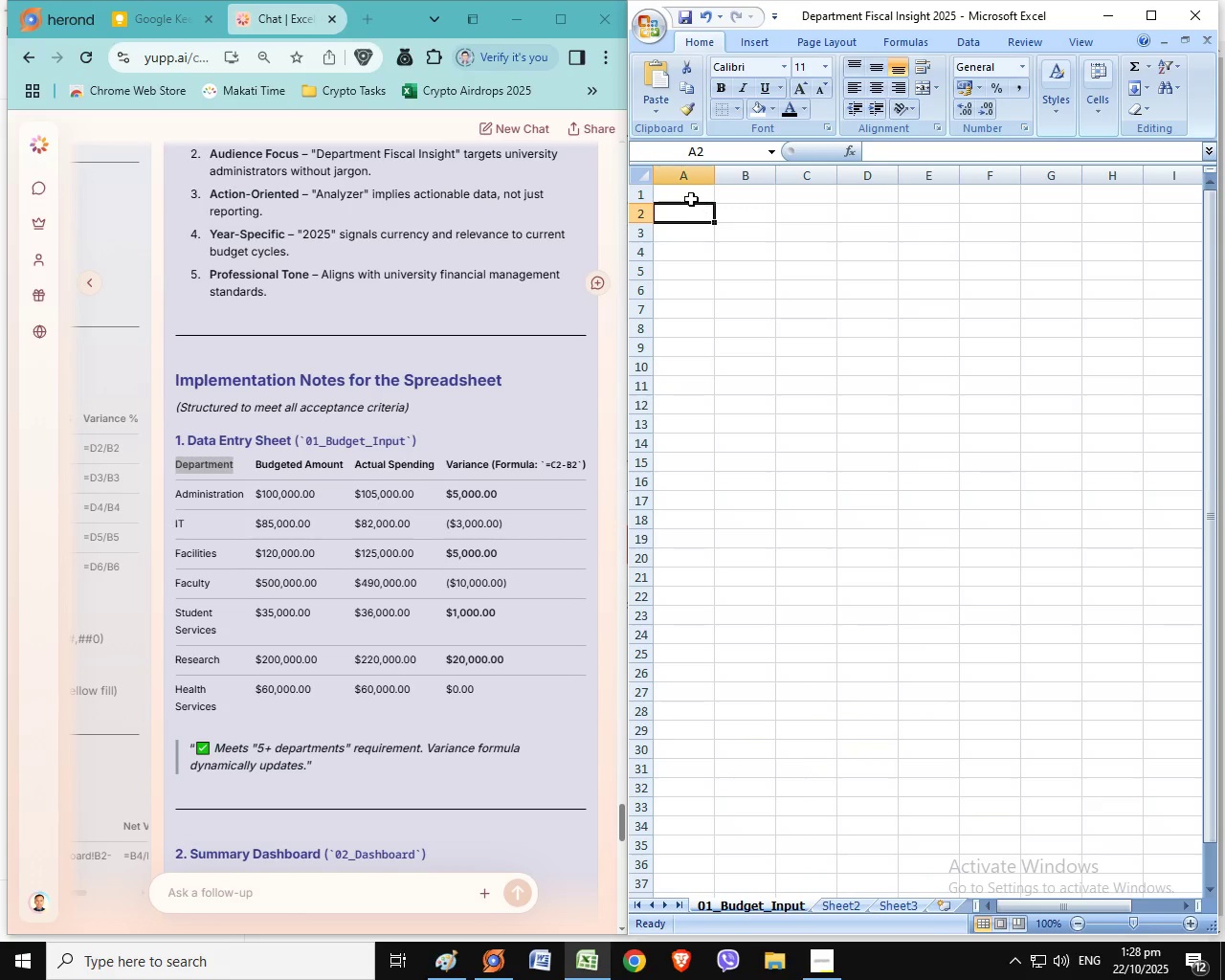 
left_click([698, 208])
 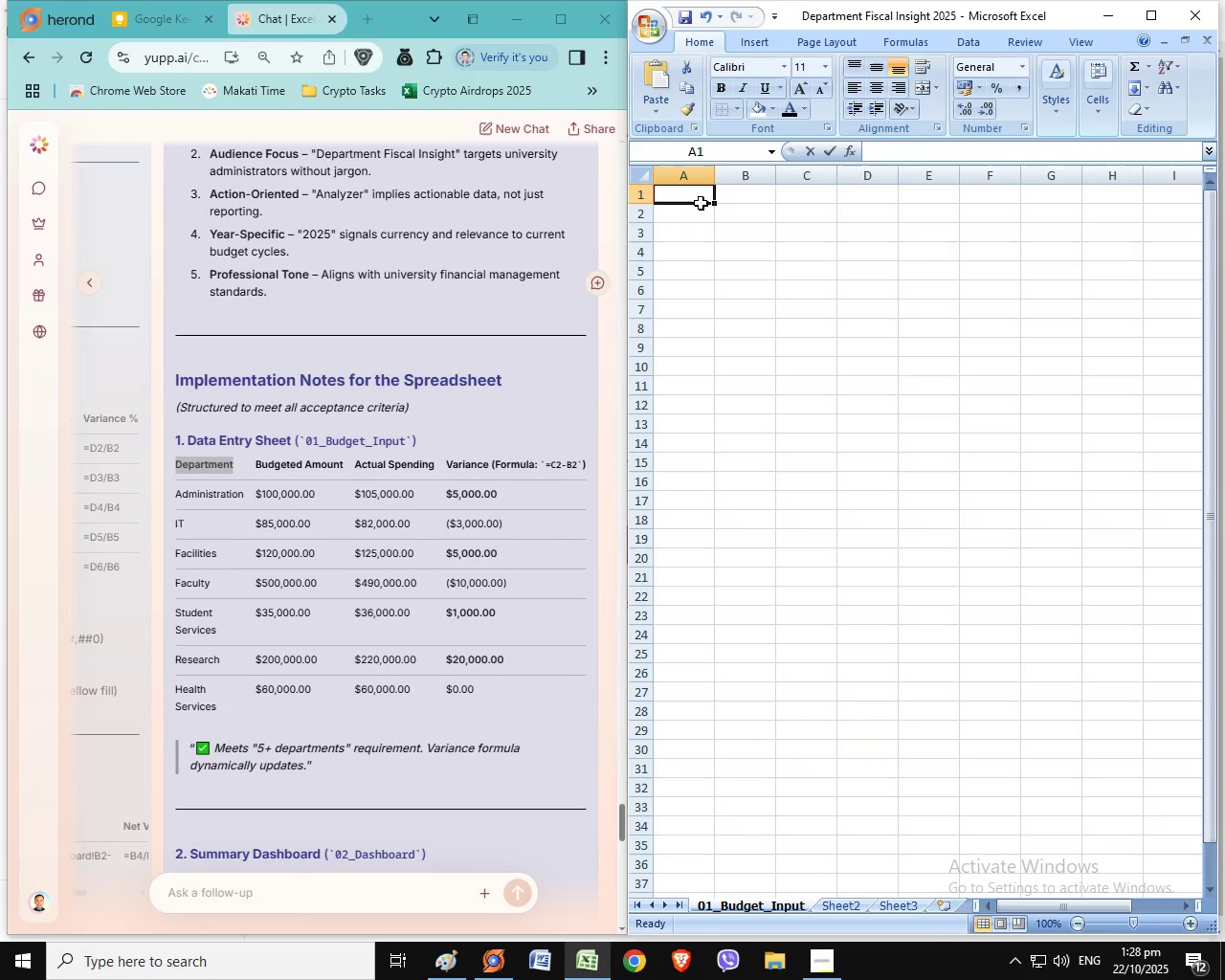 
double_click([687, 196])
 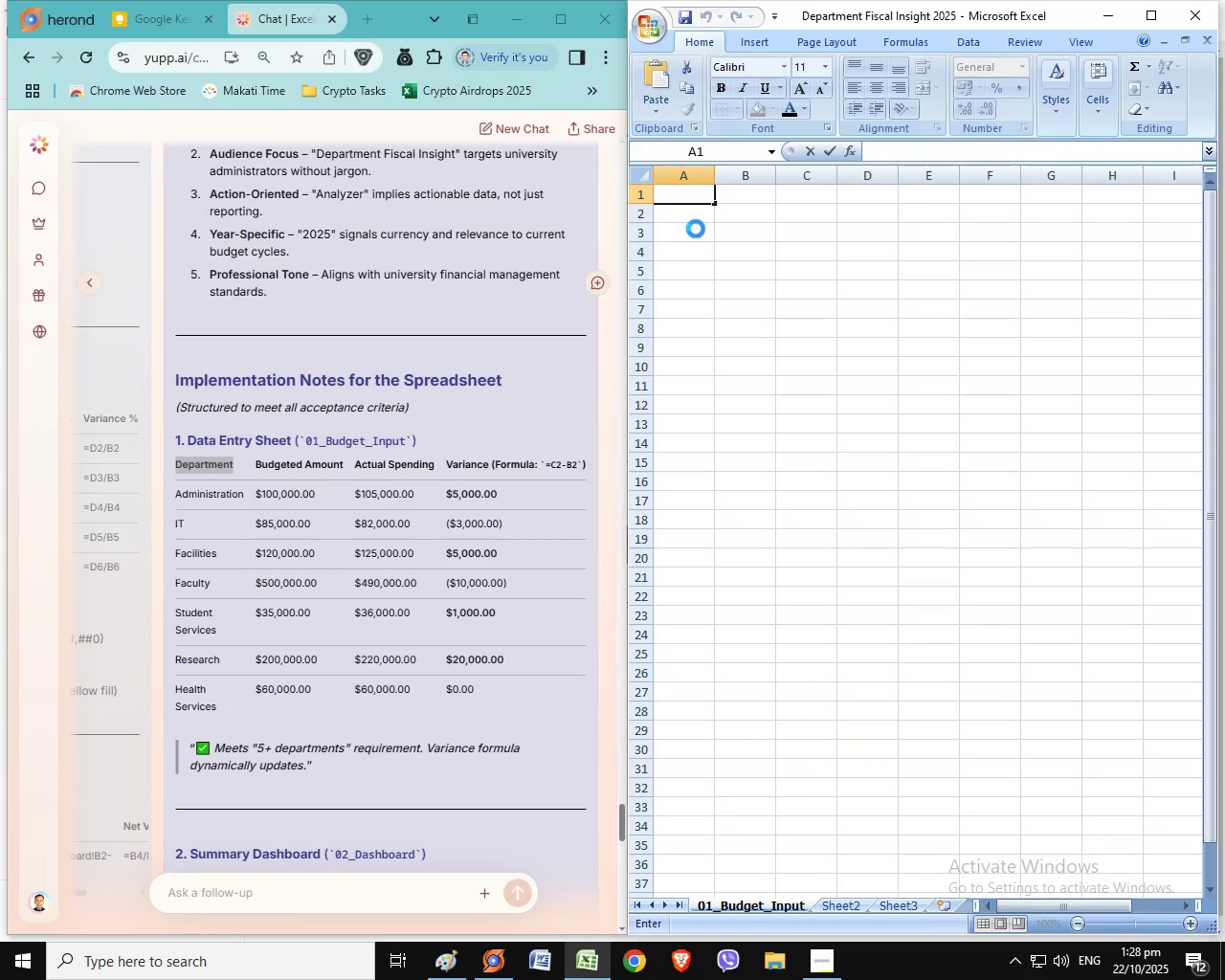 
key(Control+V)
 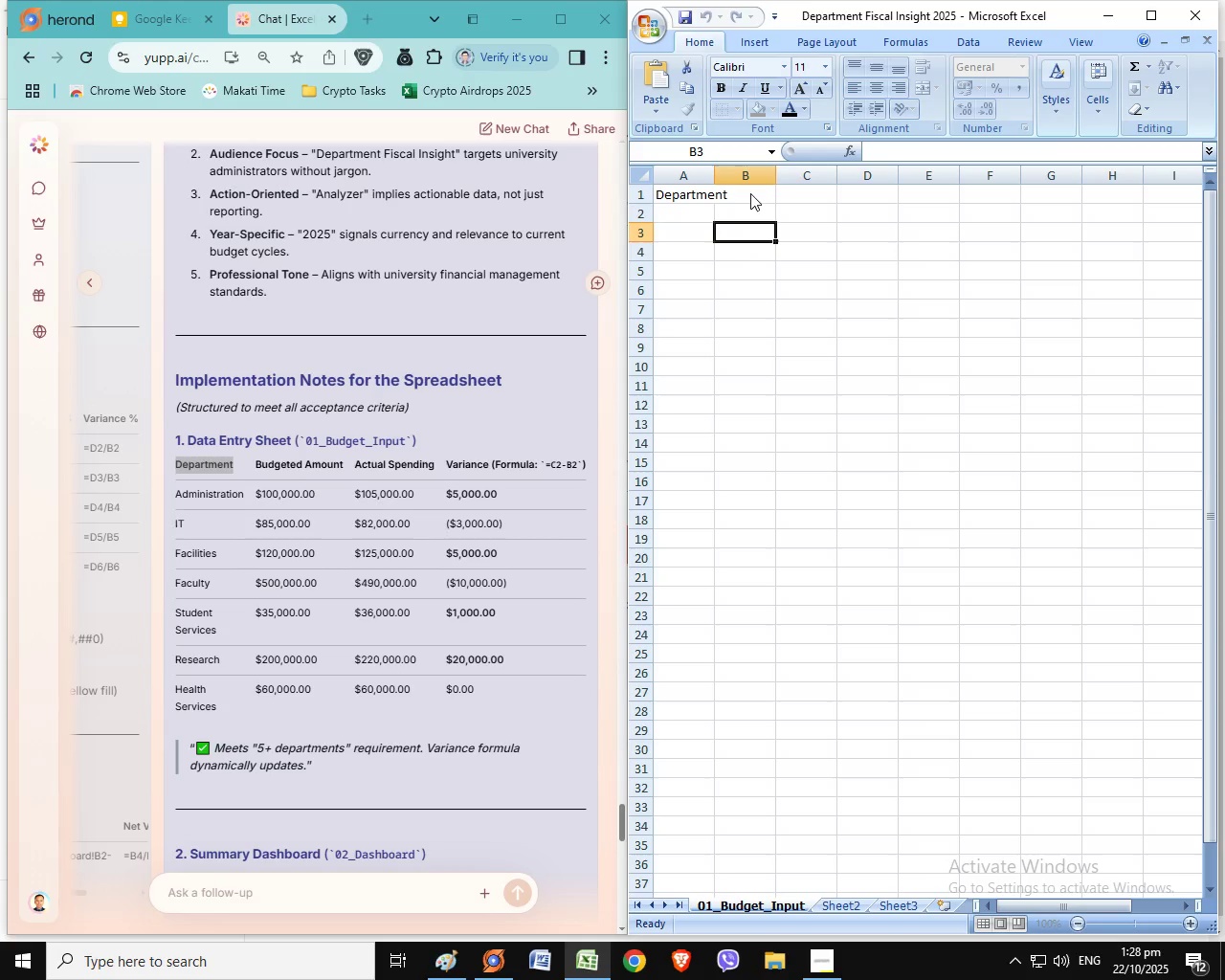 
left_click([750, 193])
 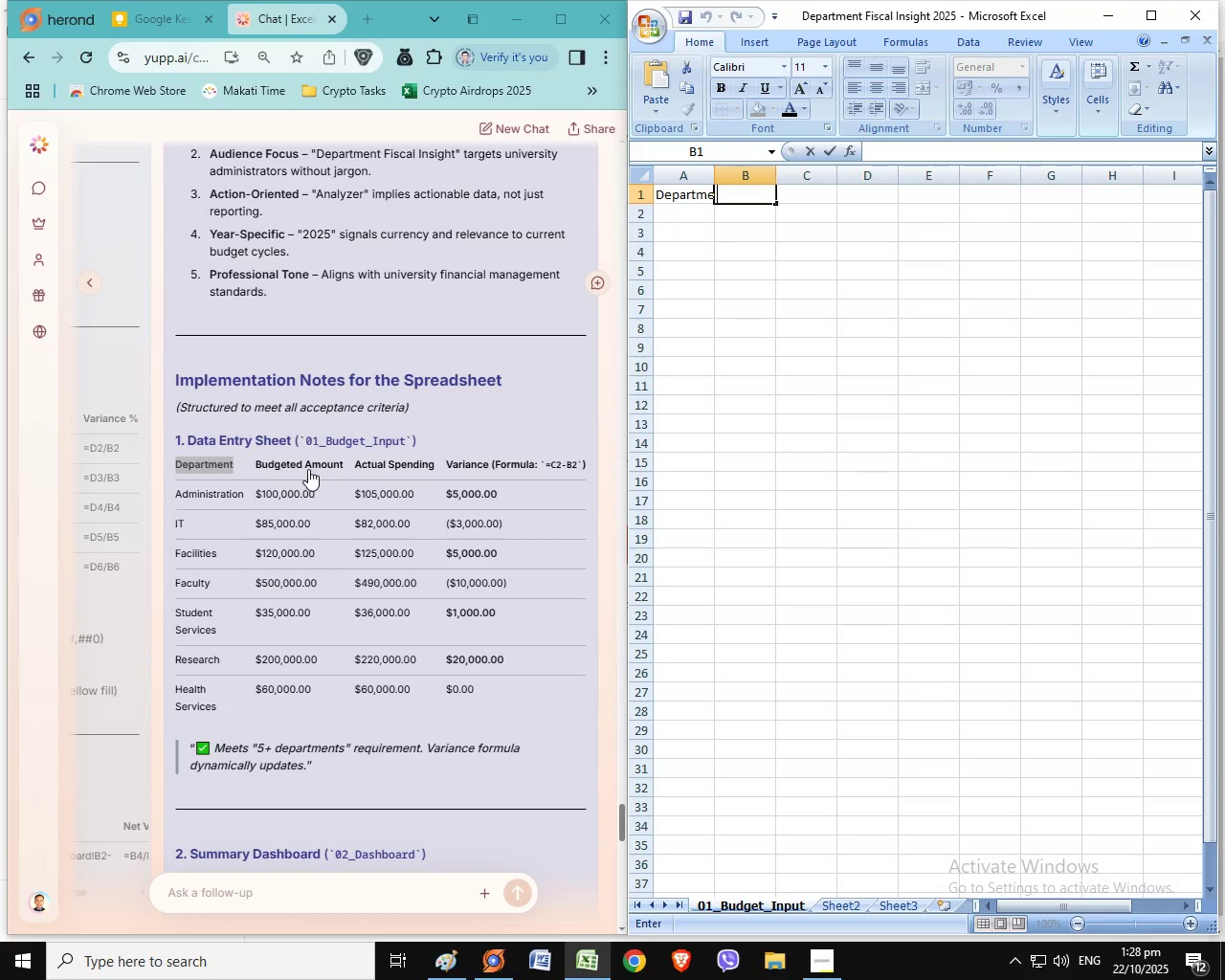 
double_click([755, 193])
 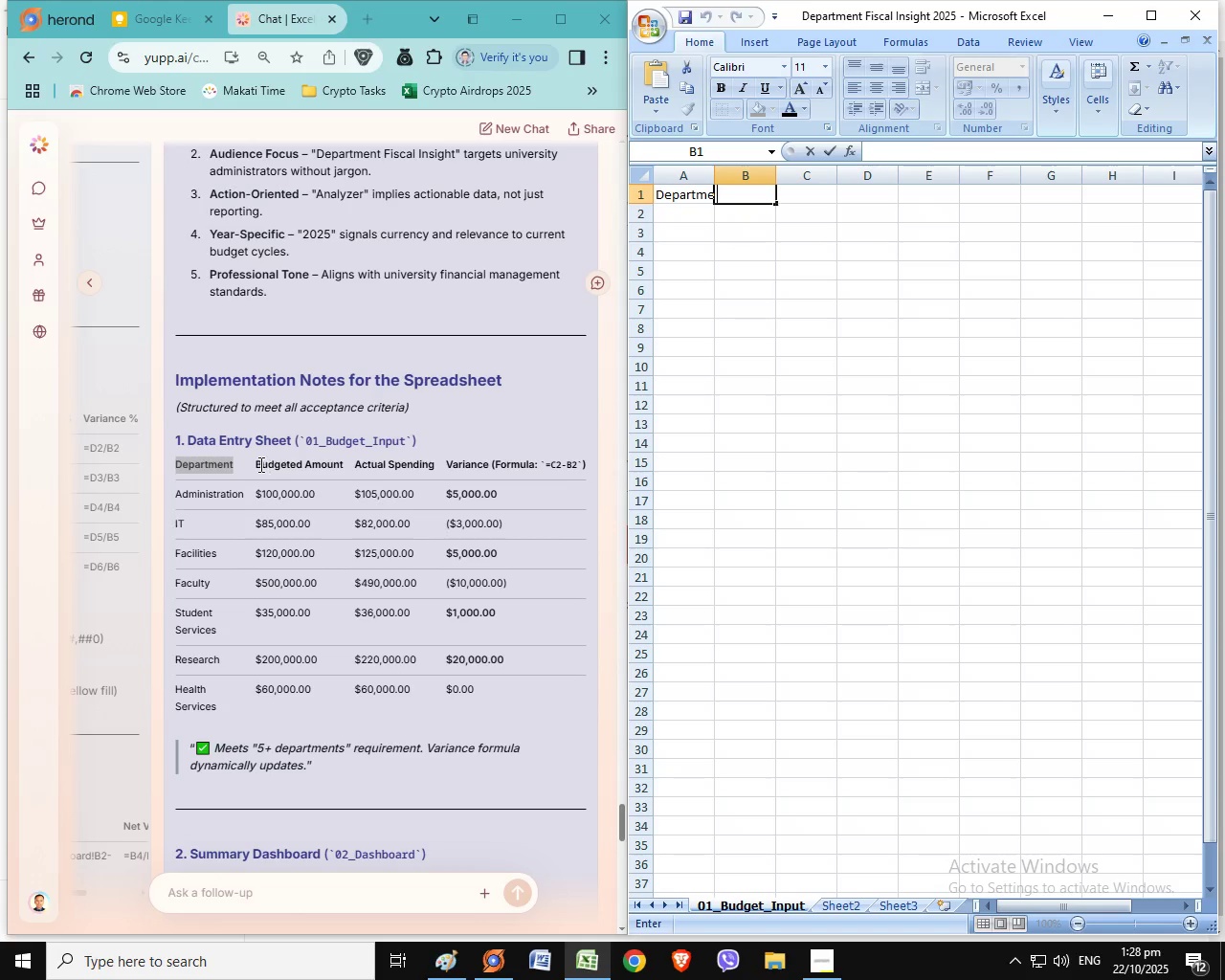 
left_click_drag(start_coordinate=[257, 464], to_coordinate=[354, 465])
 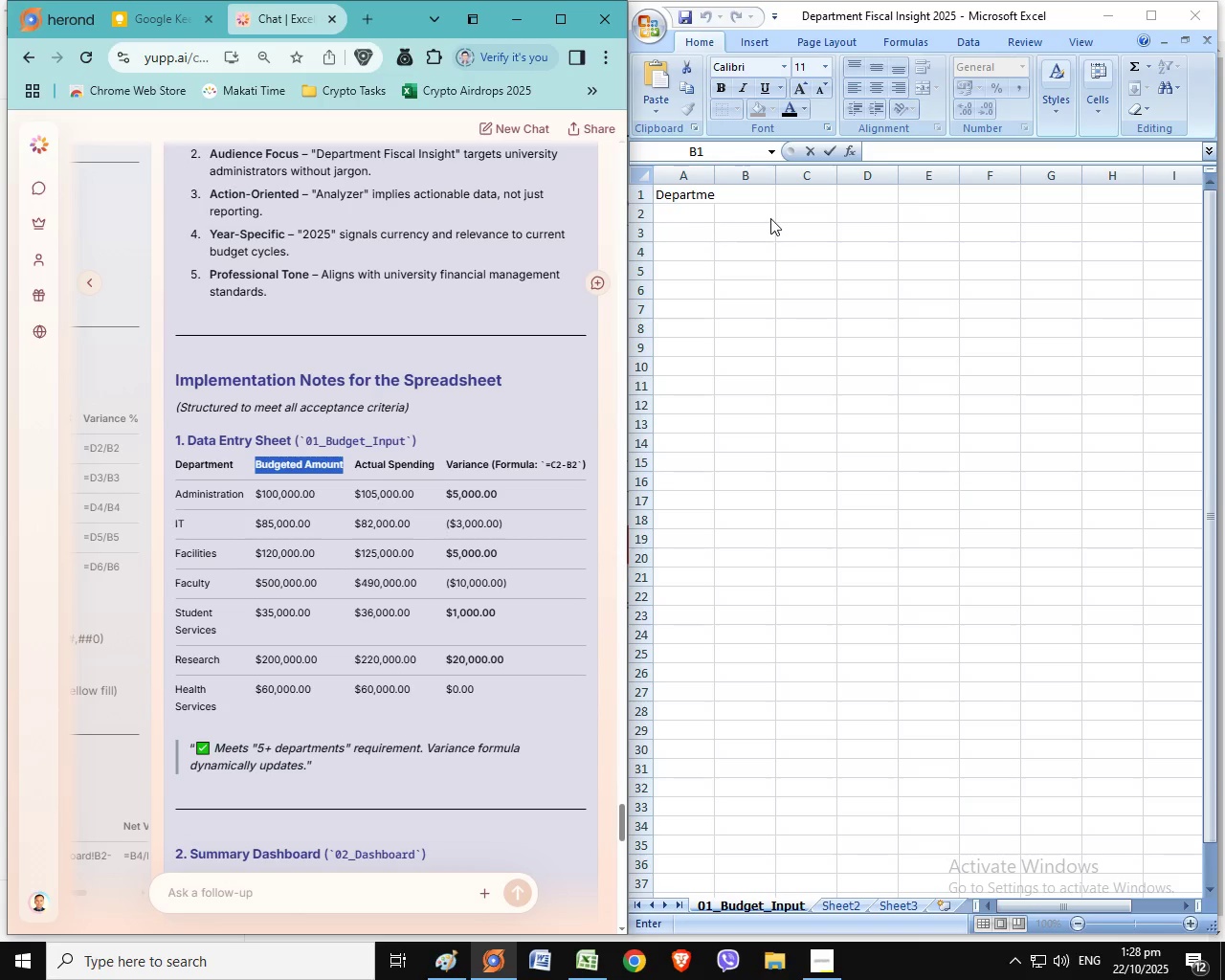 
key(Control+C)
 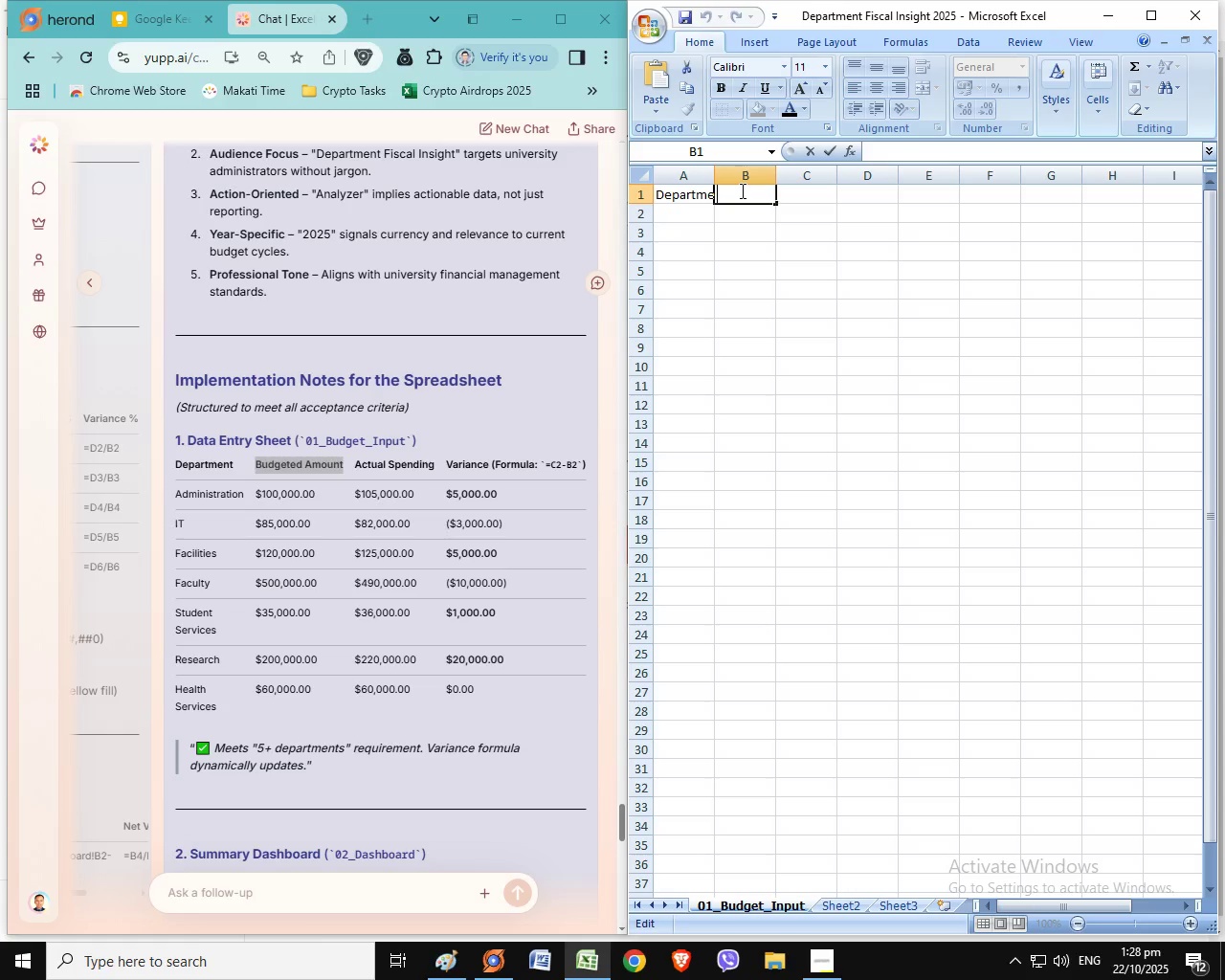 
double_click([741, 190])
 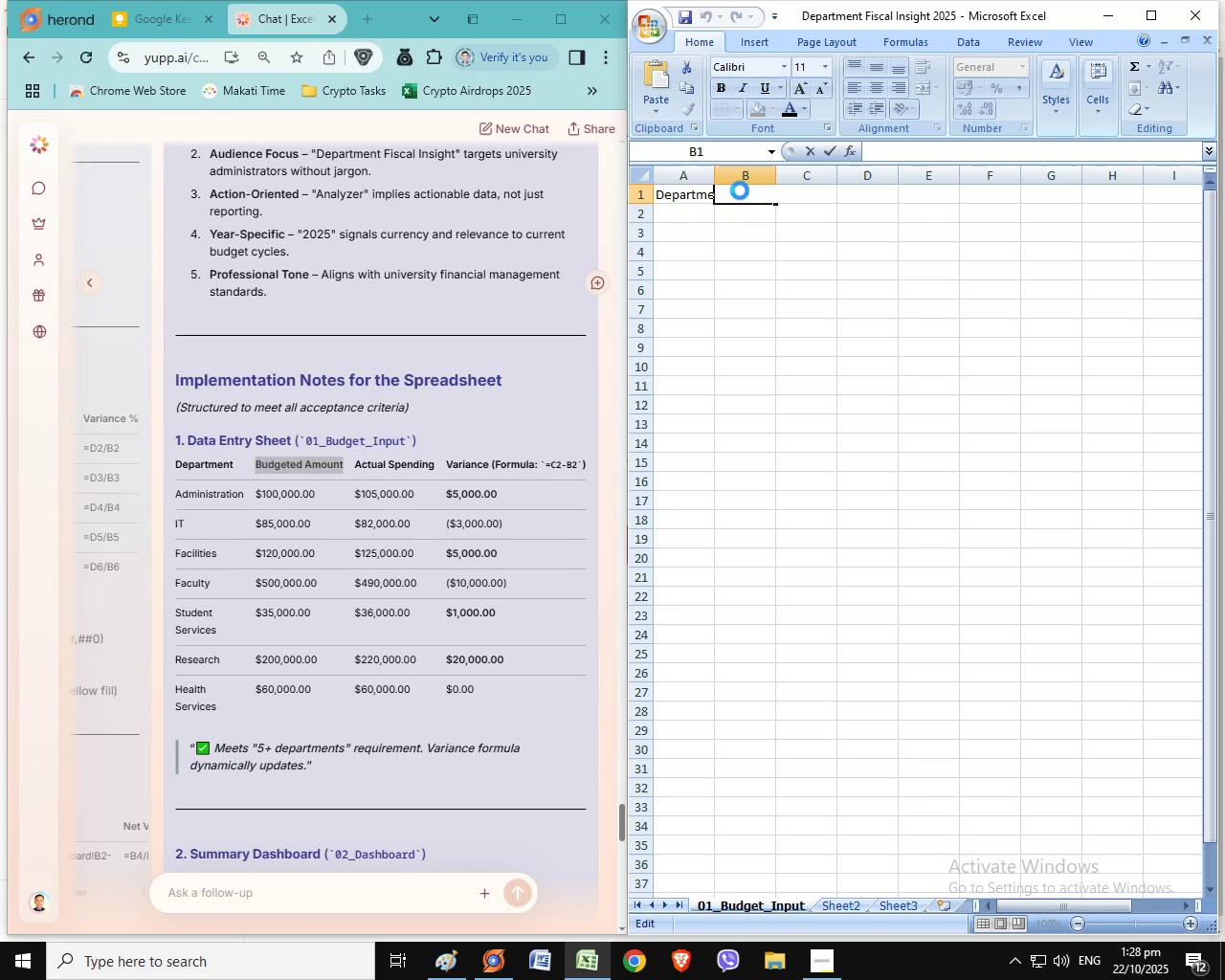 
key(Control+V)
 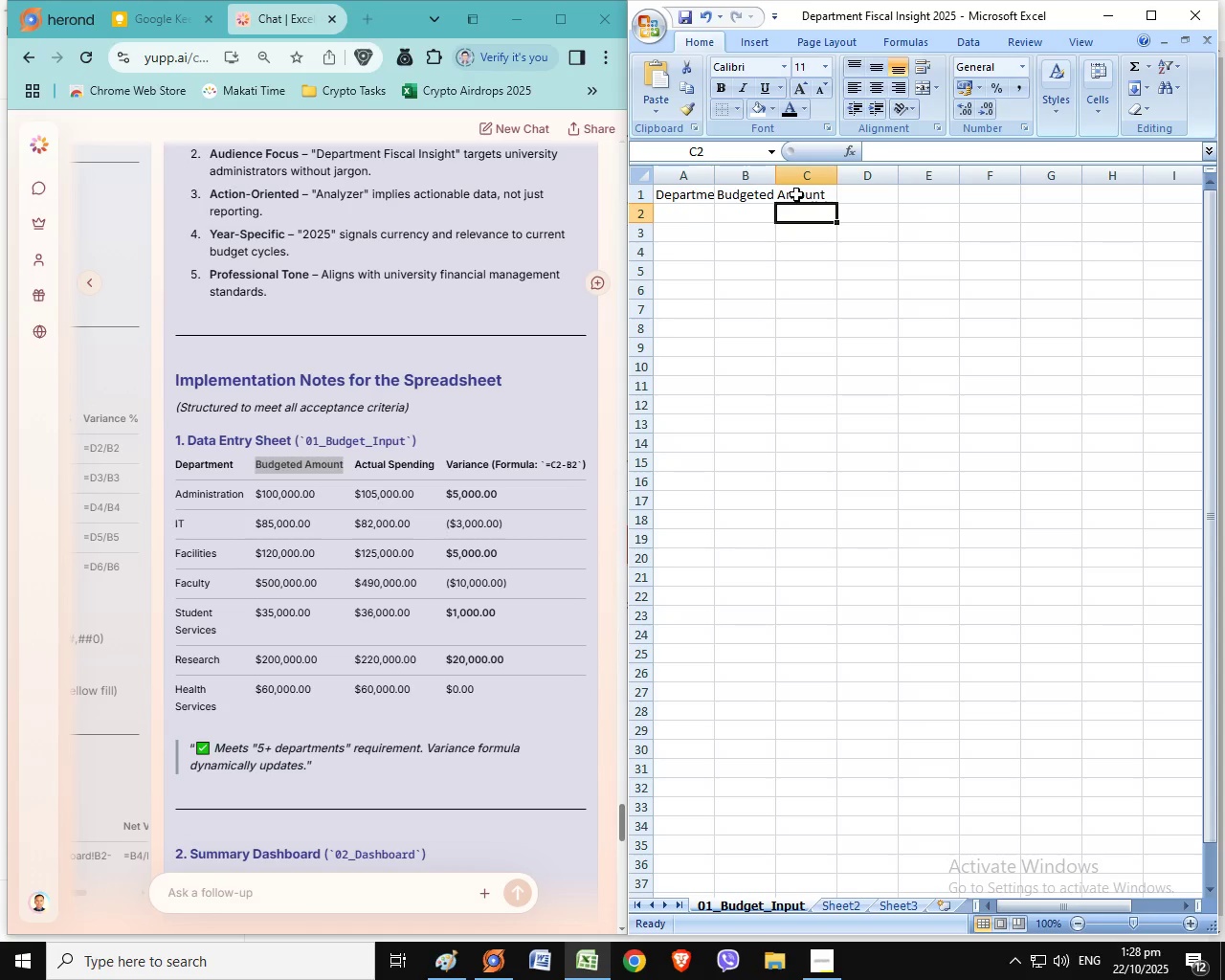 
left_click([813, 219])
 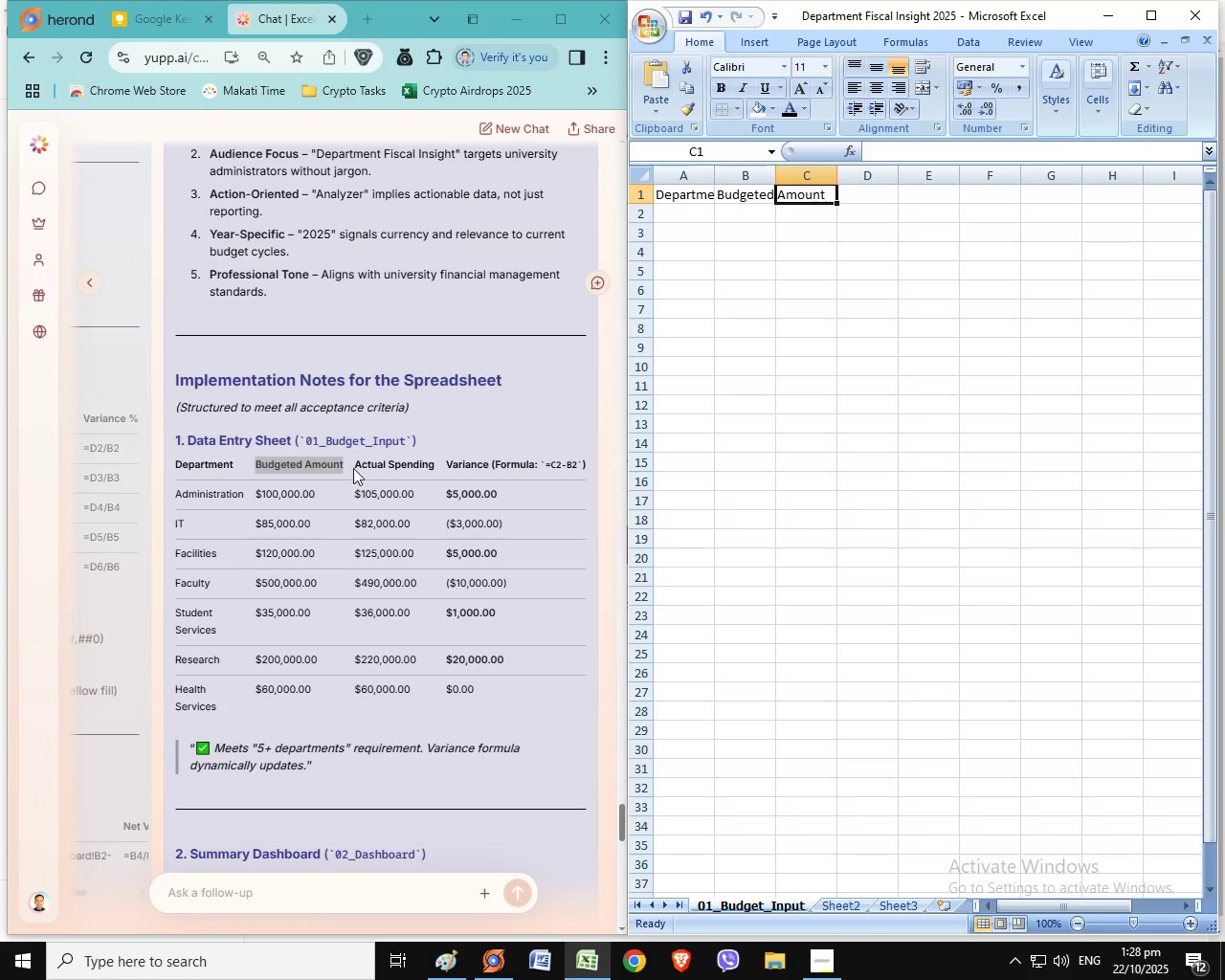 
left_click([796, 194])
 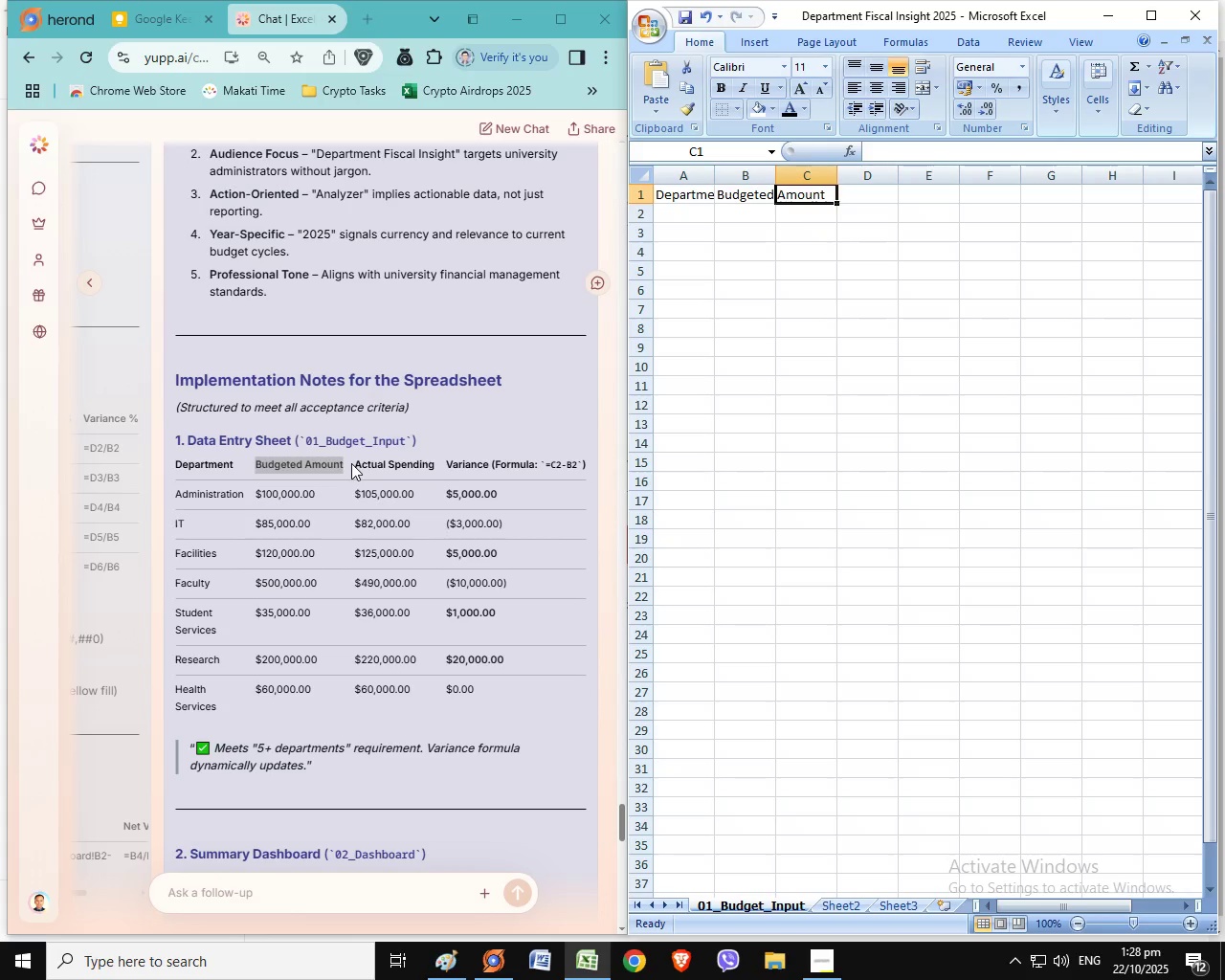 
left_click_drag(start_coordinate=[351, 463], to_coordinate=[424, 464])
 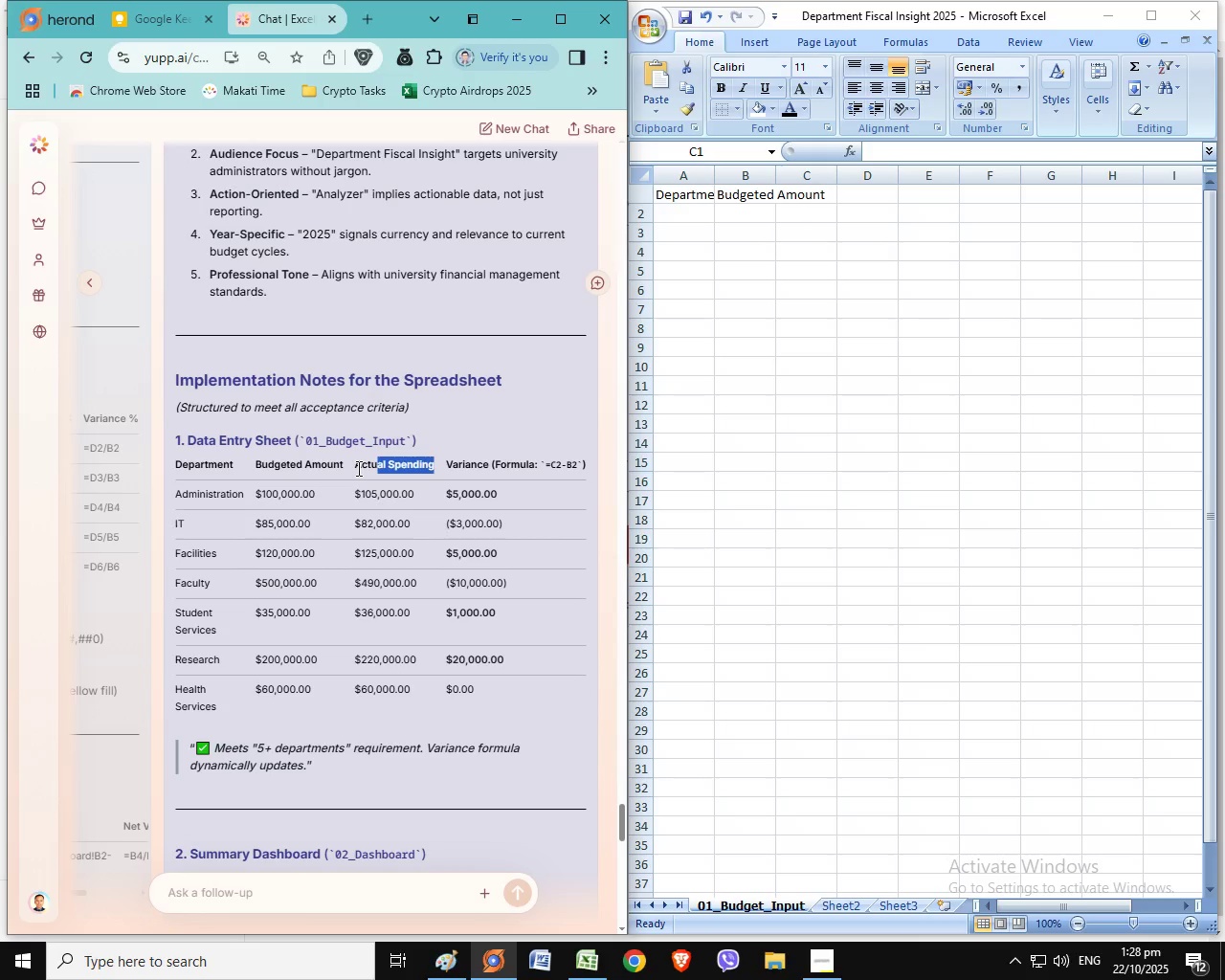 
left_click_drag(start_coordinate=[436, 468], to_coordinate=[354, 466])
 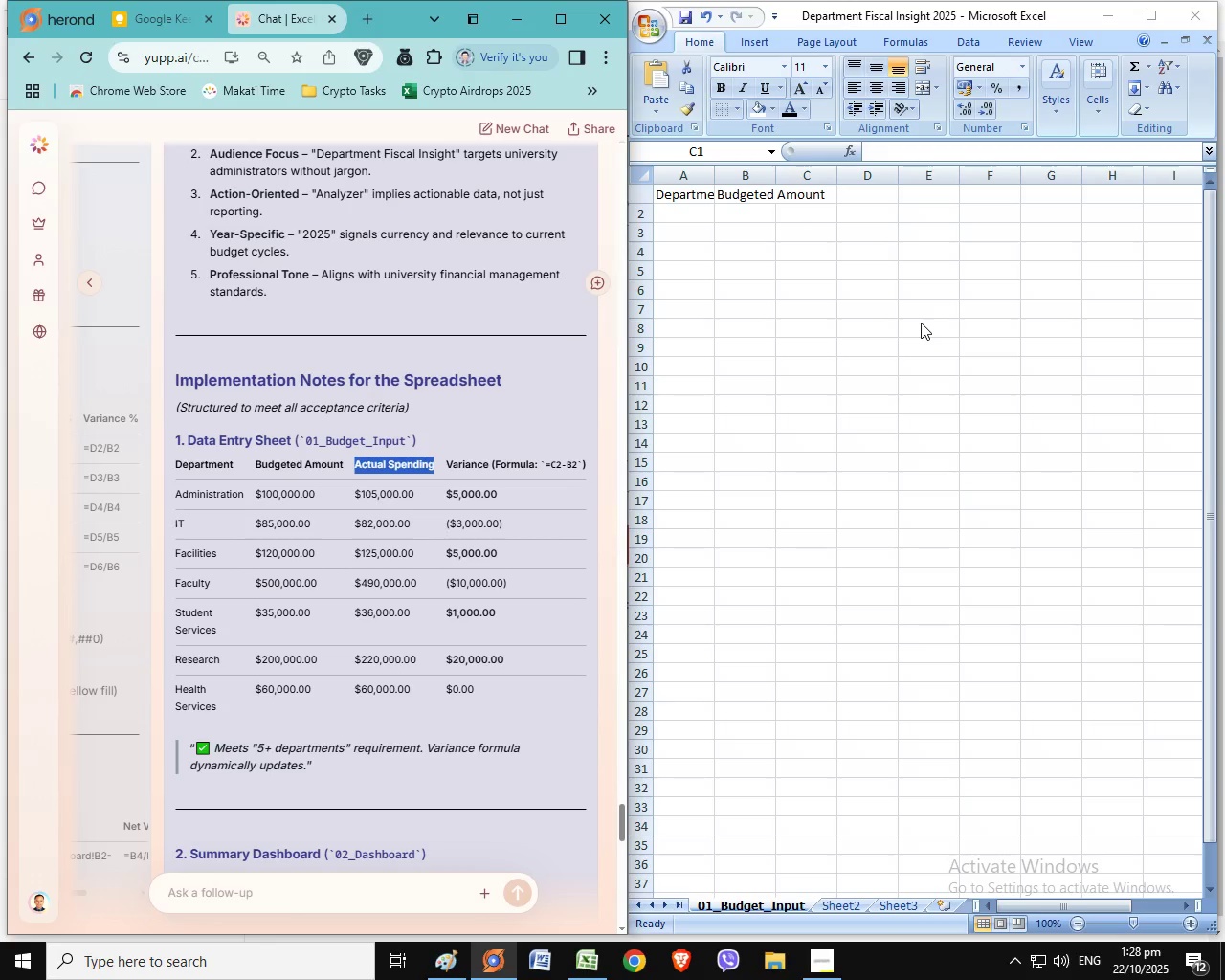 
key(Control+C)
 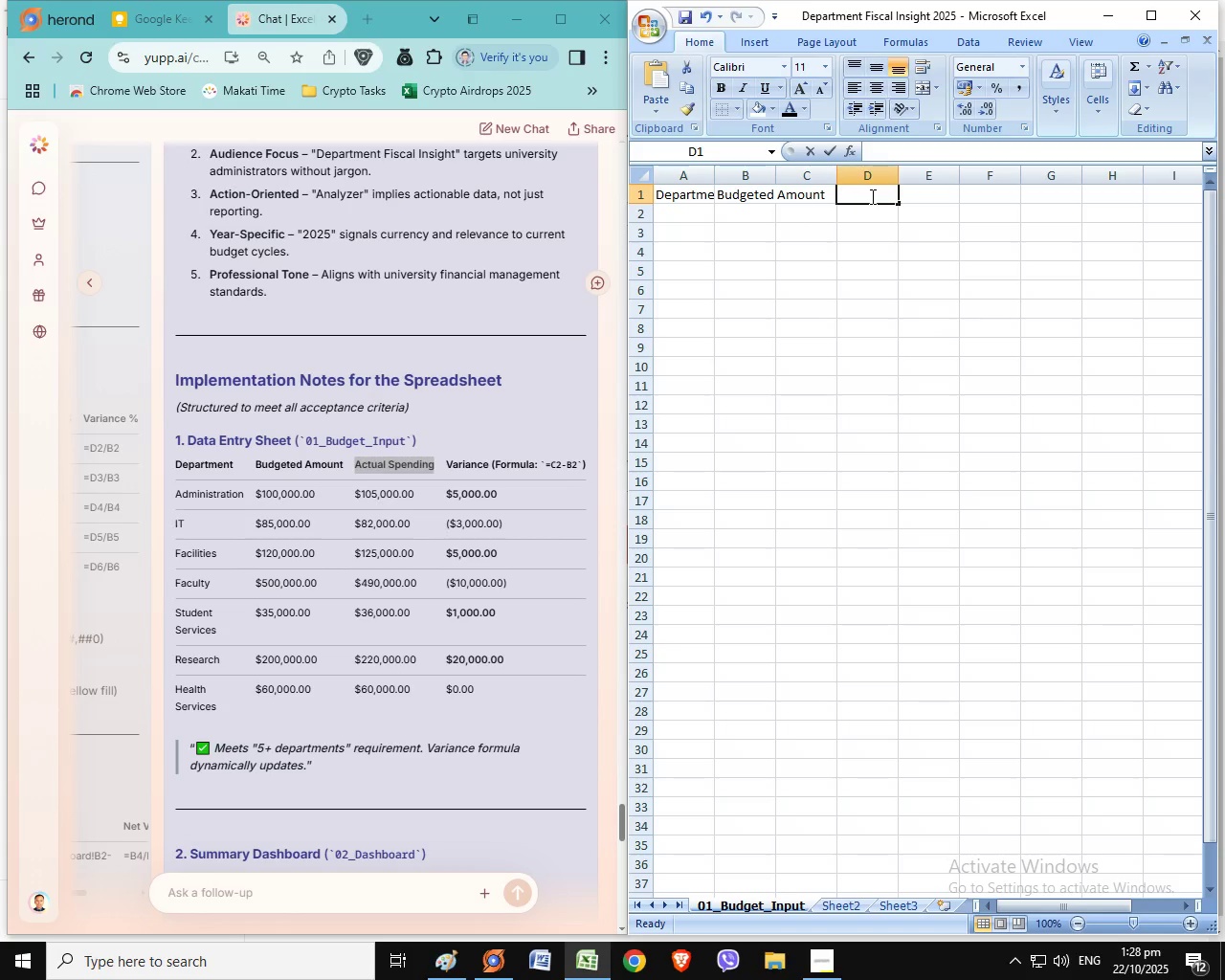 
double_click([871, 196])
 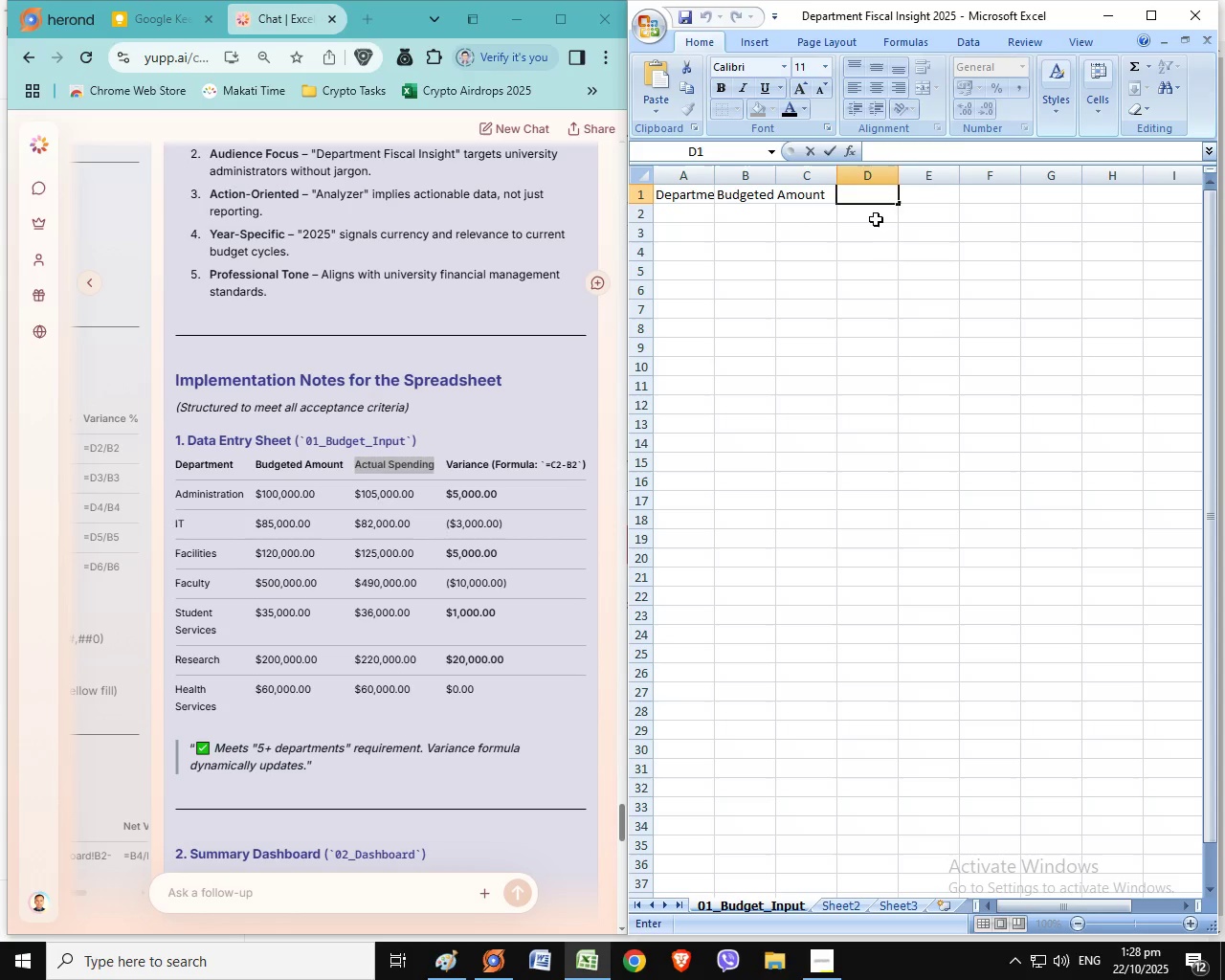 
key(Control+V)
 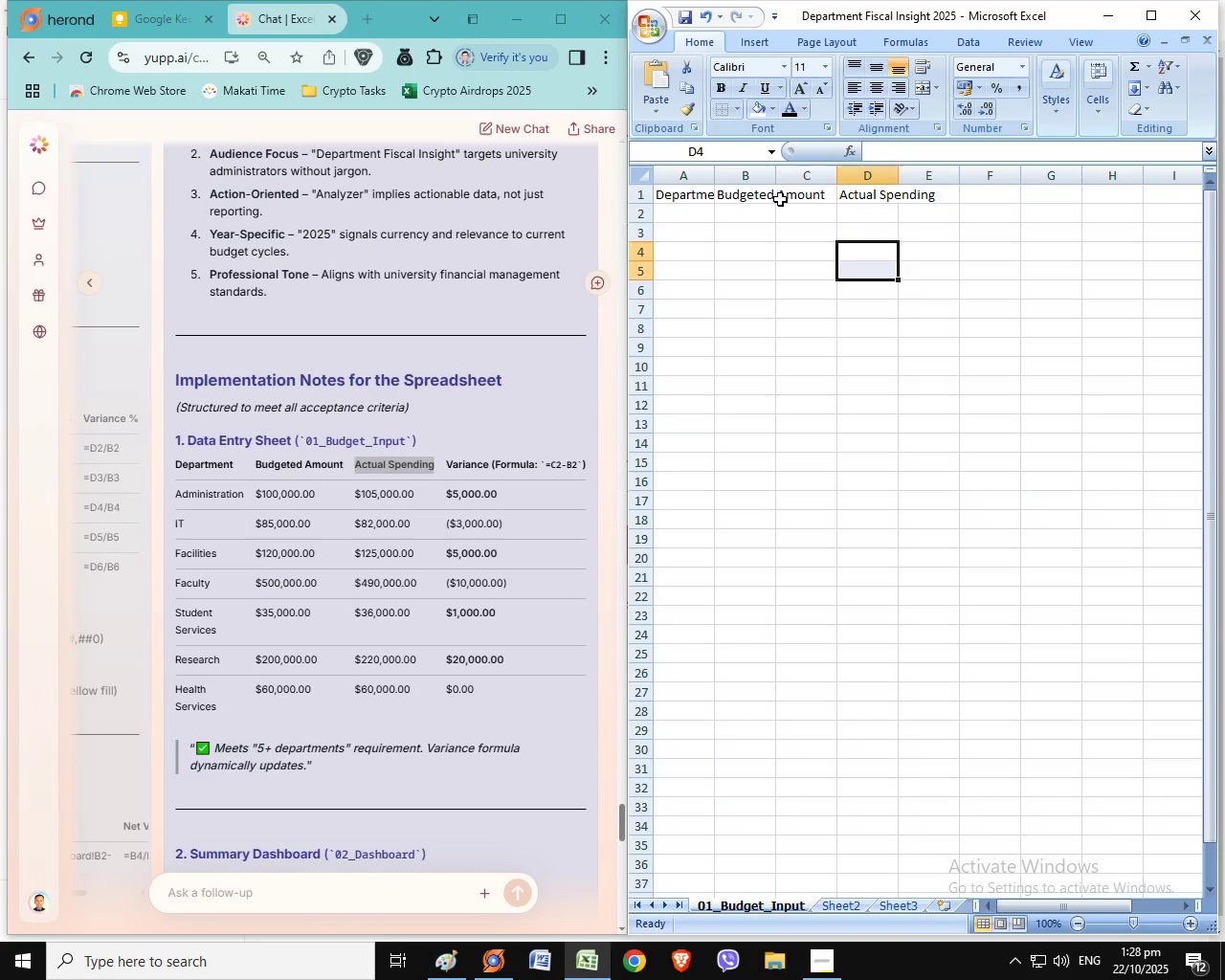 
left_click([780, 199])
 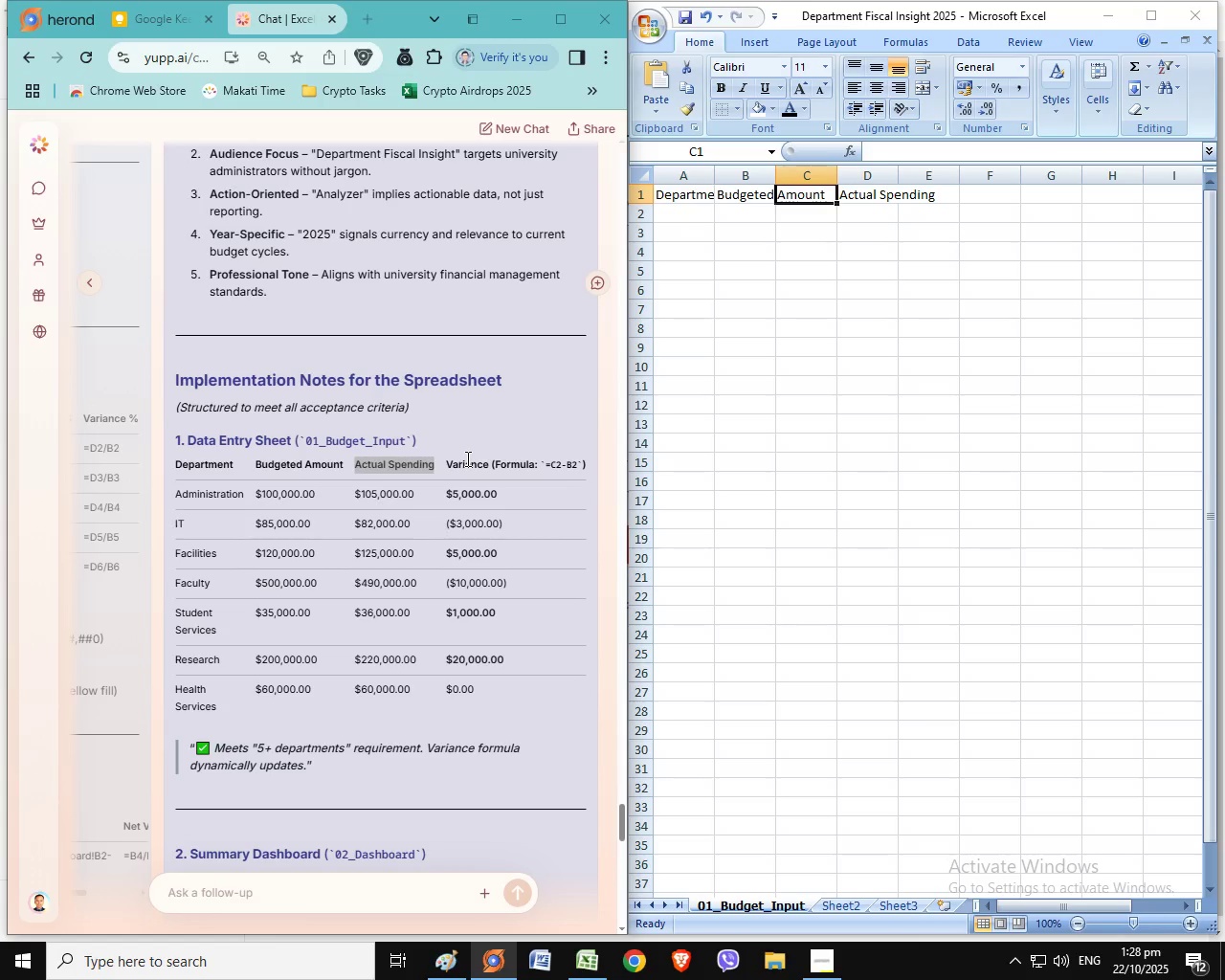 
left_click([466, 458])
 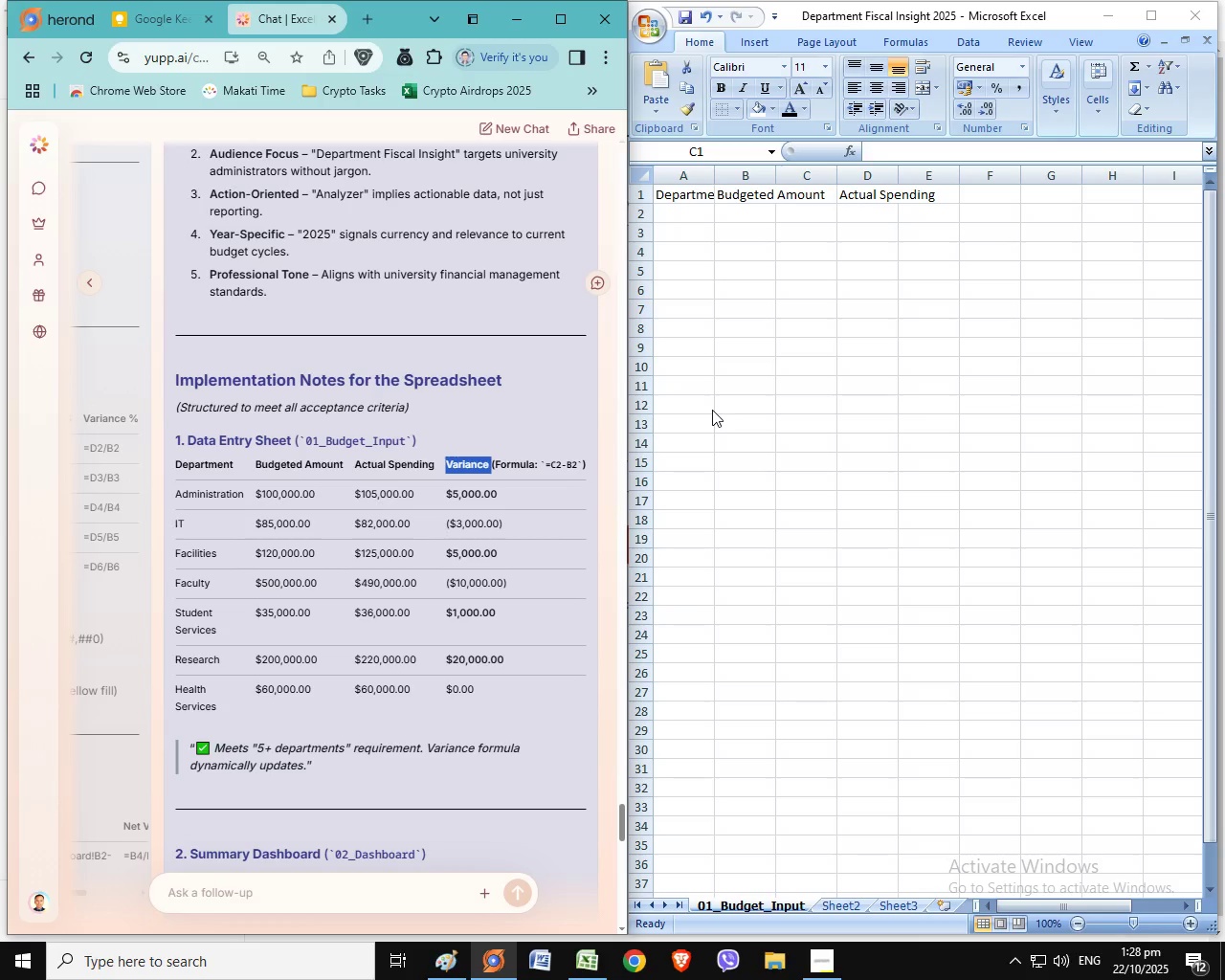 
triple_click([470, 460])
 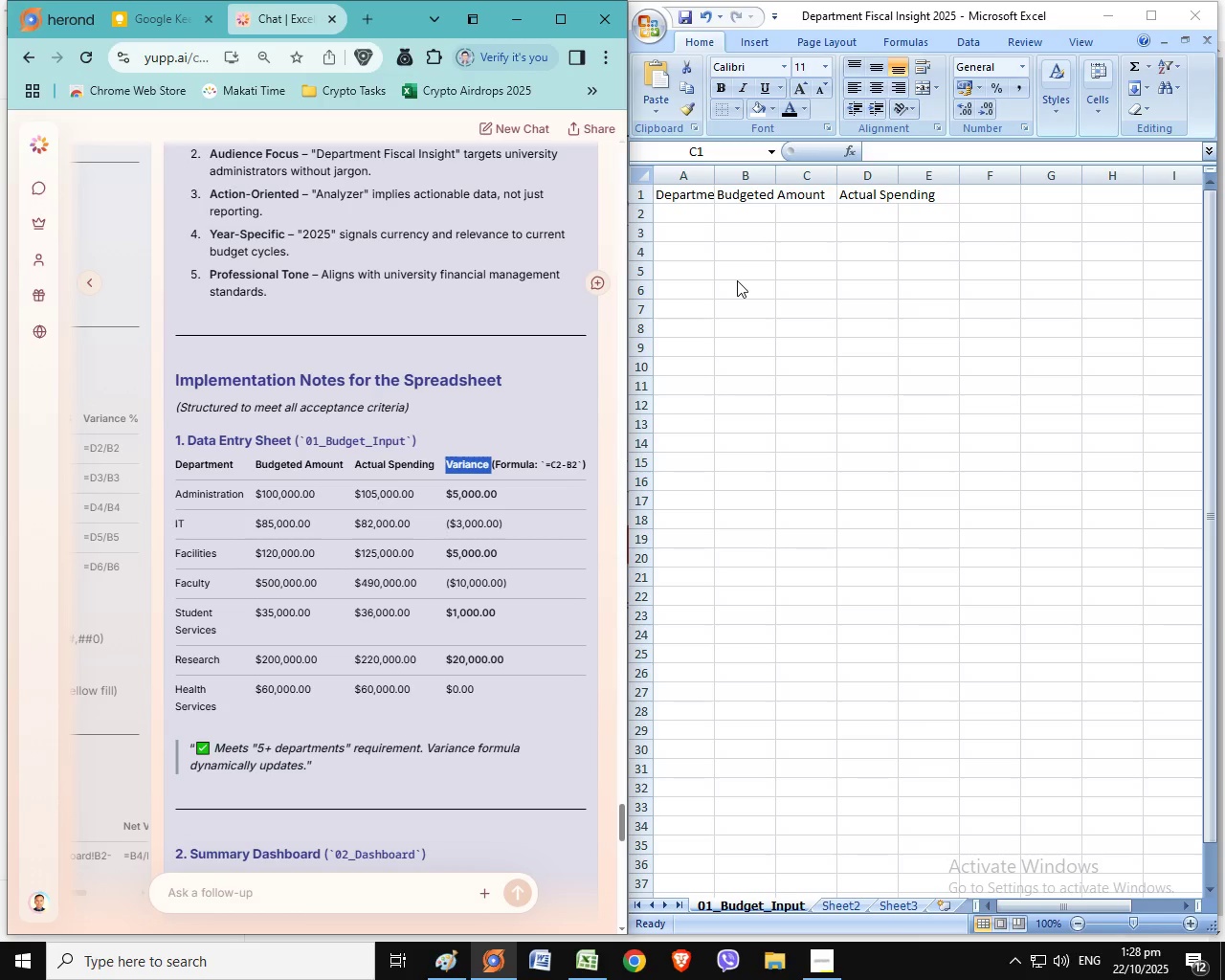 
key(Control+C)
 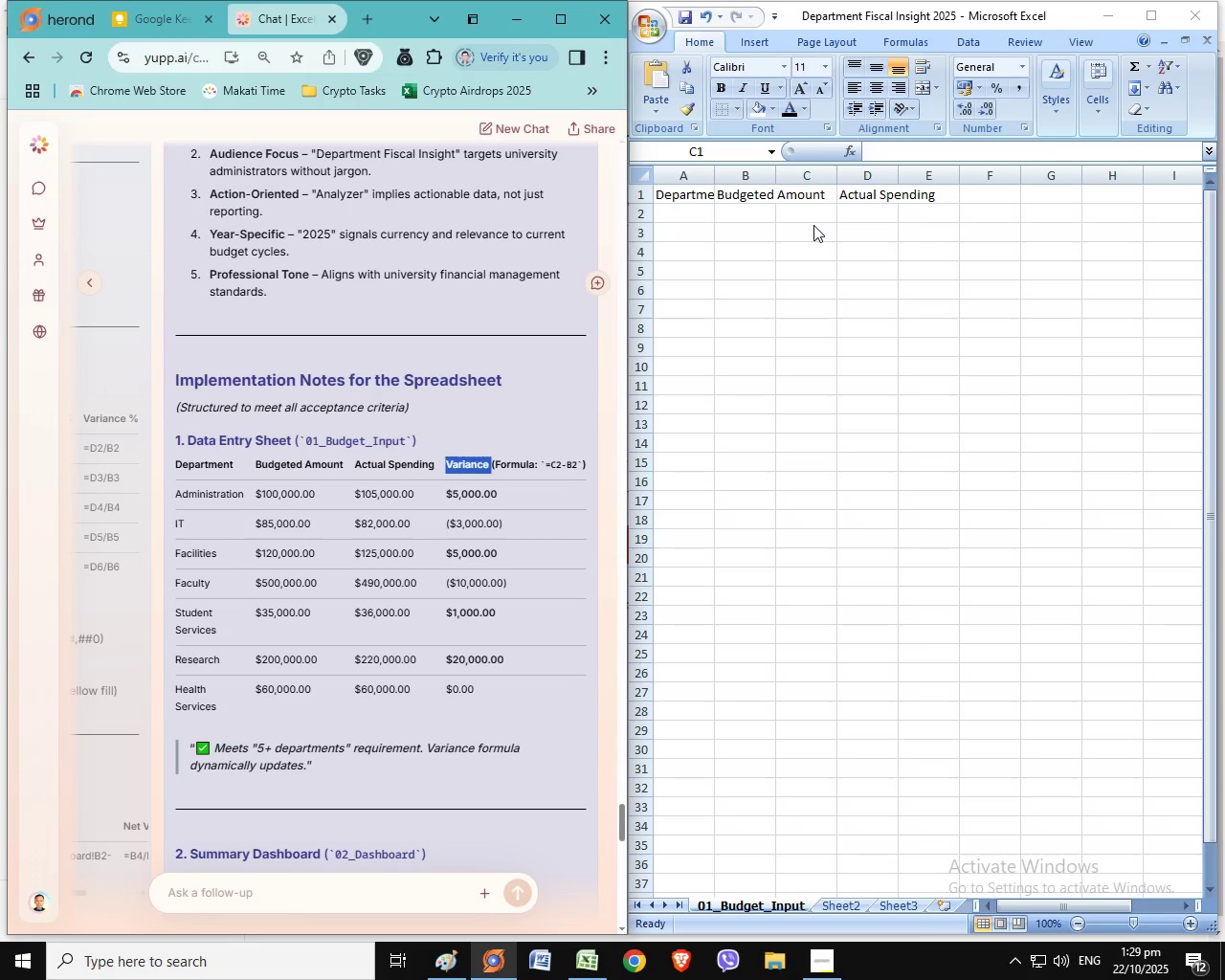 
left_click([813, 225])
 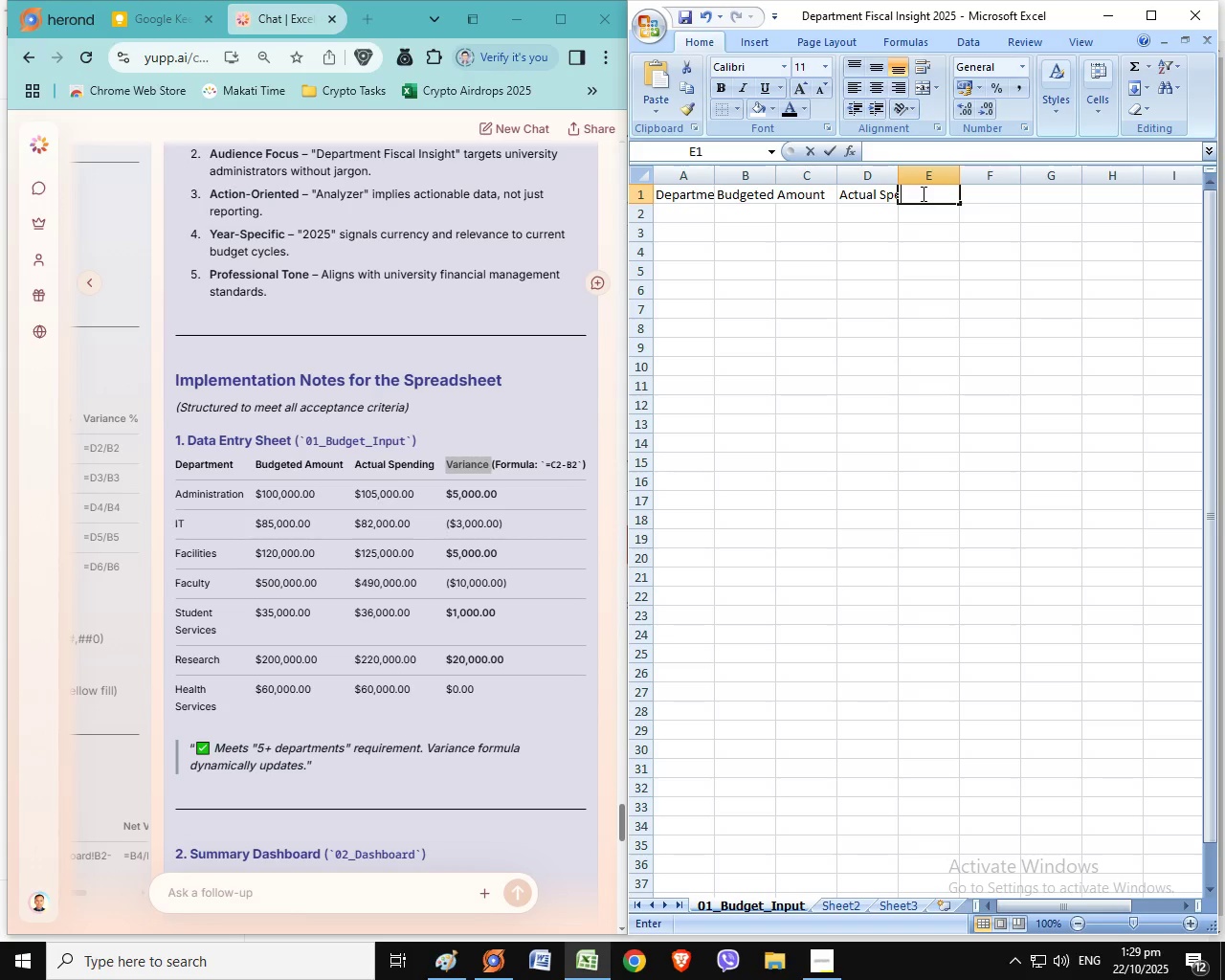 
double_click([922, 193])
 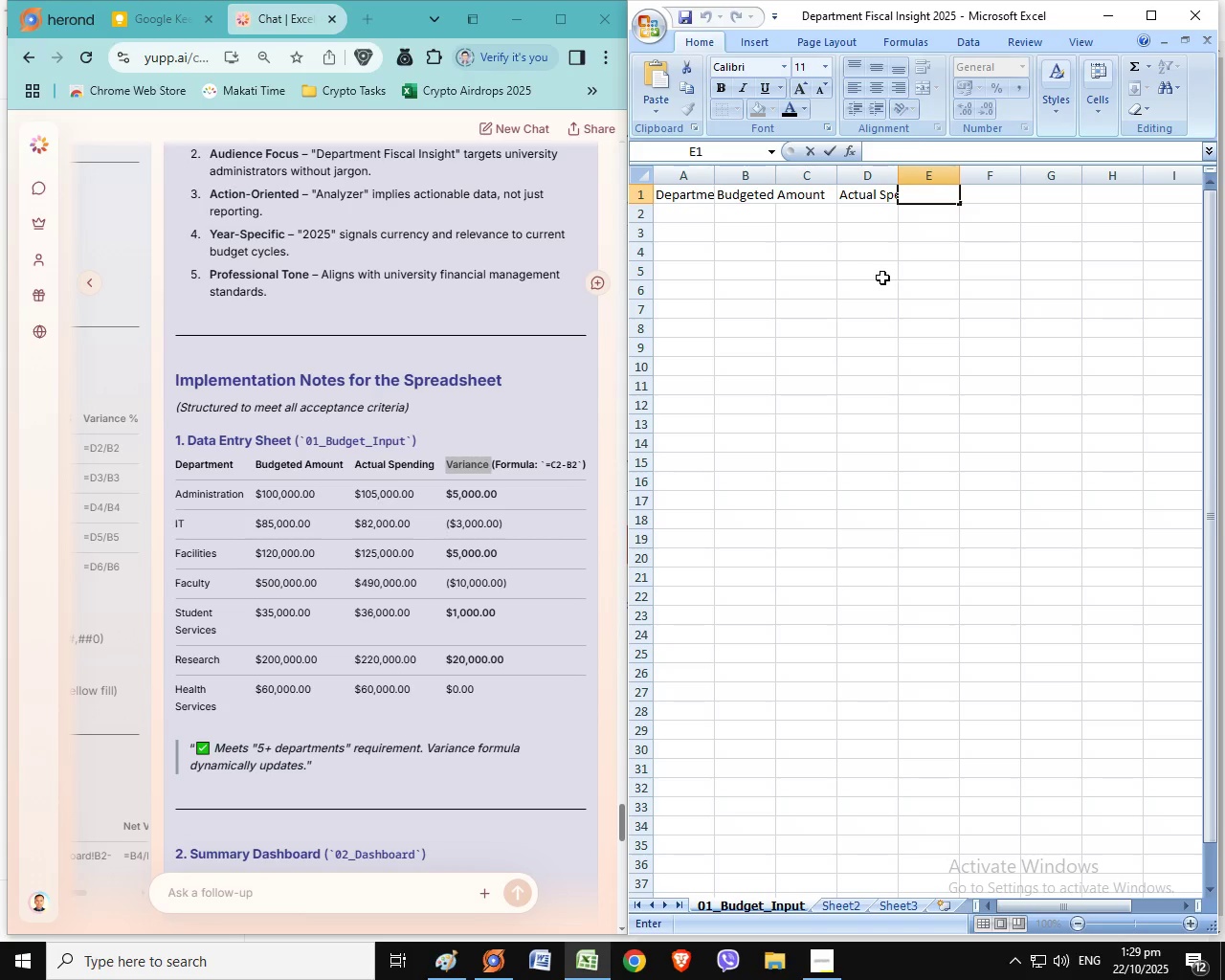 
key(Control+V)
 